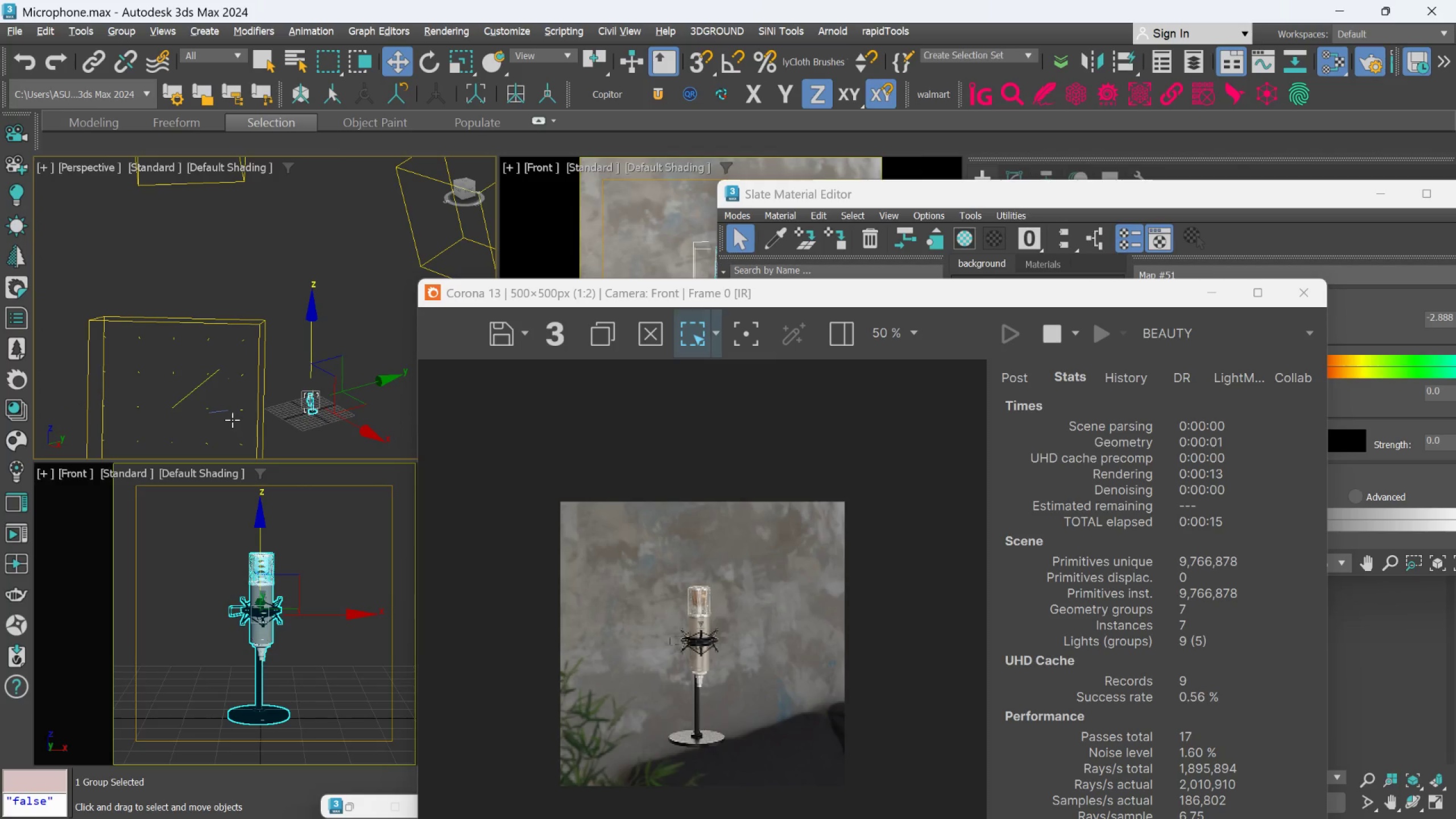 
scroll: coordinate [232, 420], scroll_direction: up, amount: 2.0
 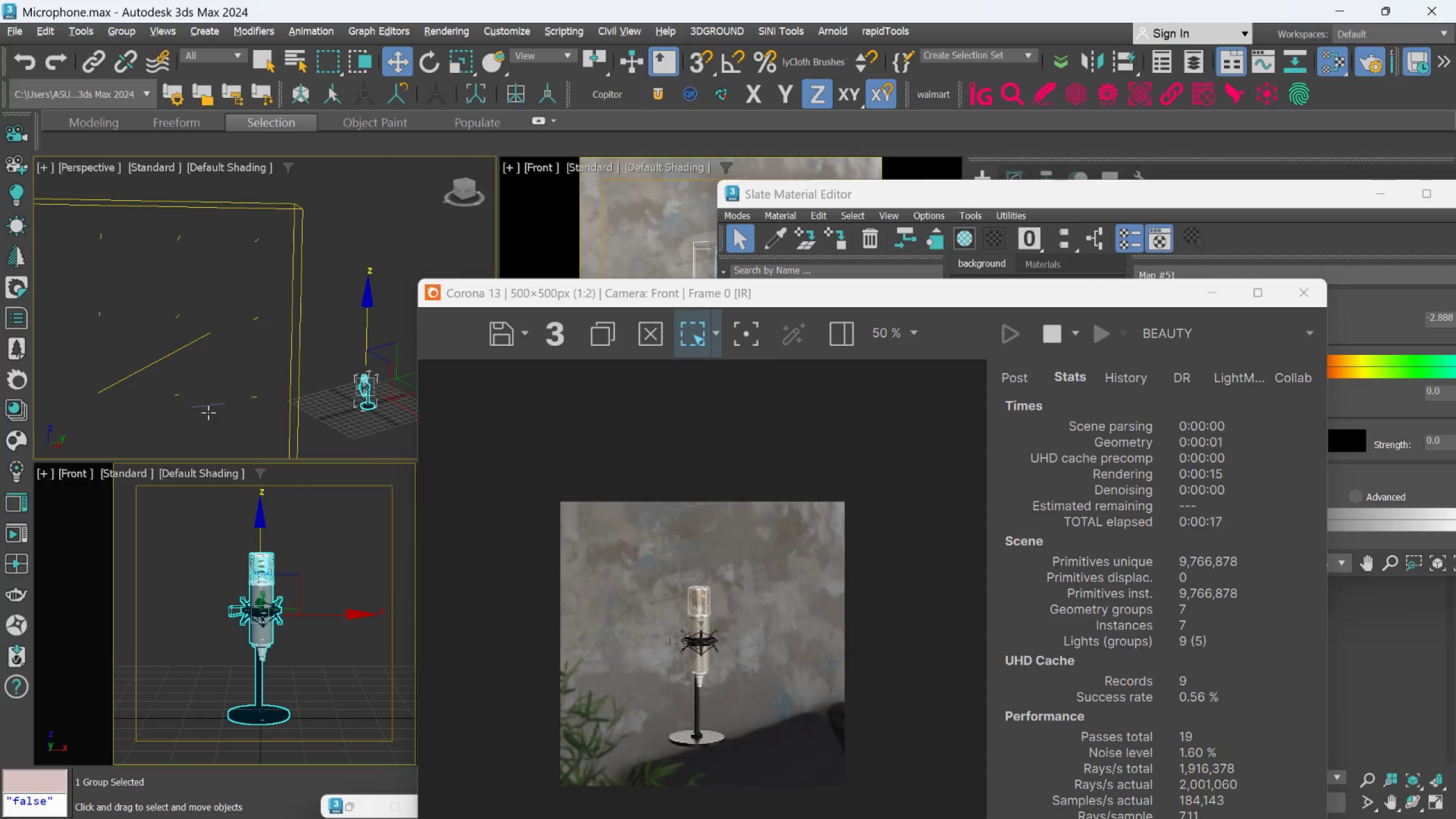 
hold_key(key=AltLeft, duration=0.84)
 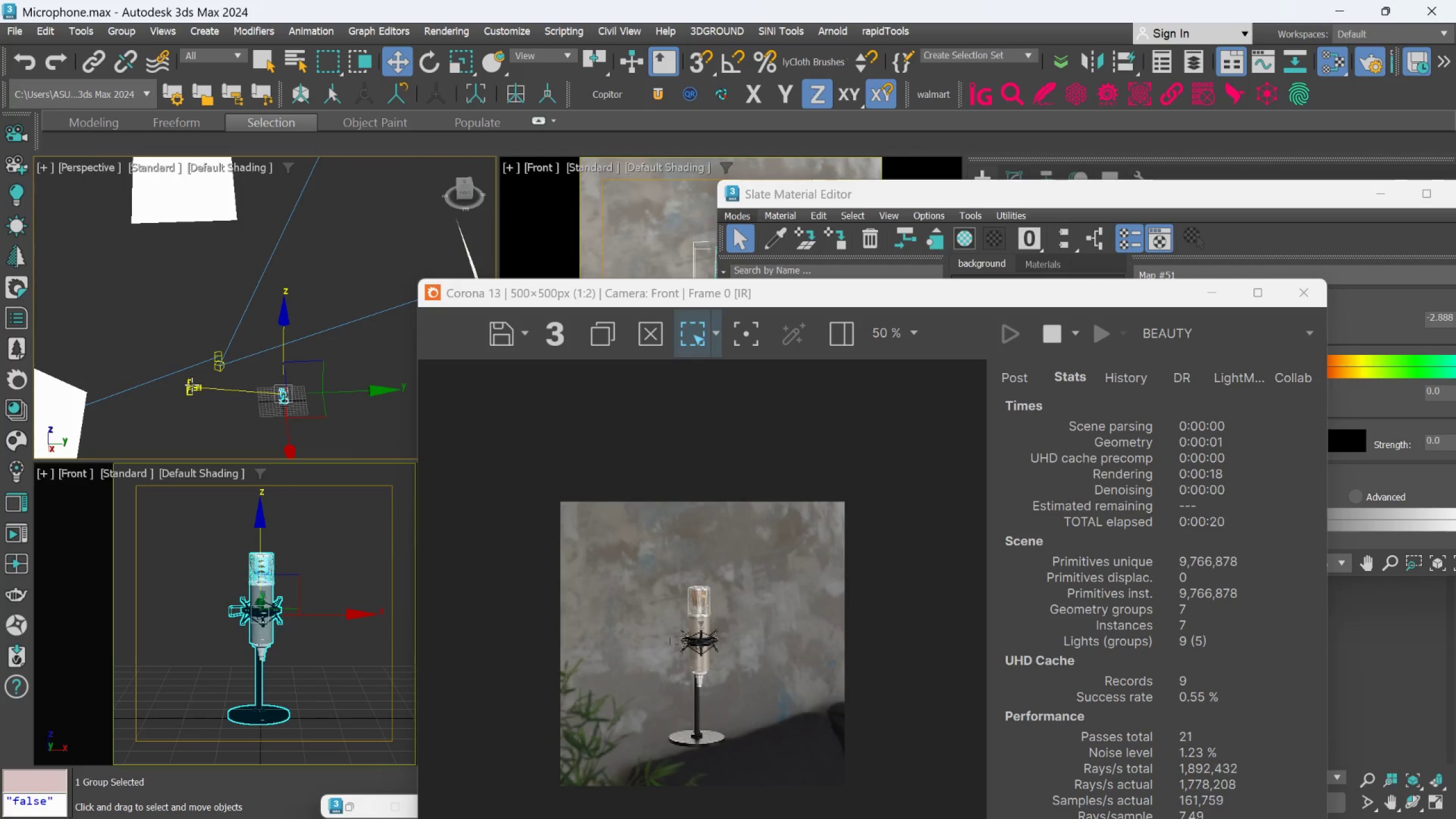 
scroll: coordinate [230, 400], scroll_direction: down, amount: 4.0
 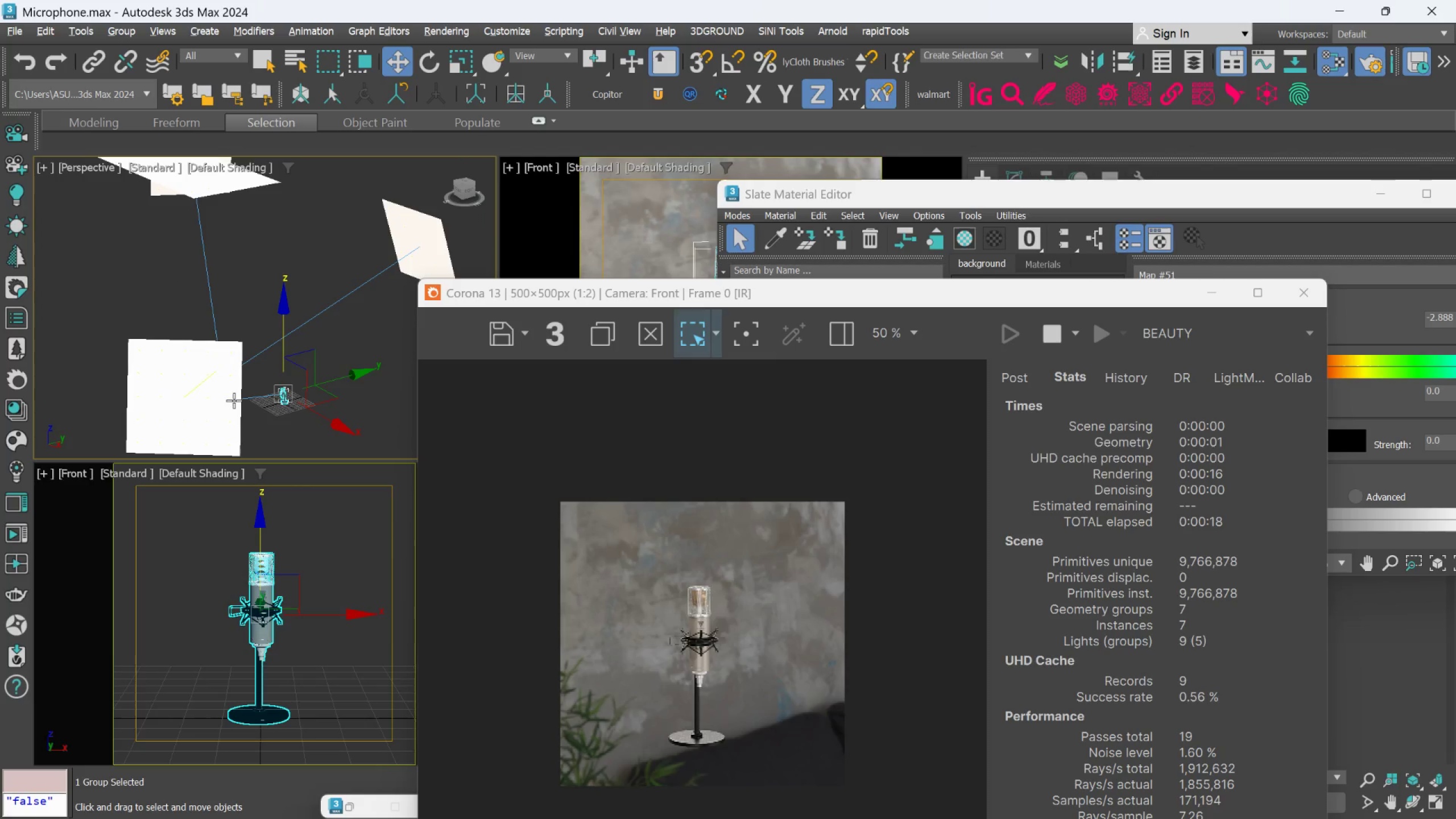 
left_click([192, 384])
 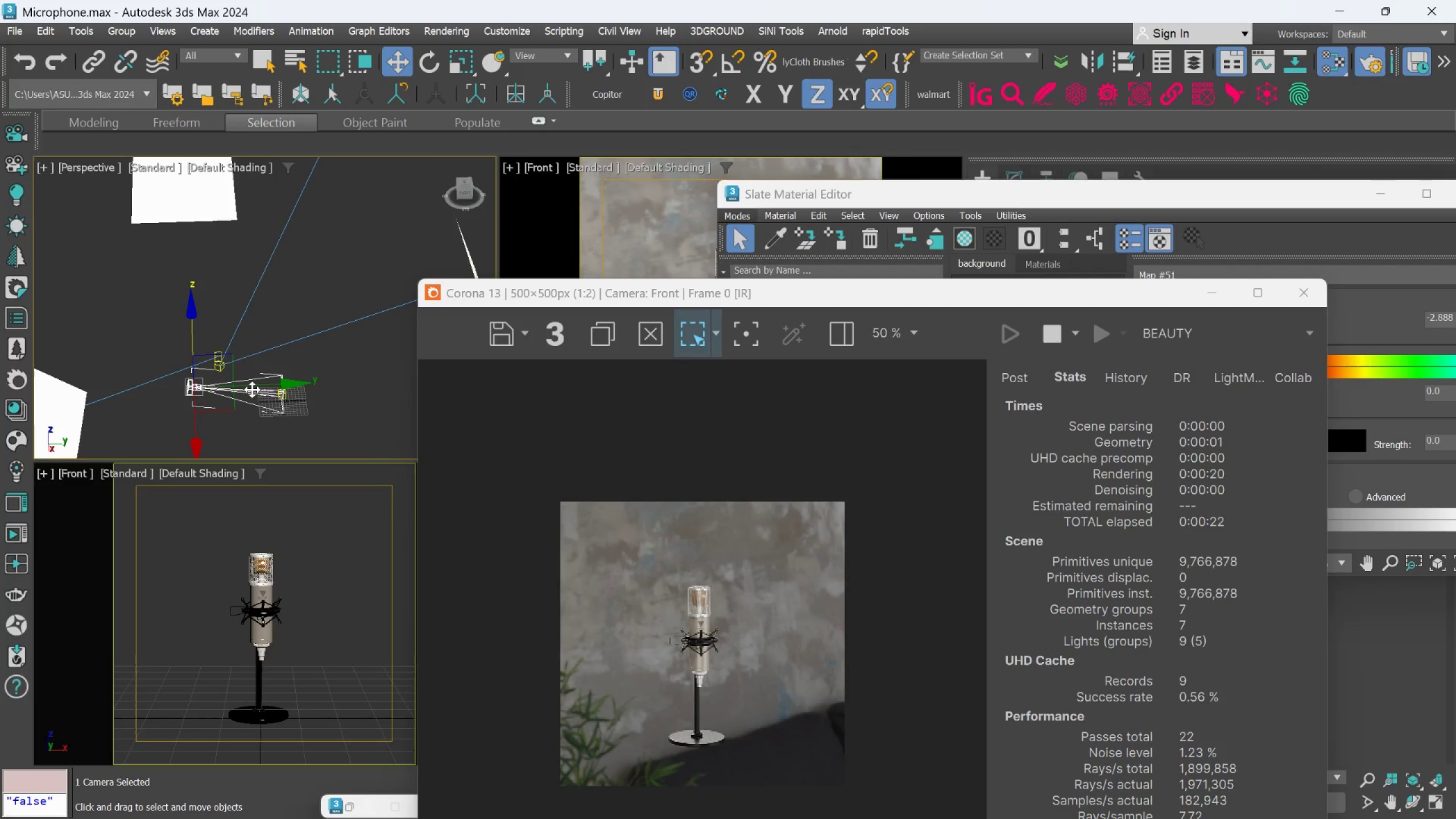 
left_click_drag(start_coordinate=[277, 385], to_coordinate=[300, 382])
 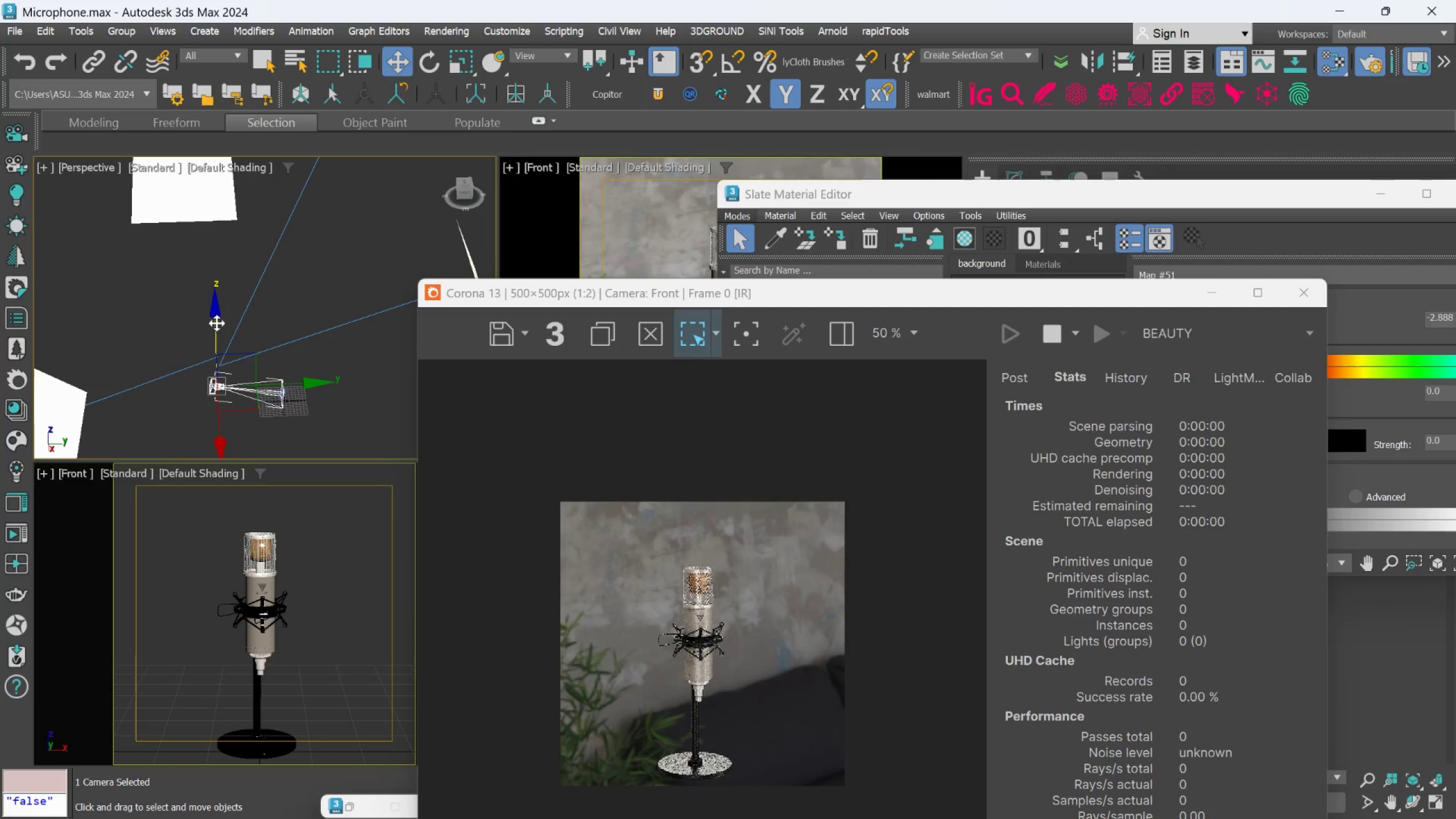 
left_click_drag(start_coordinate=[219, 320], to_coordinate=[221, 325])
 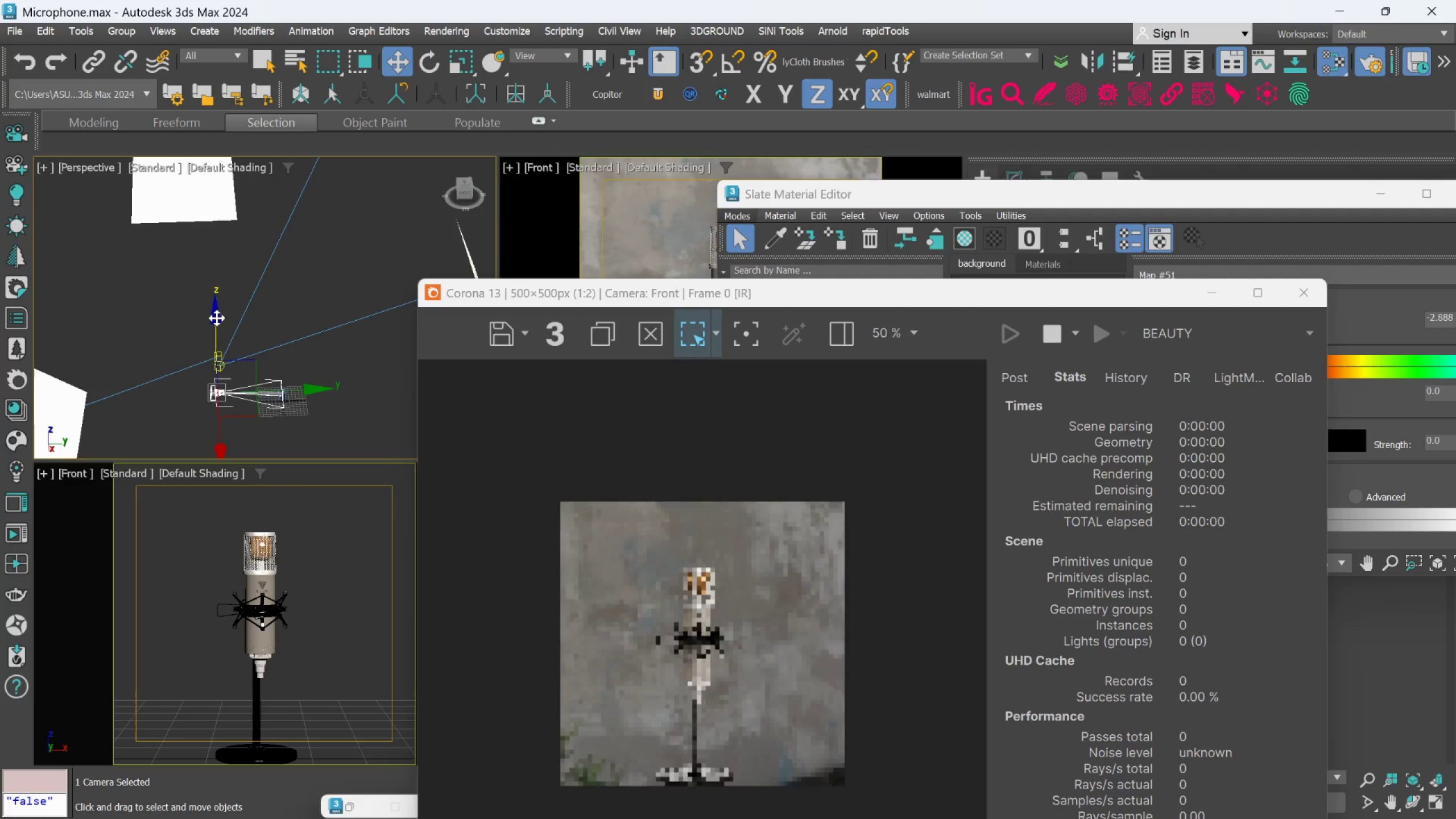 
wait(5.81)
 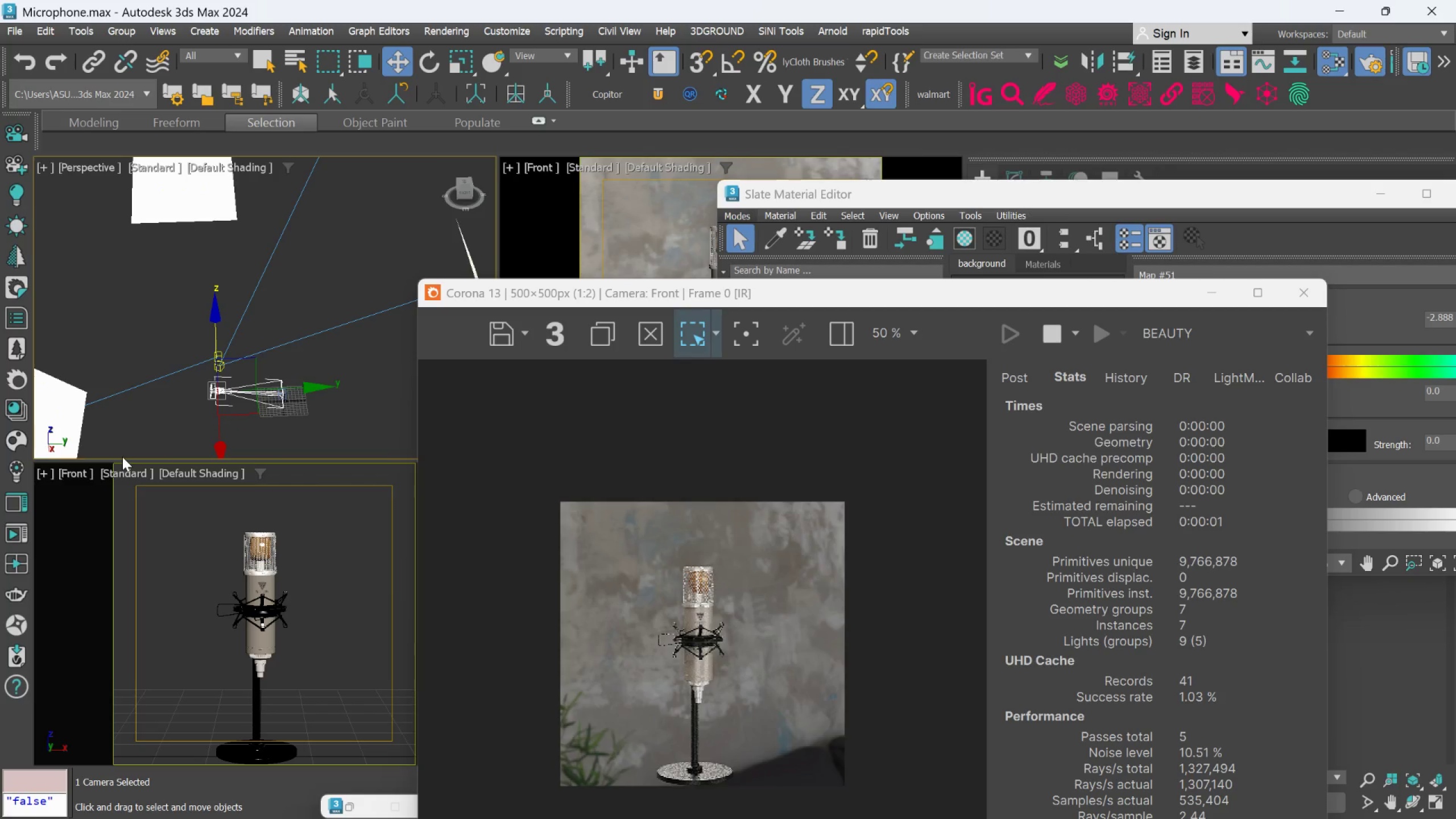 
left_click_drag(start_coordinate=[217, 312], to_coordinate=[217, 315])
 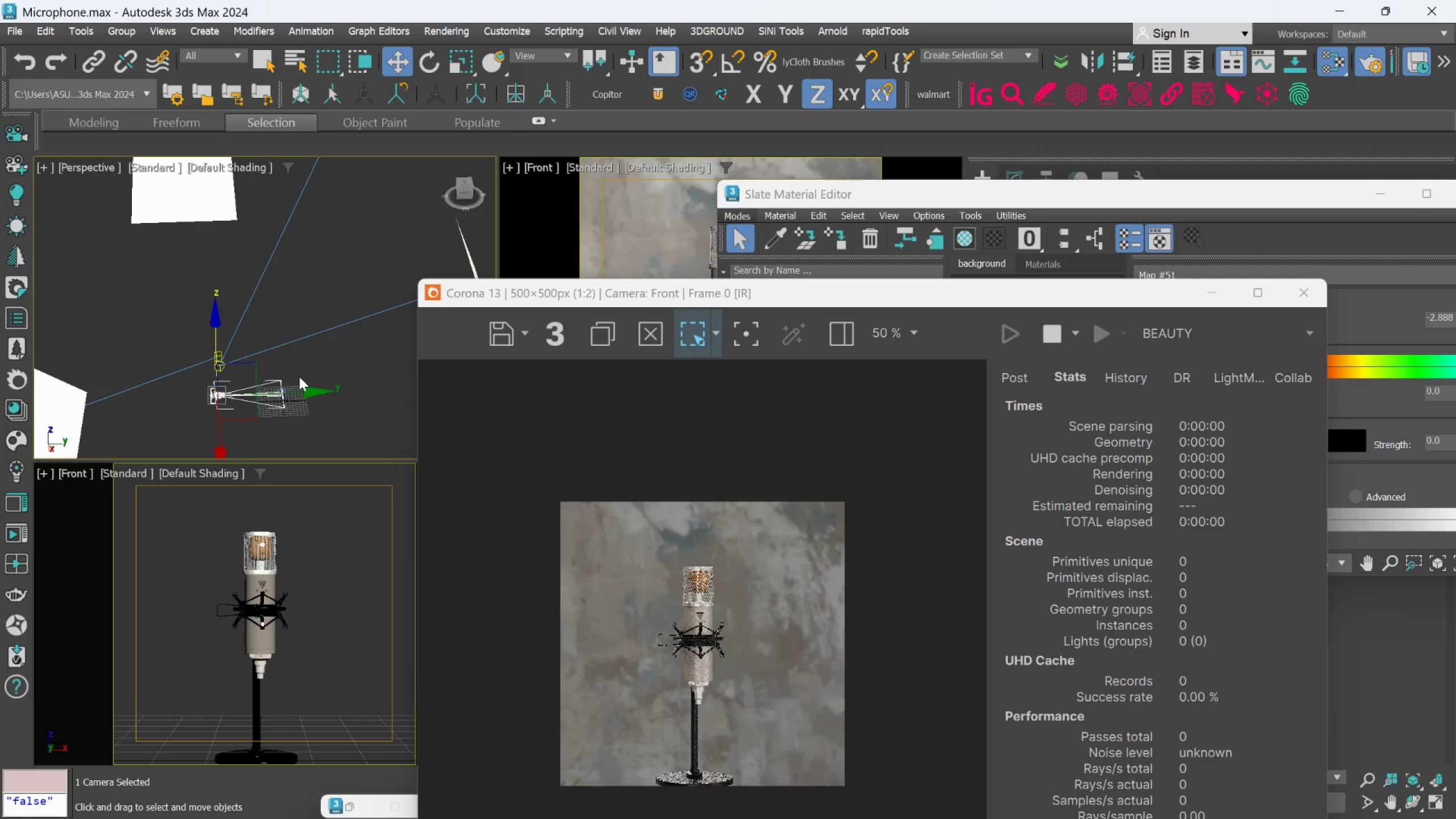 
scroll: coordinate [260, 410], scroll_direction: up, amount: 4.0
 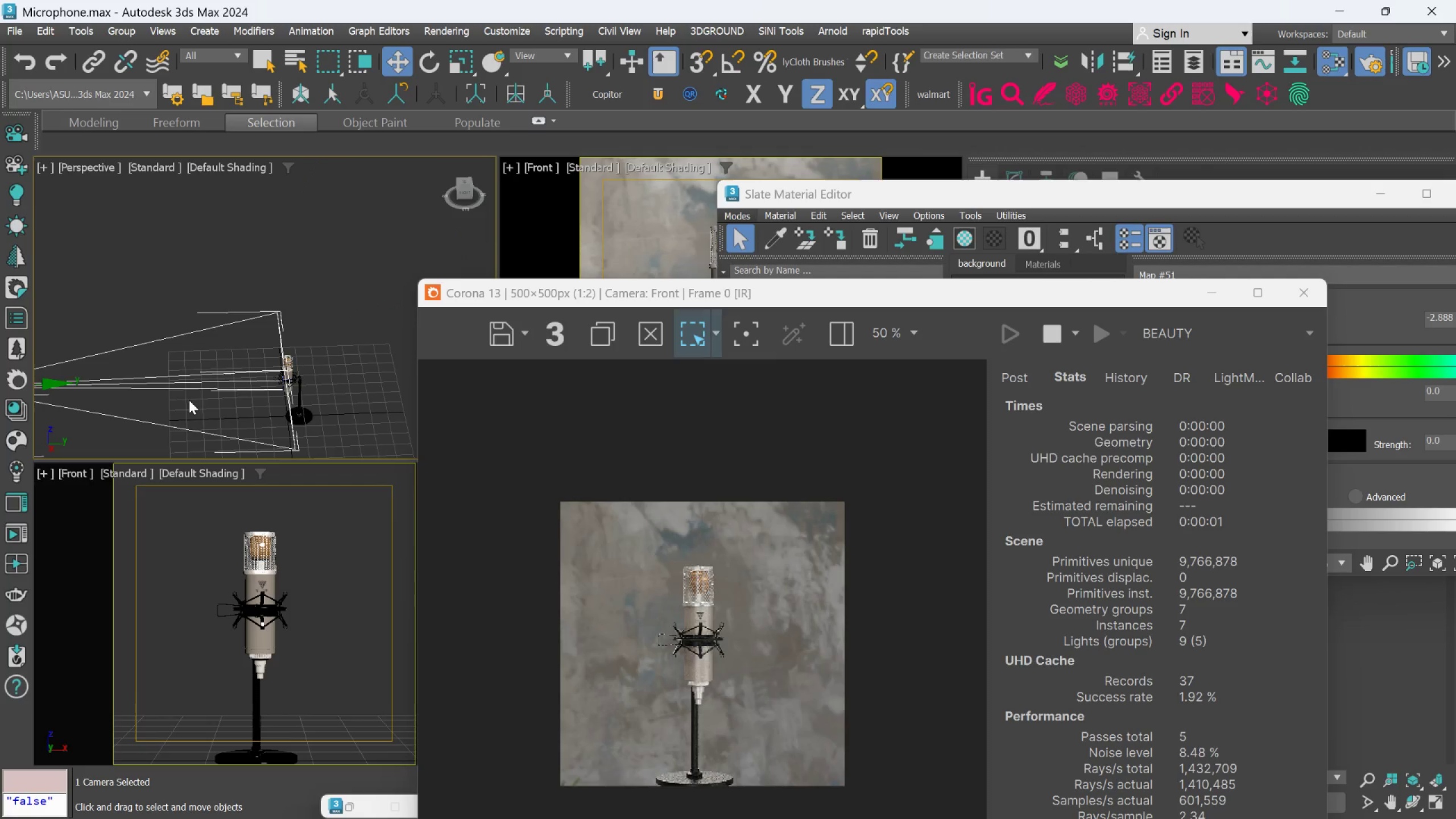 
scroll: coordinate [189, 396], scroll_direction: down, amount: 1.0
 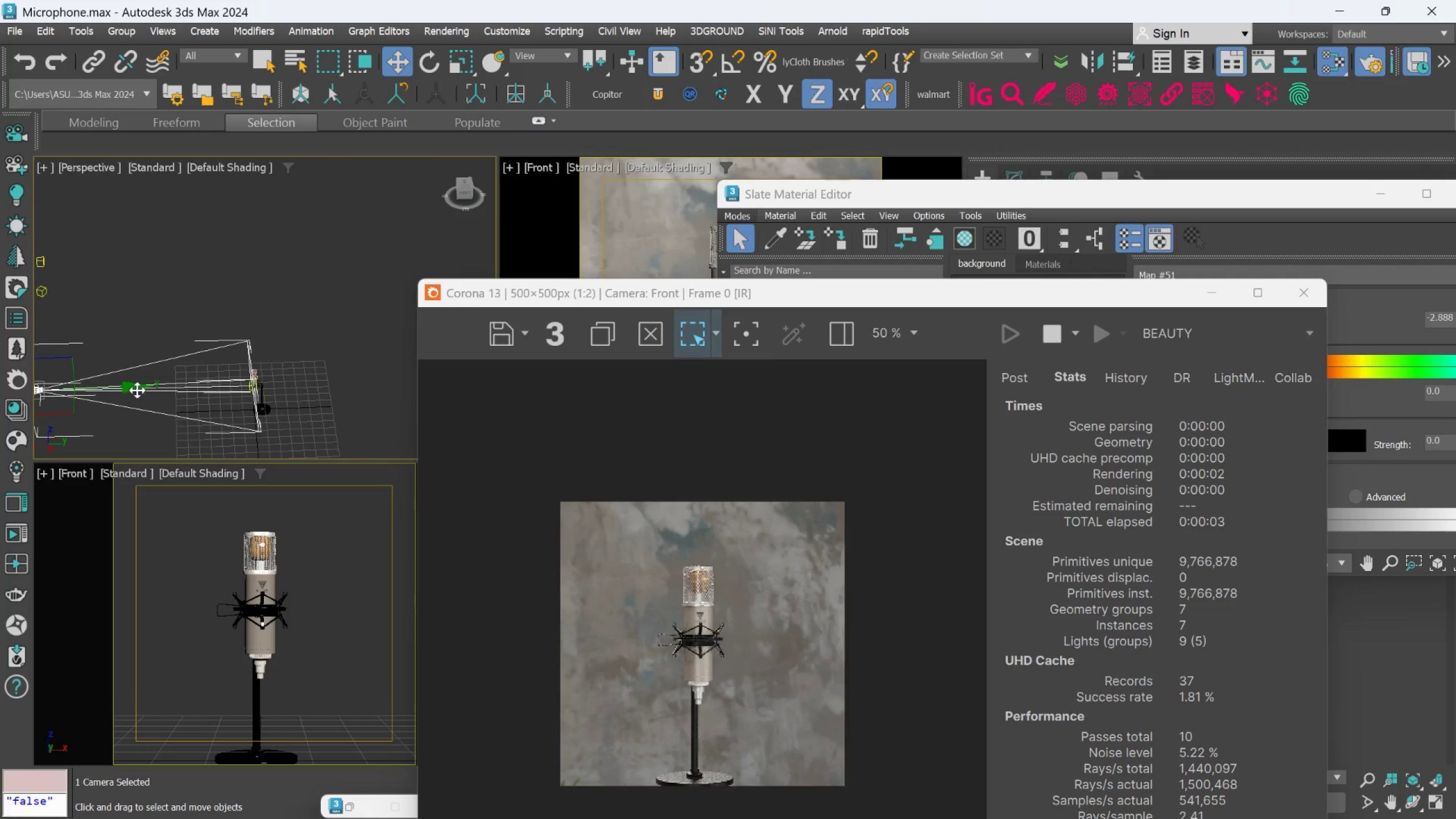 
left_click_drag(start_coordinate=[136, 390], to_coordinate=[143, 390])
 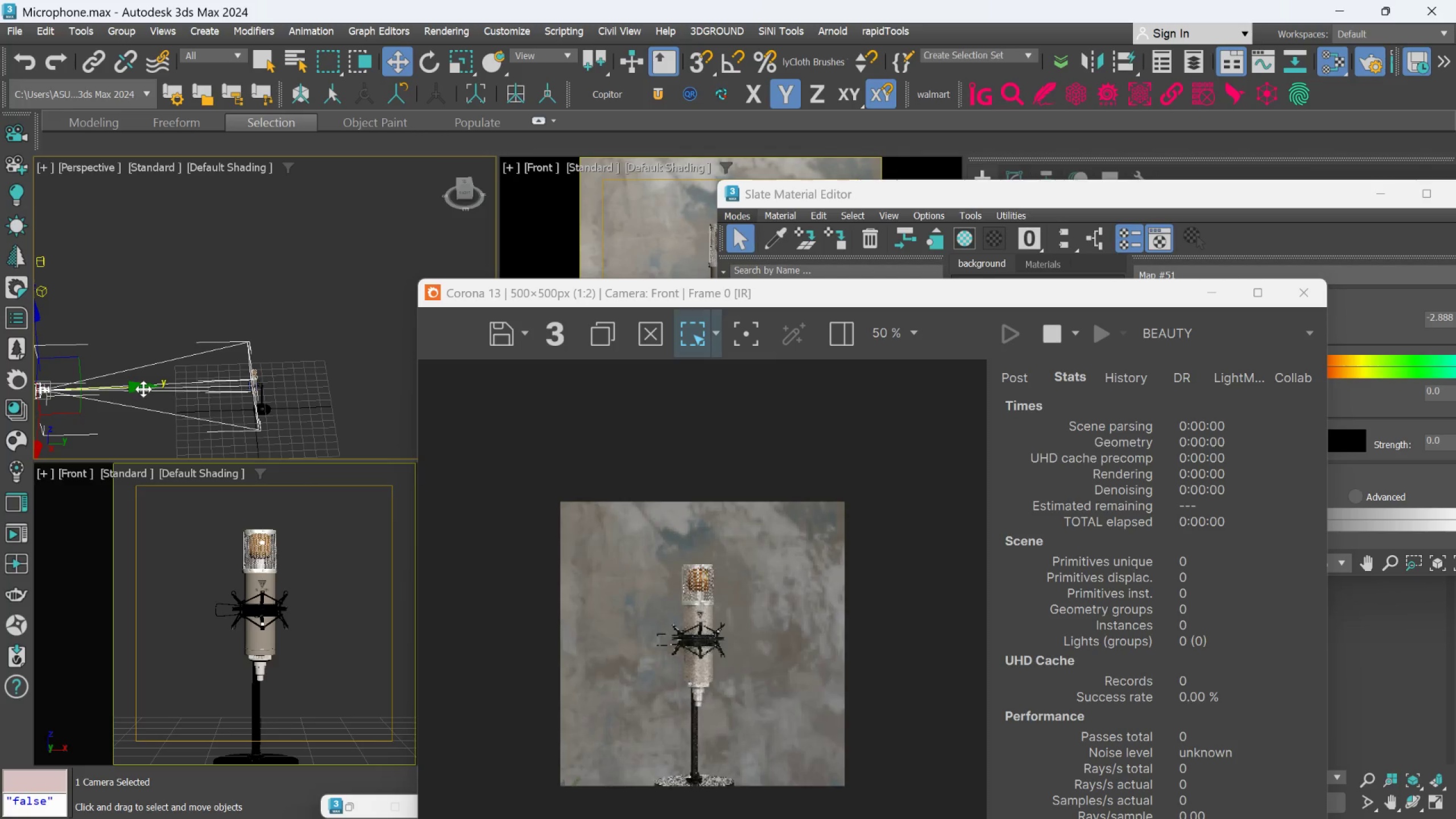 
scroll: coordinate [144, 387], scroll_direction: down, amount: 3.0
 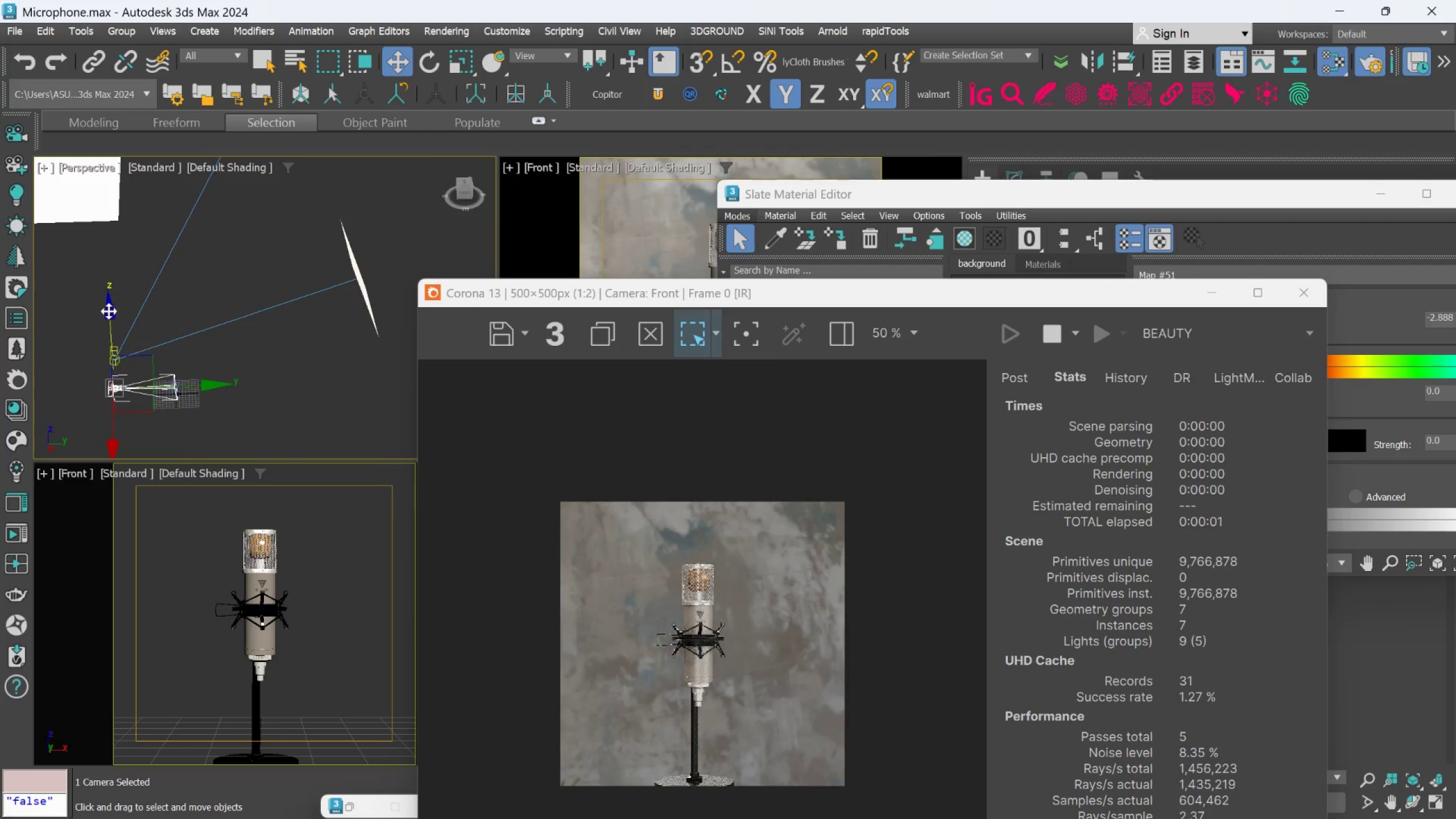 
left_click_drag(start_coordinate=[111, 307], to_coordinate=[121, 299])
 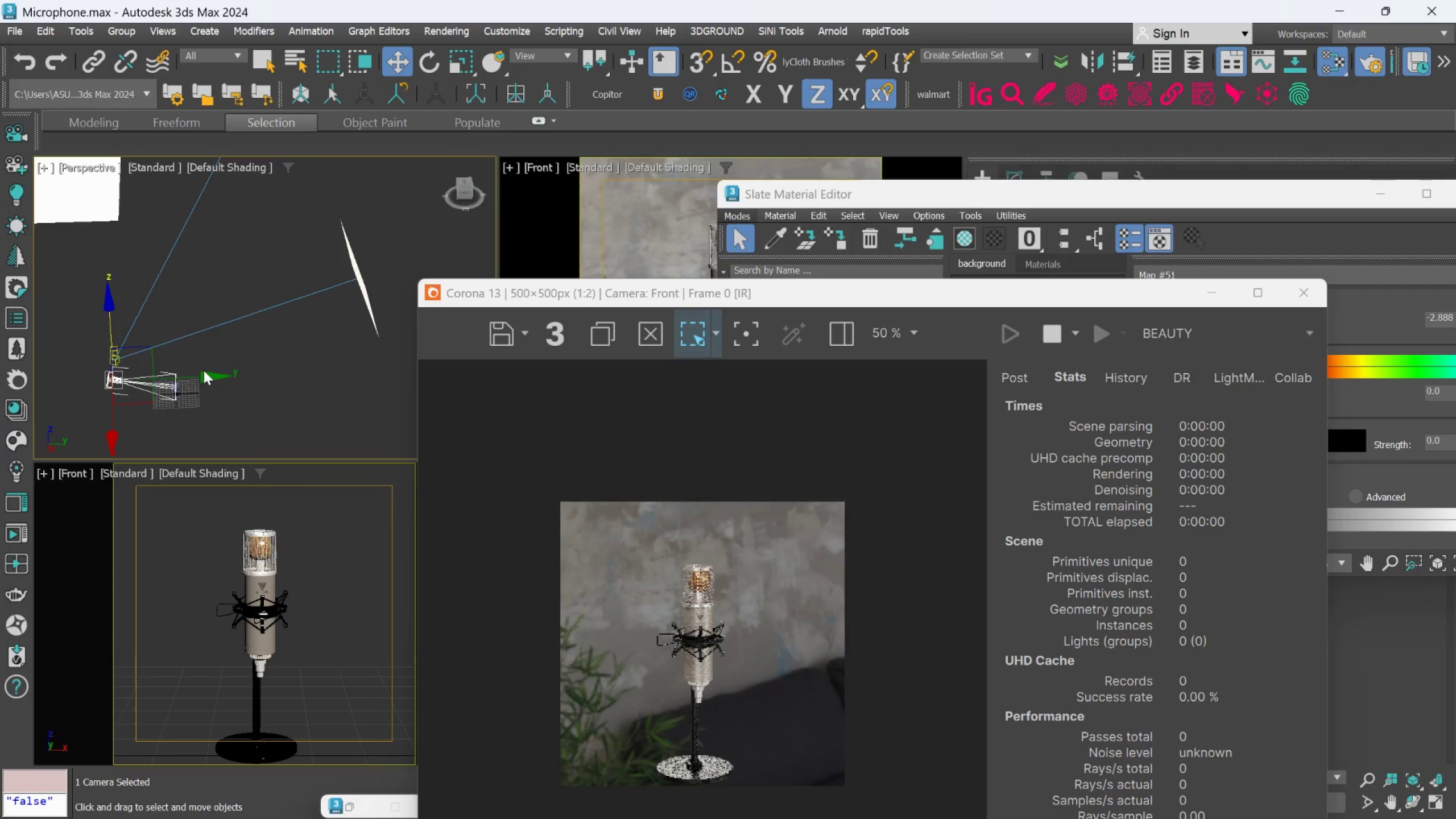 
scroll: coordinate [183, 395], scroll_direction: up, amount: 10.0
 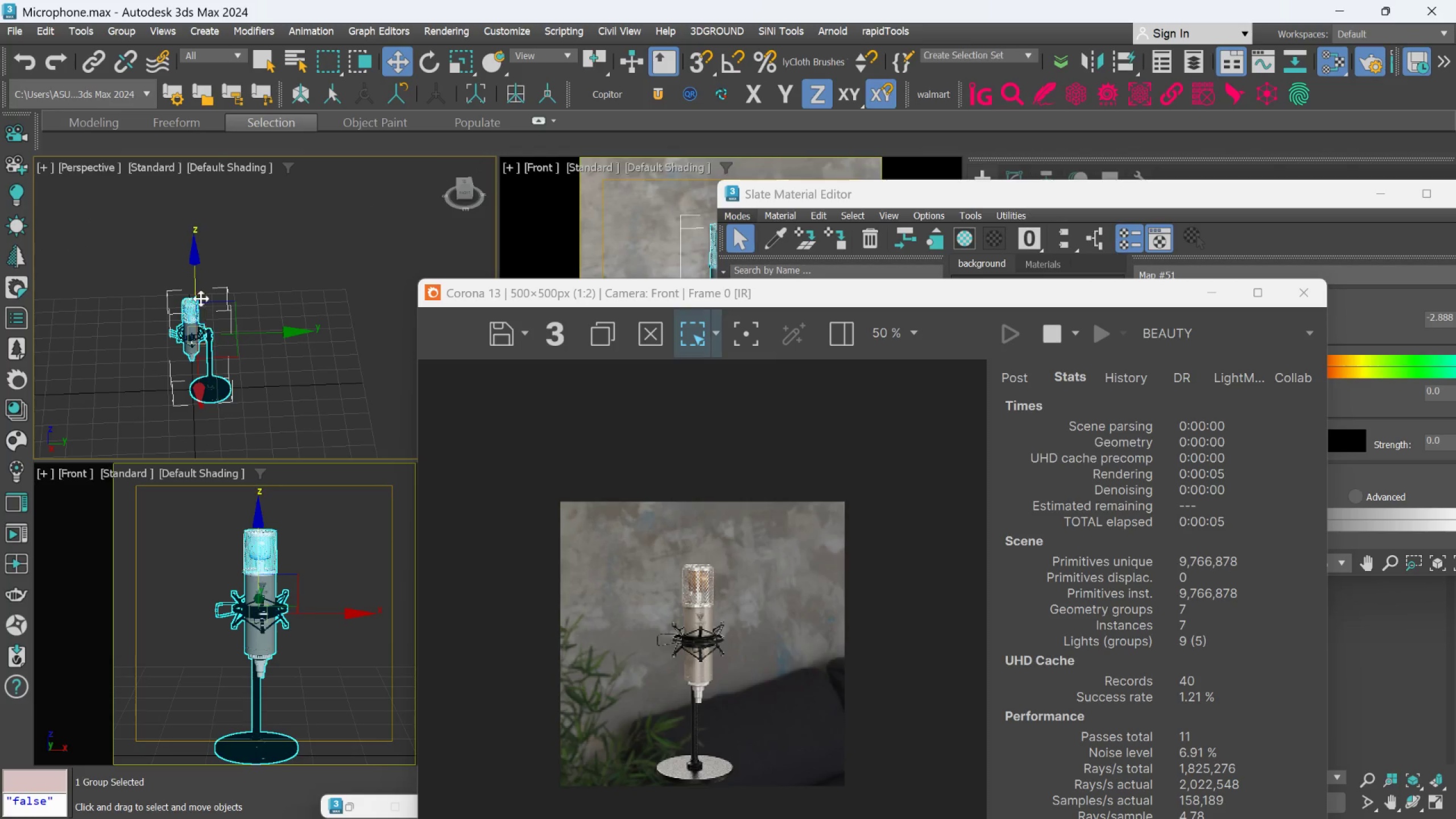 
left_click_drag(start_coordinate=[193, 283], to_coordinate=[195, 267])
 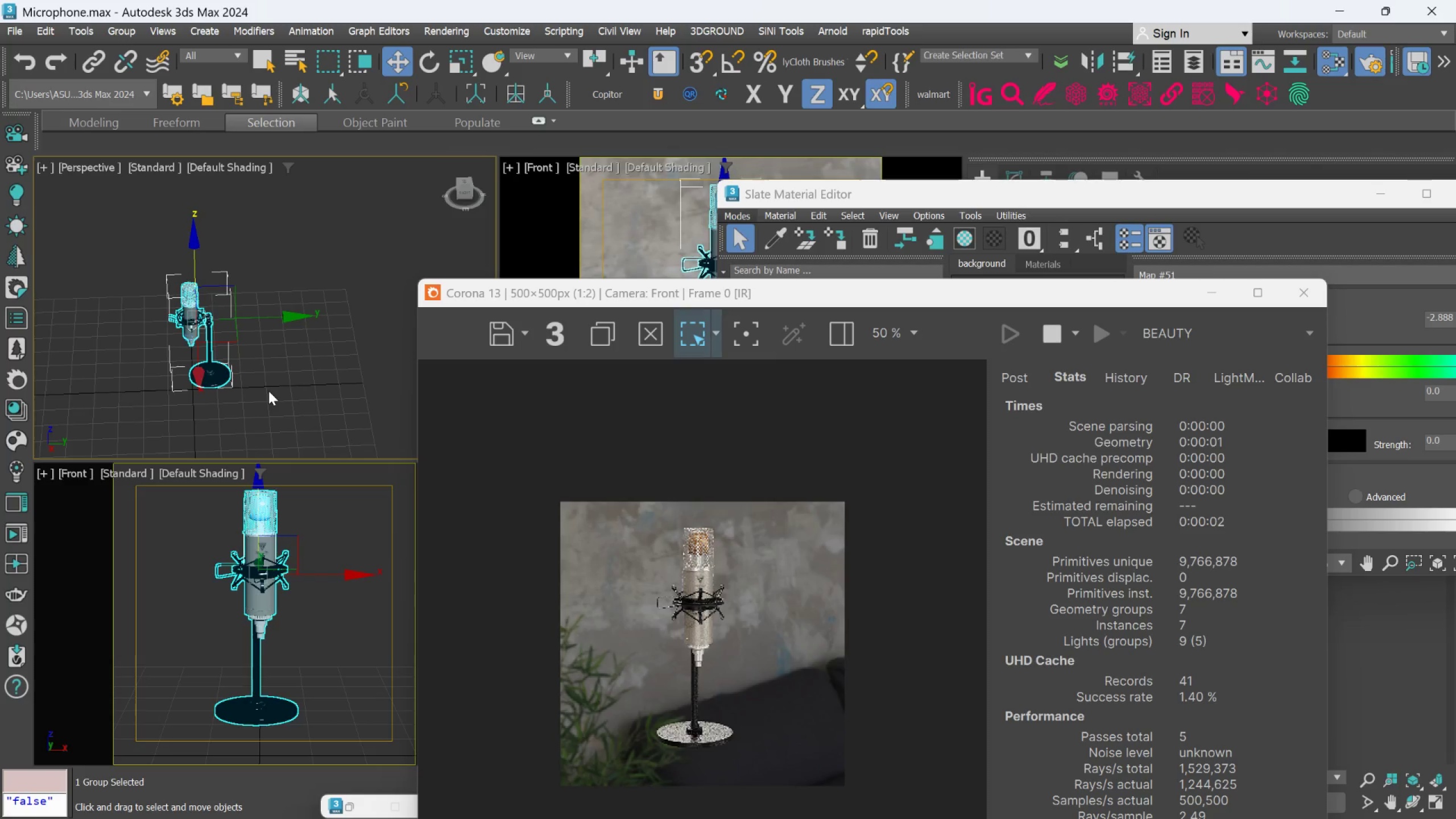 
scroll: coordinate [739, 630], scroll_direction: up, amount: 2.0
 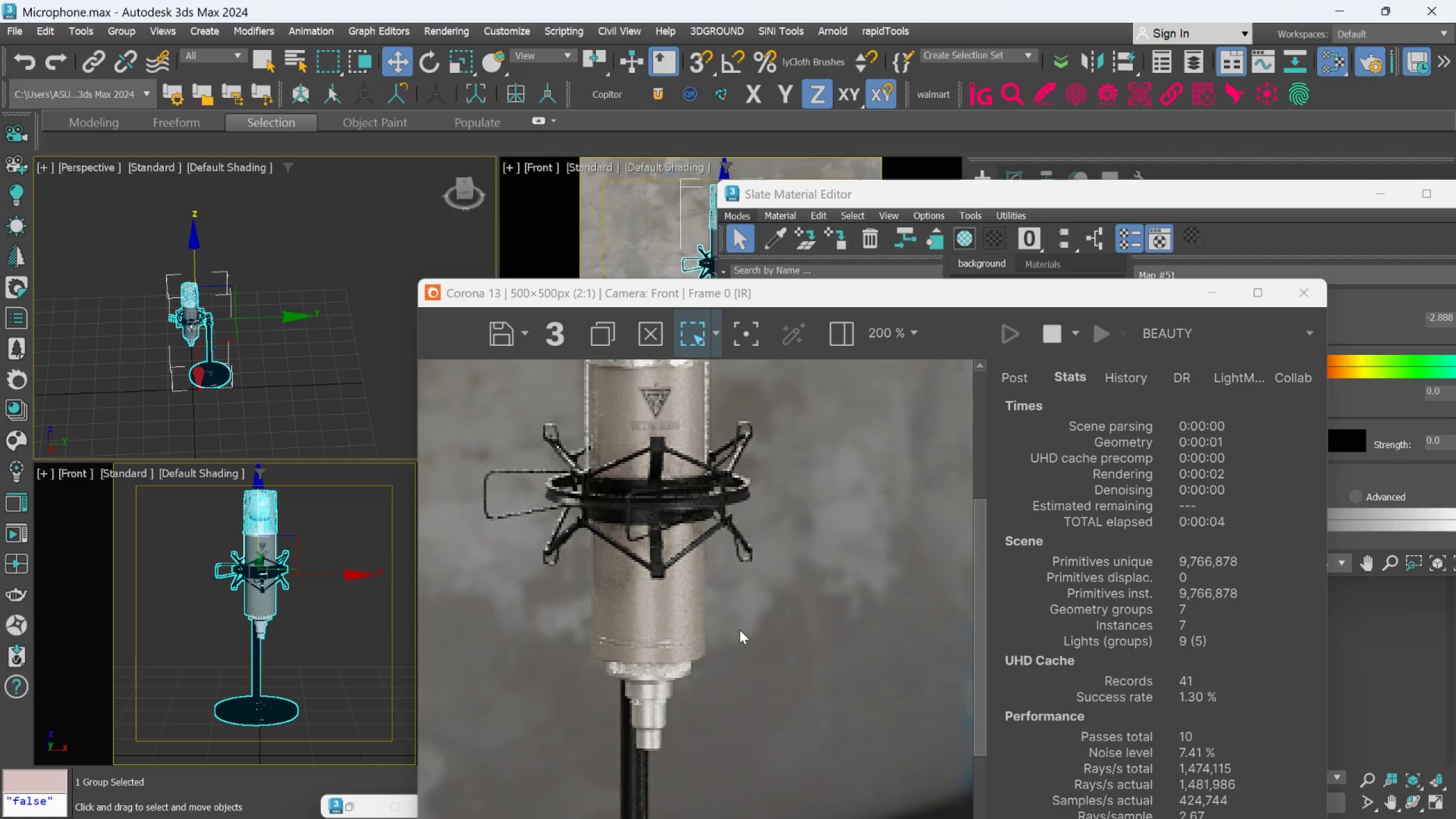 
scroll: coordinate [301, 401], scroll_direction: down, amount: 4.0
 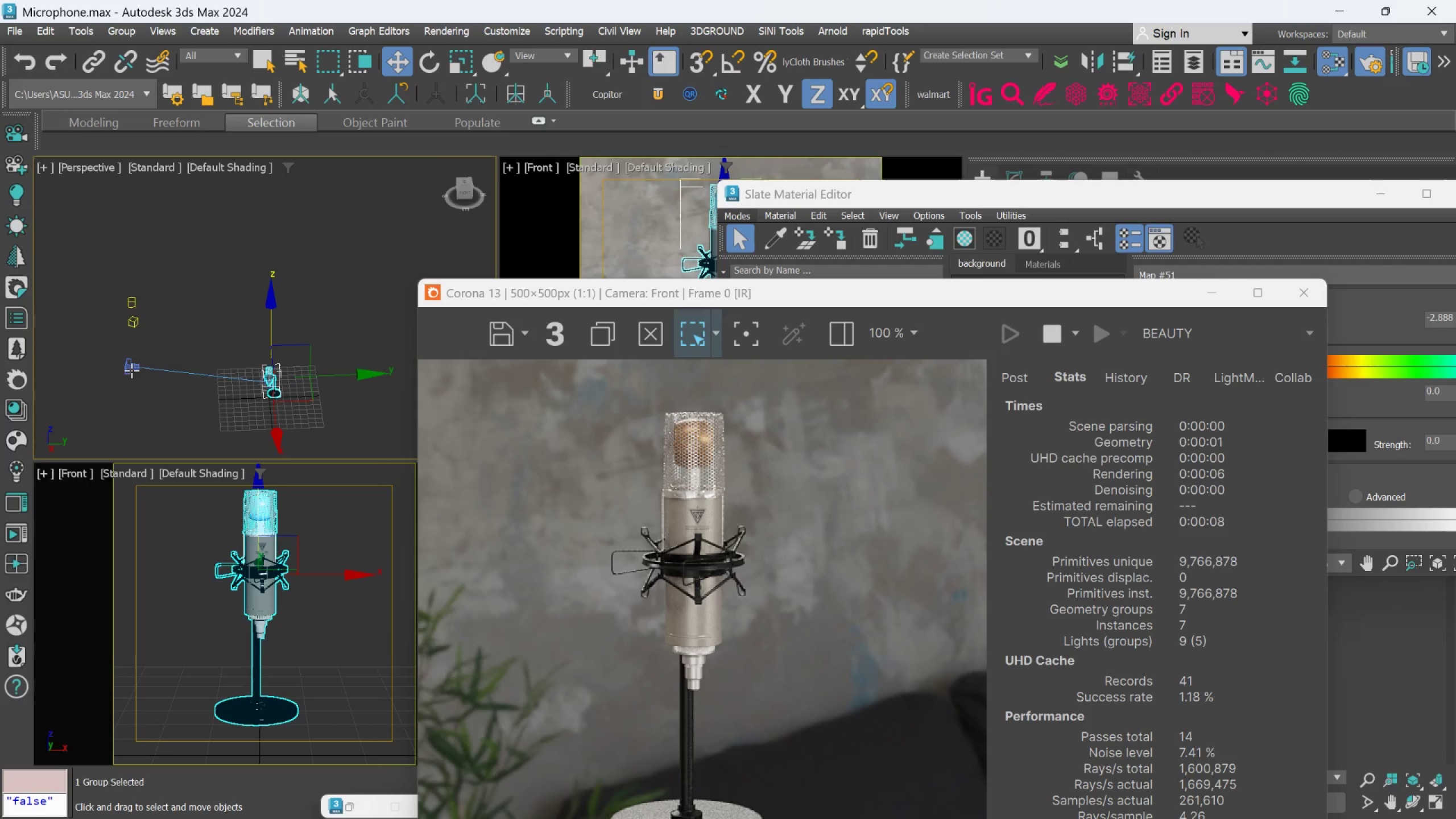 
left_click([131, 369])
 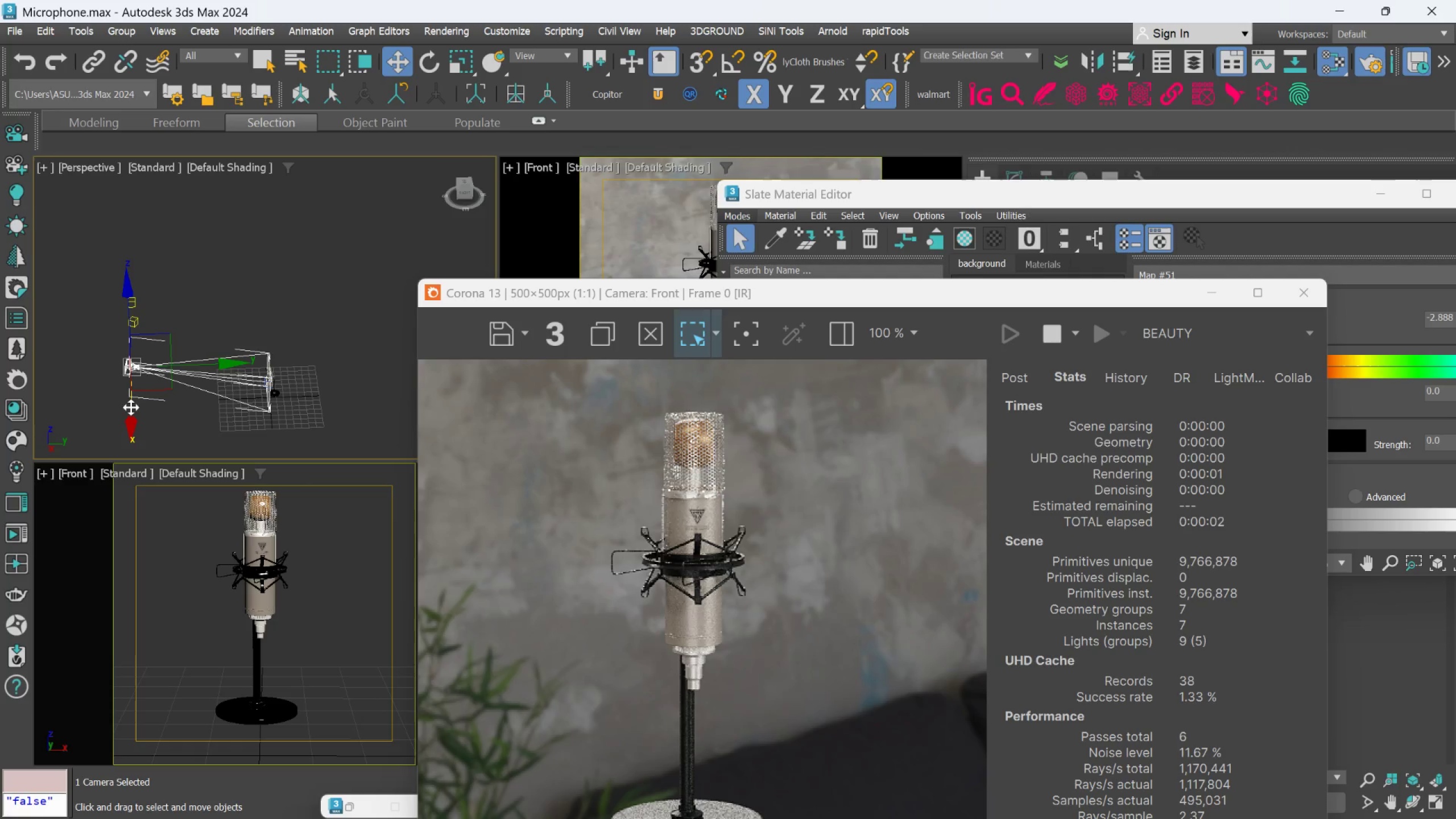 
wait(6.58)
 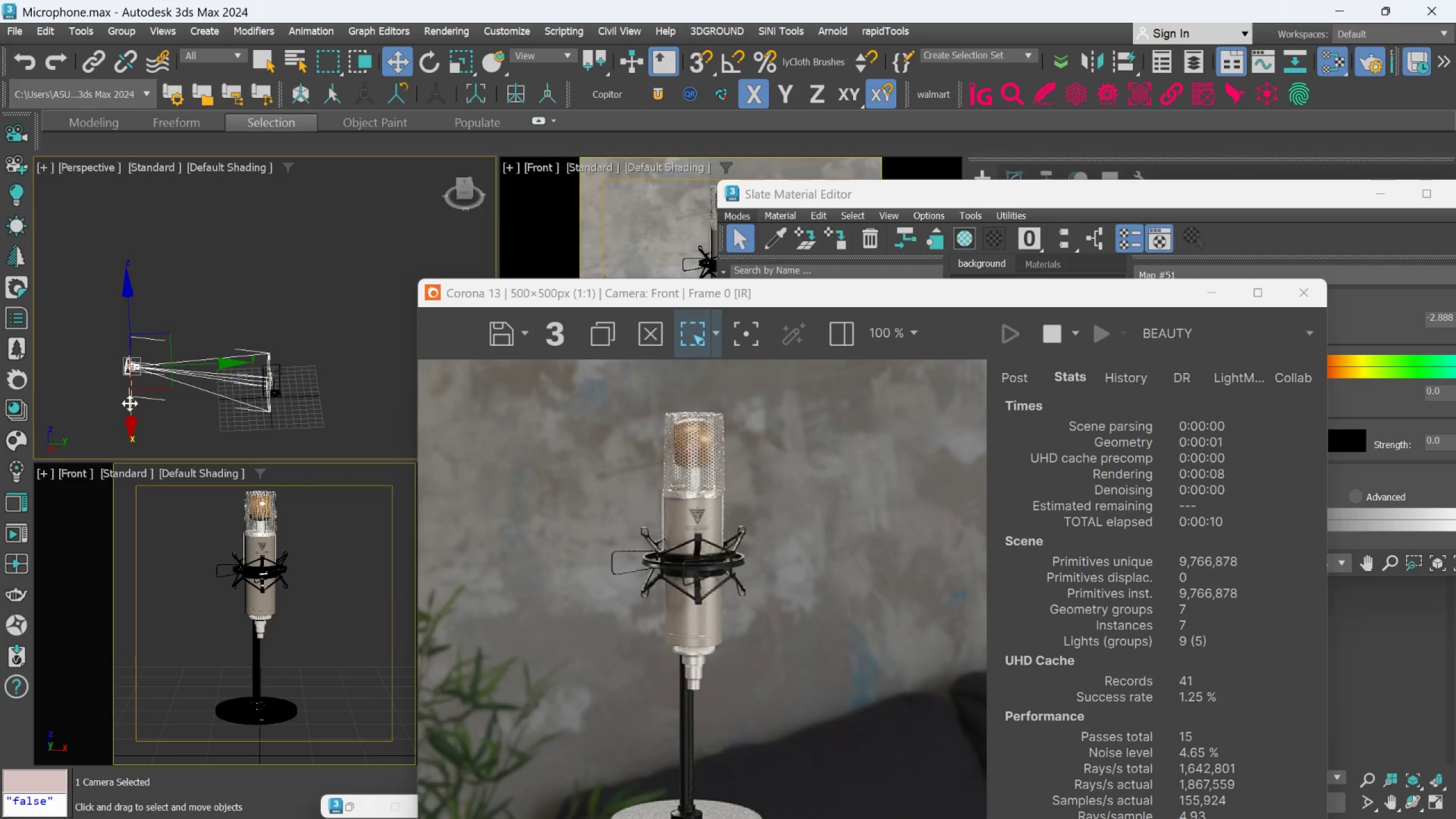 
left_click_drag(start_coordinate=[131, 407], to_coordinate=[132, 411])
 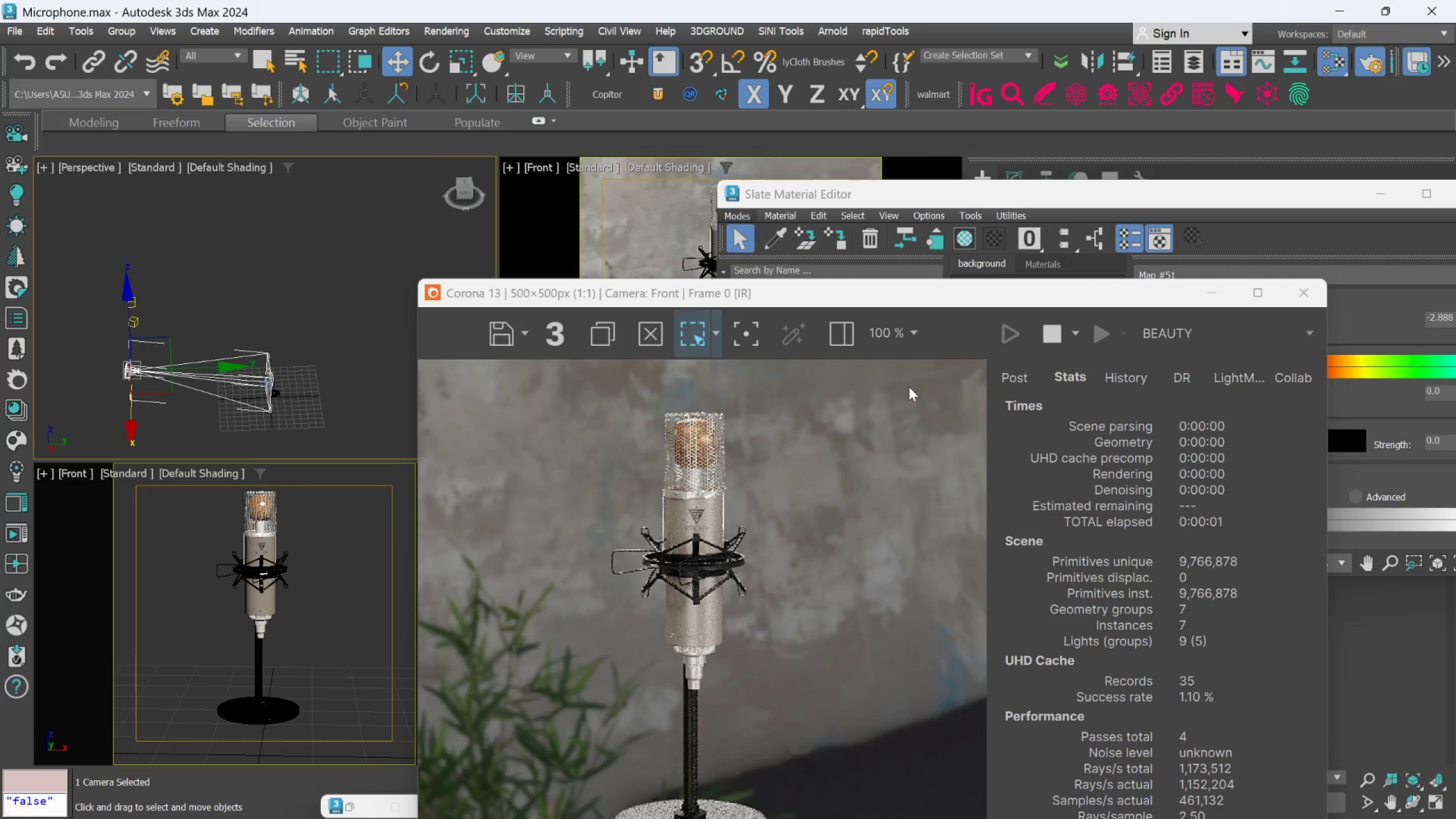 
left_click_drag(start_coordinate=[910, 297], to_coordinate=[921, 238])
 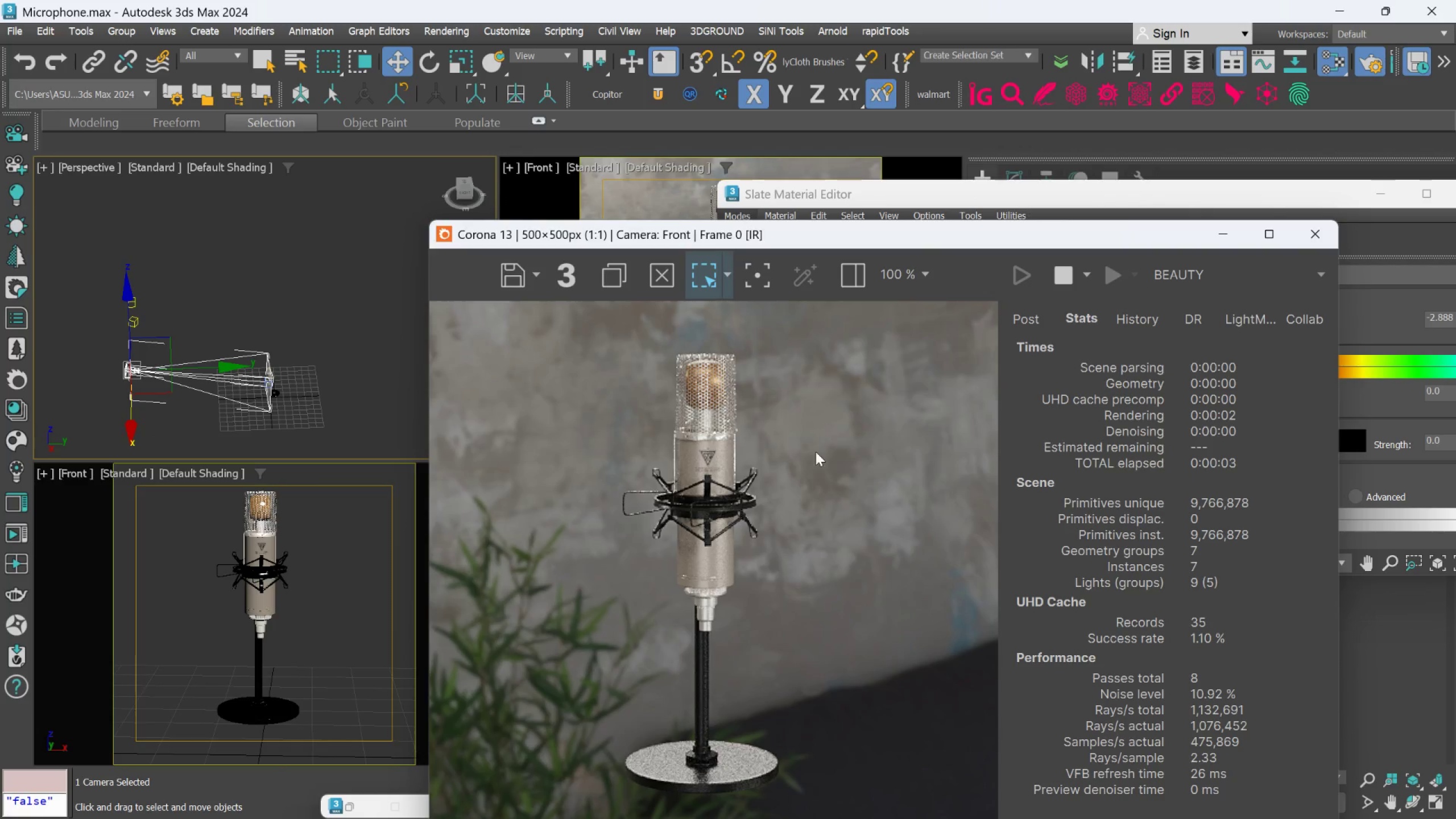 
scroll: coordinate [816, 457], scroll_direction: down, amount: 1.0
 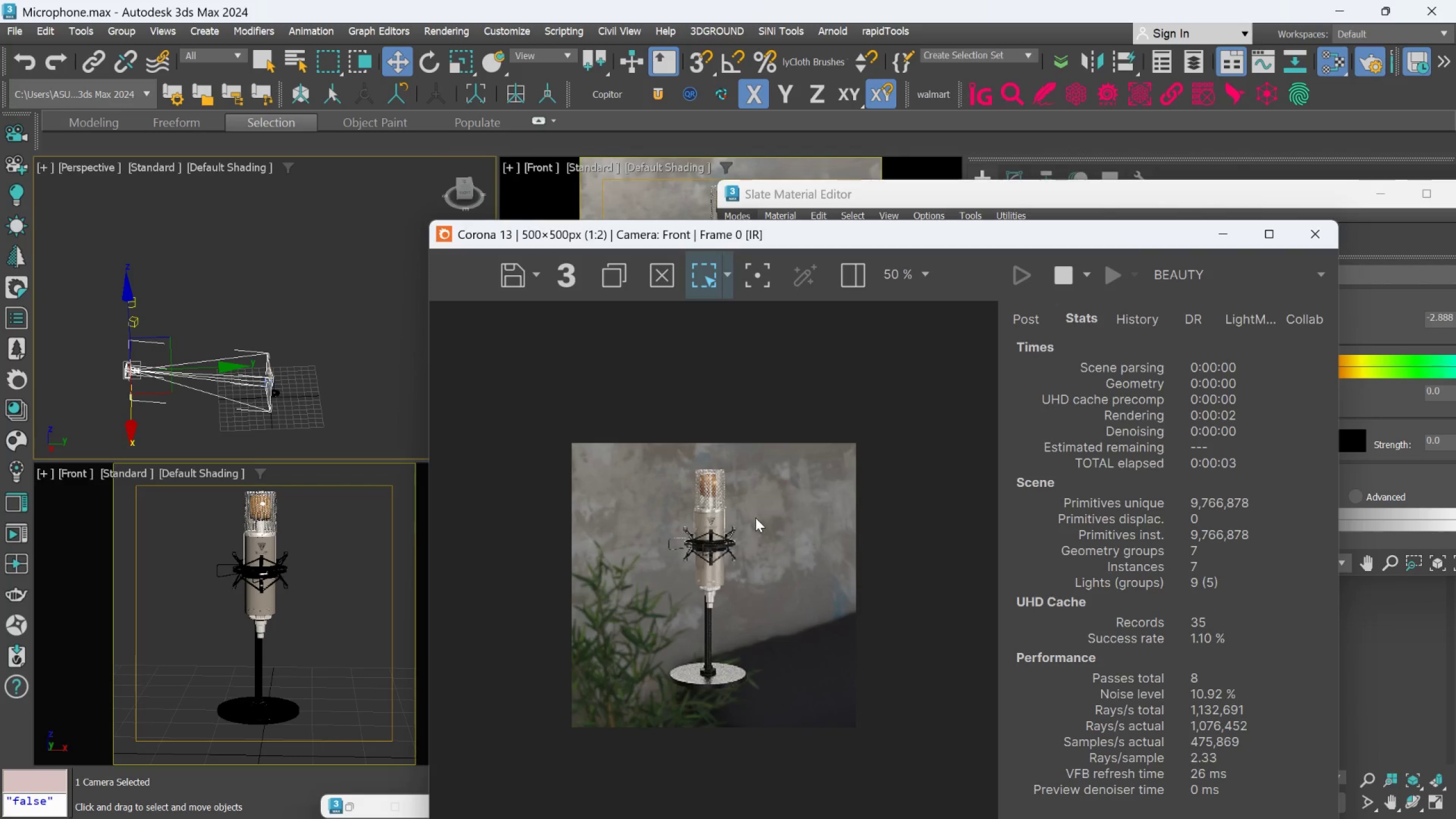 
scroll: coordinate [725, 398], scroll_direction: up, amount: 2.0
 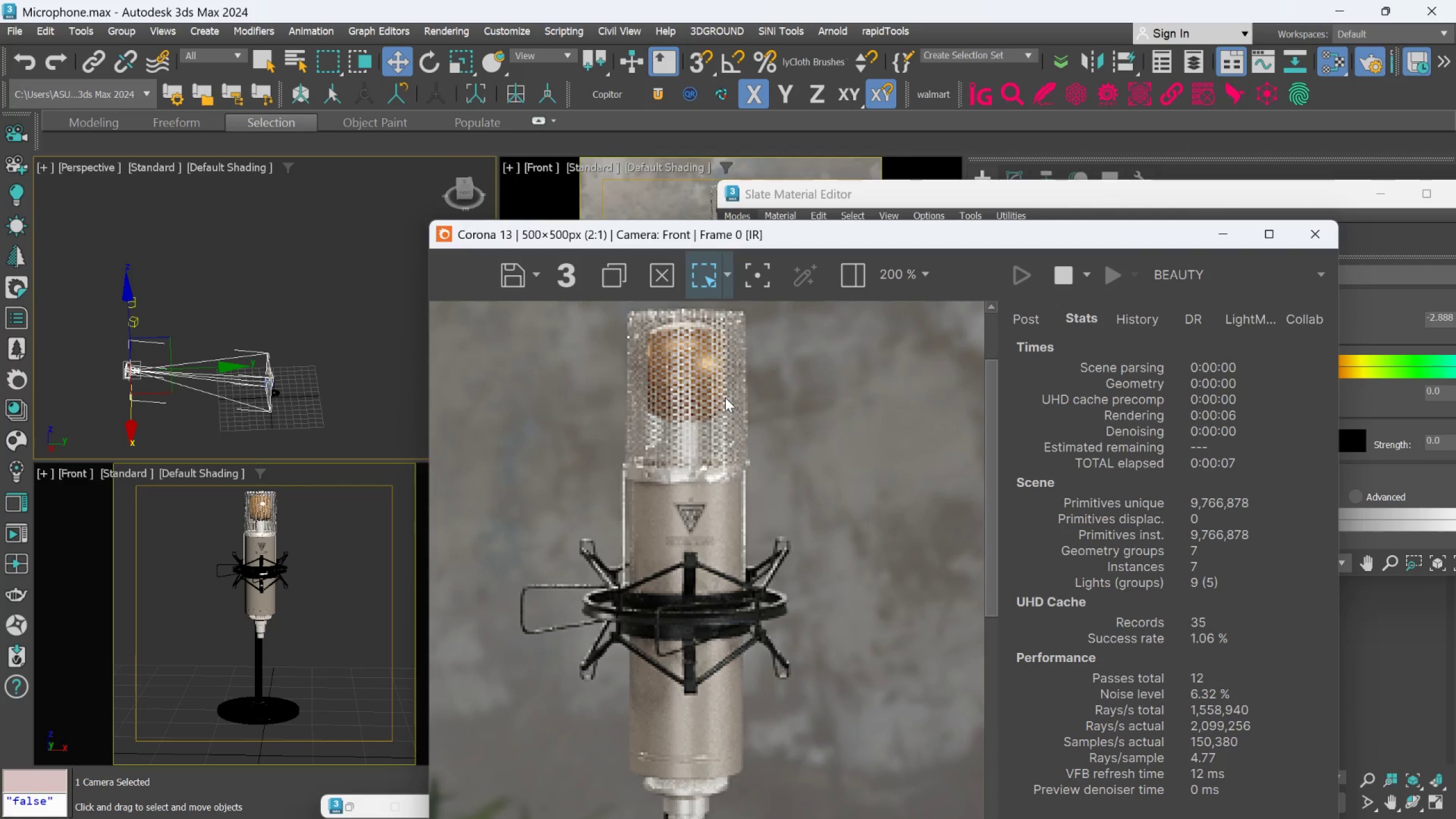 
scroll: coordinate [725, 398], scroll_direction: down, amount: 1.0
 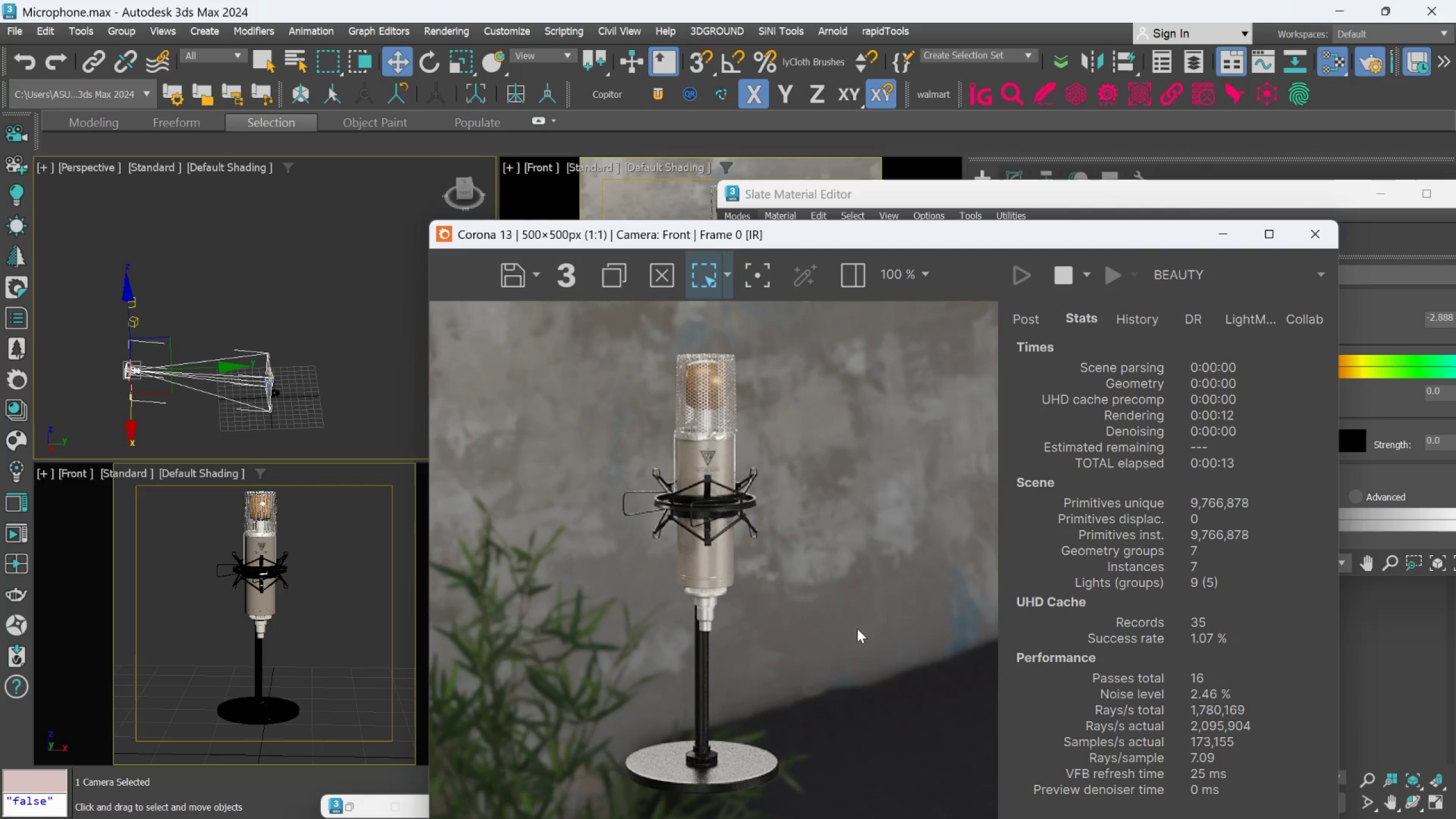 
wait(6.55)
 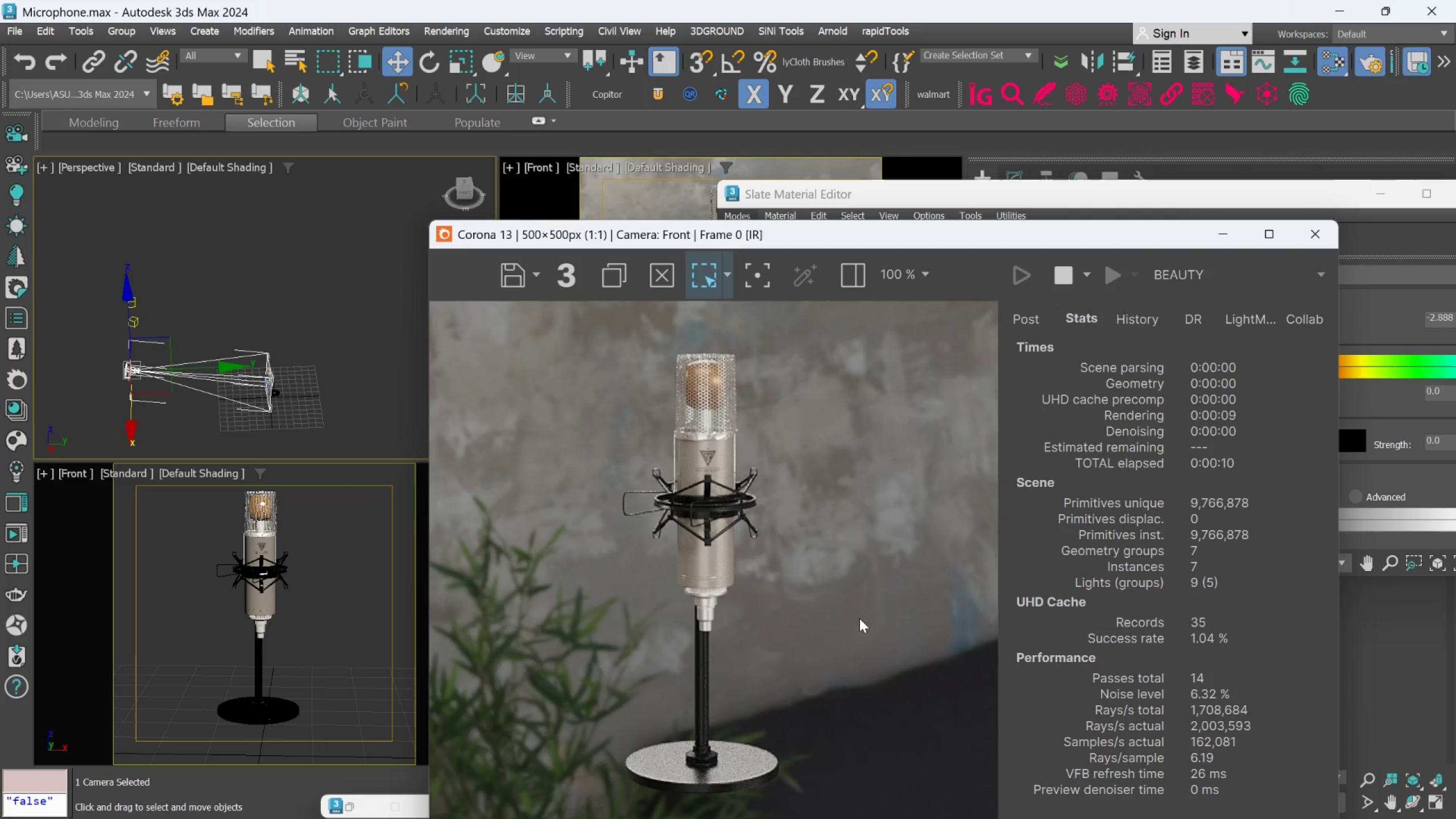 
scroll: coordinate [749, 764], scroll_direction: up, amount: 1.0
 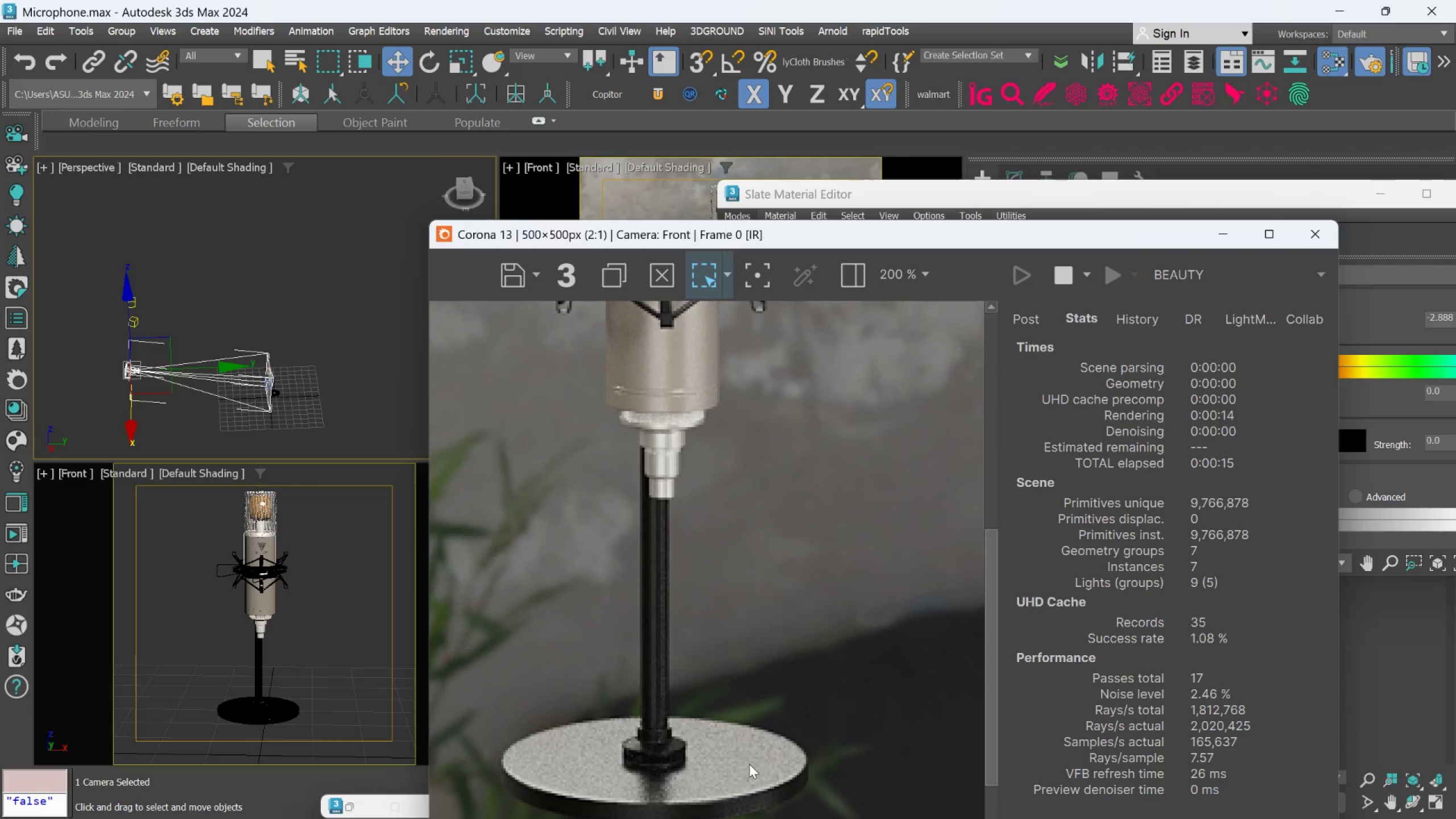 
scroll: coordinate [749, 764], scroll_direction: down, amount: 2.0
 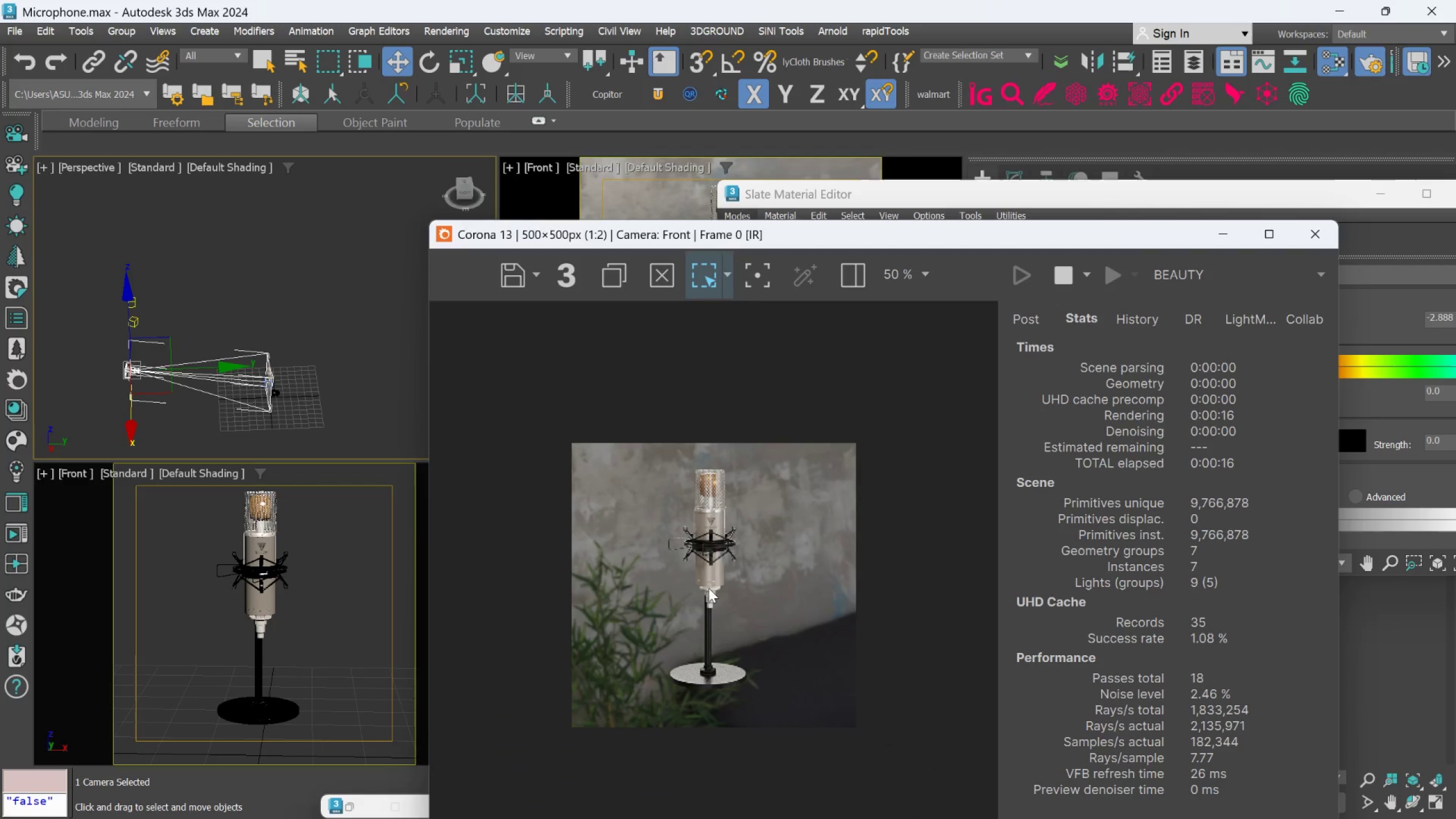 
scroll: coordinate [726, 516], scroll_direction: up, amount: 3.0
 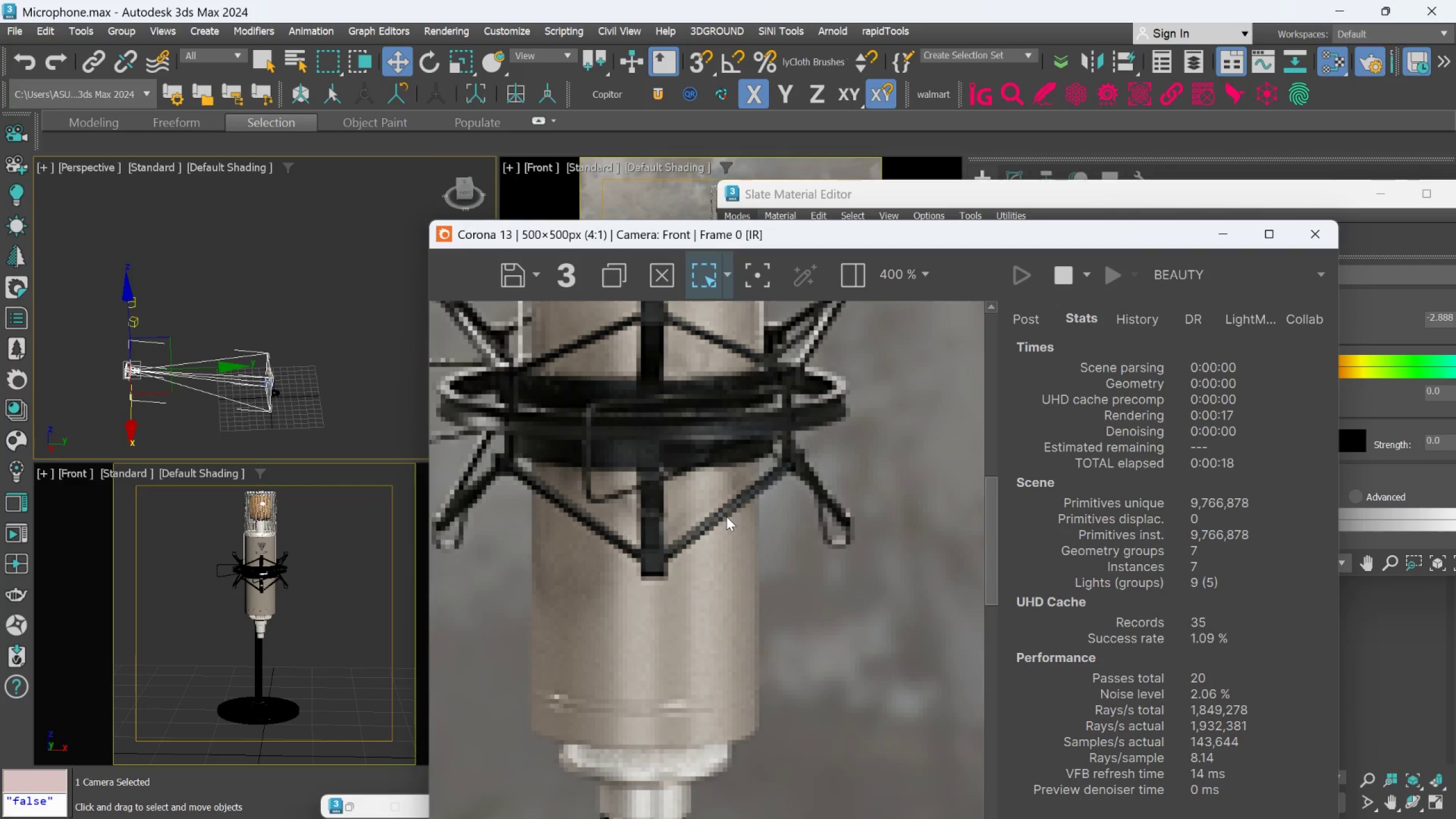 
scroll: coordinate [726, 516], scroll_direction: down, amount: 1.0
 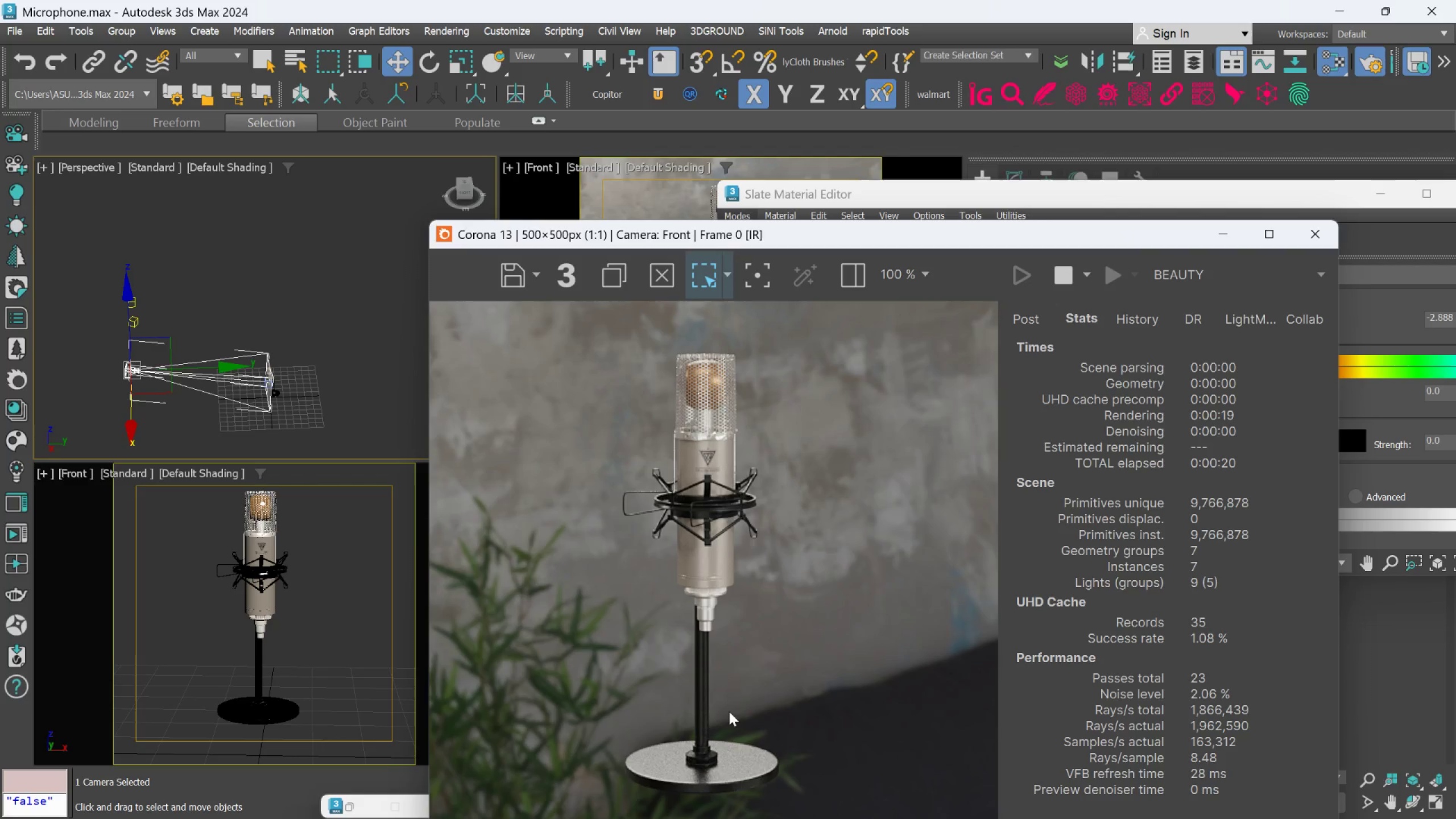 
scroll: coordinate [723, 780], scroll_direction: up, amount: 2.0
 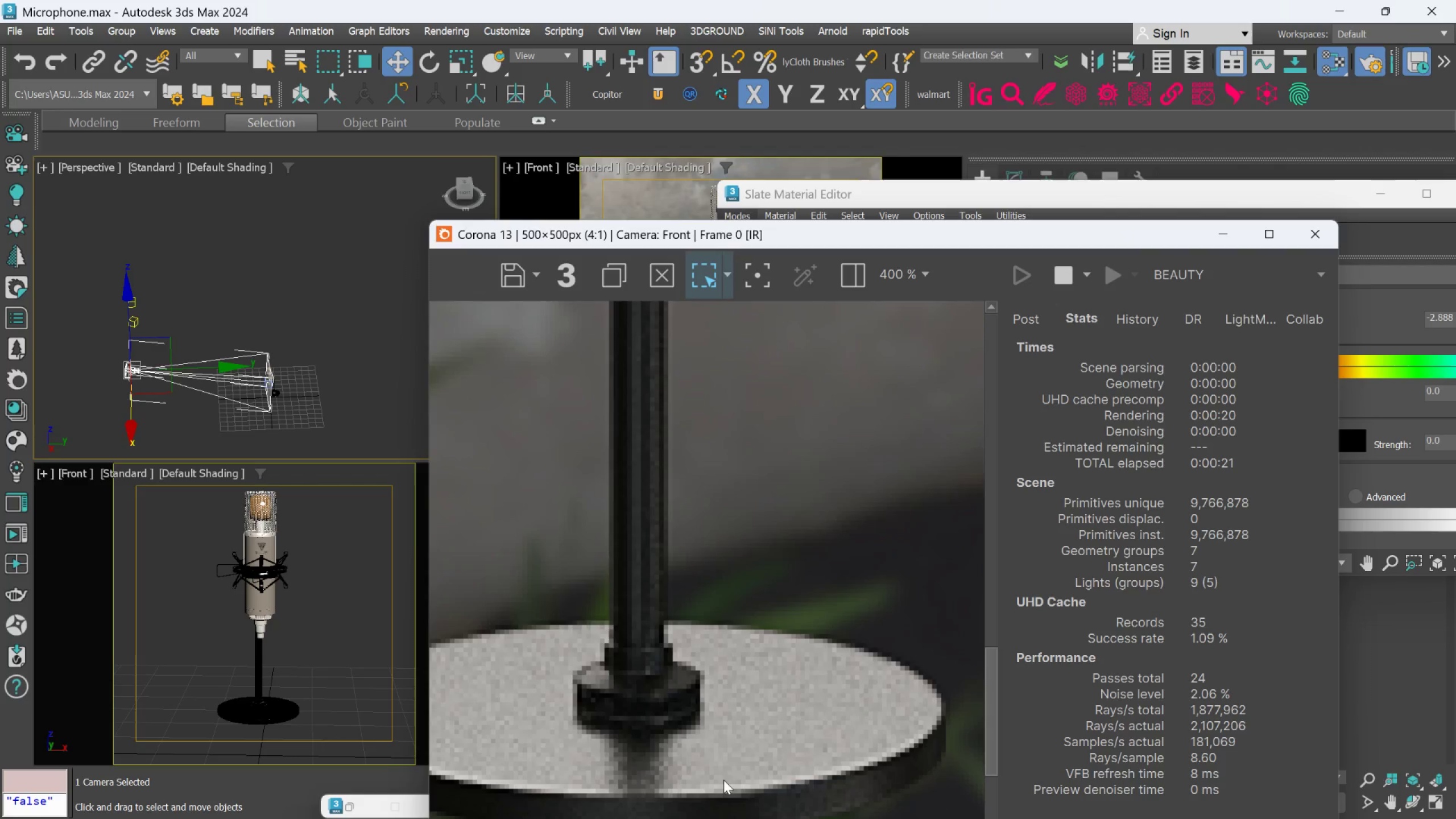 
scroll: coordinate [723, 780], scroll_direction: down, amount: 1.0
 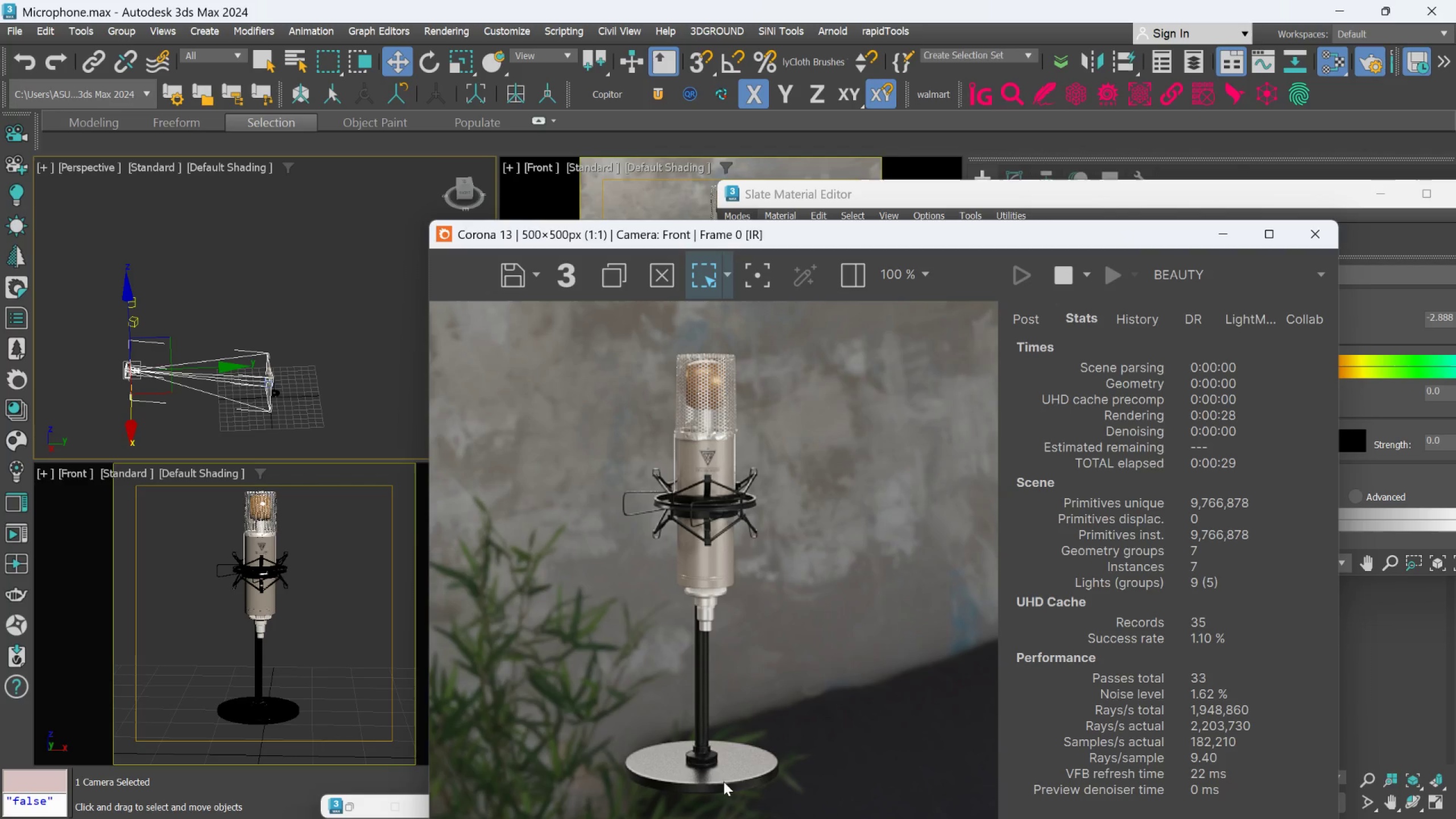 
wait(12.11)
 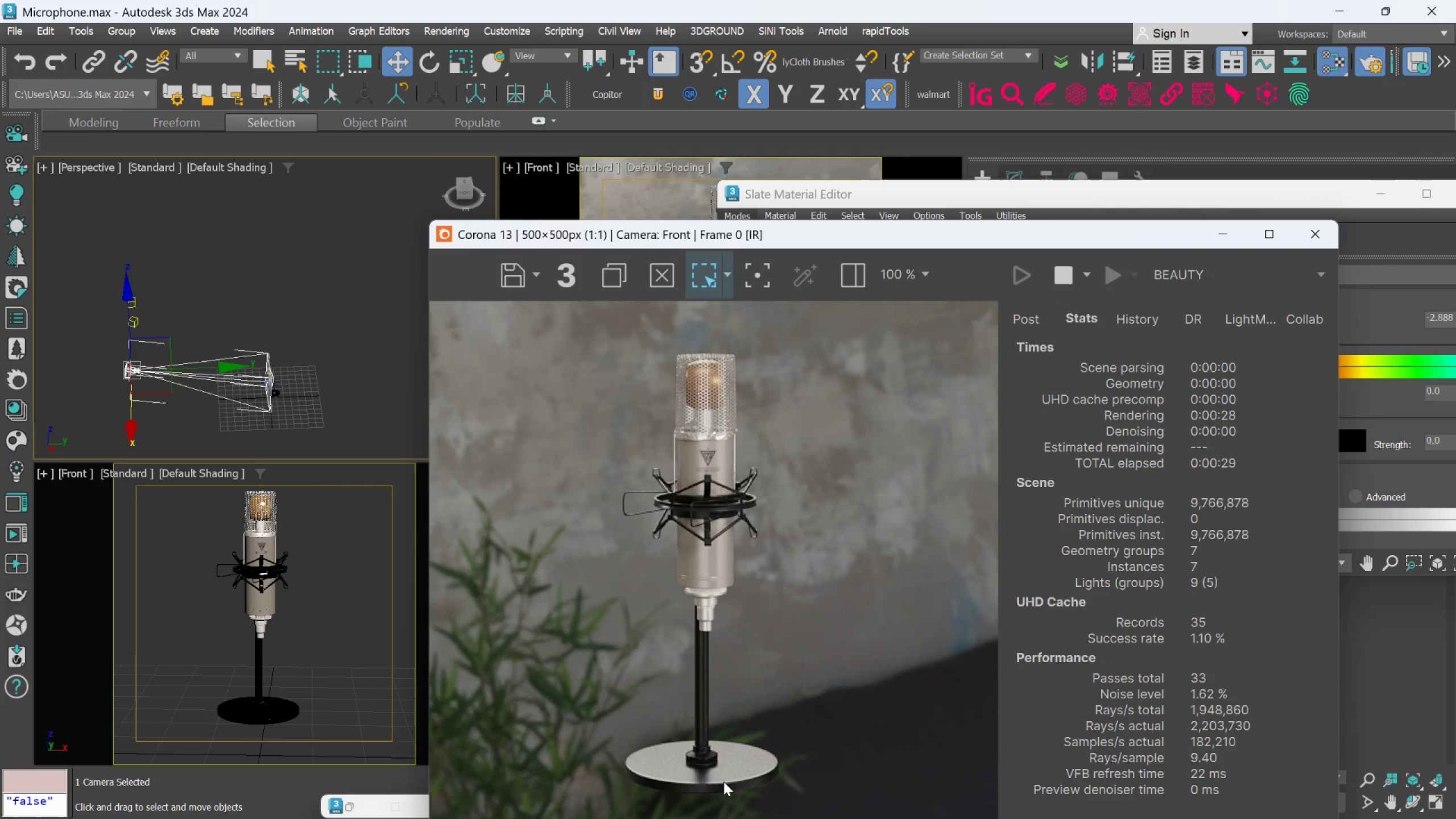 
left_click([1061, 282])
 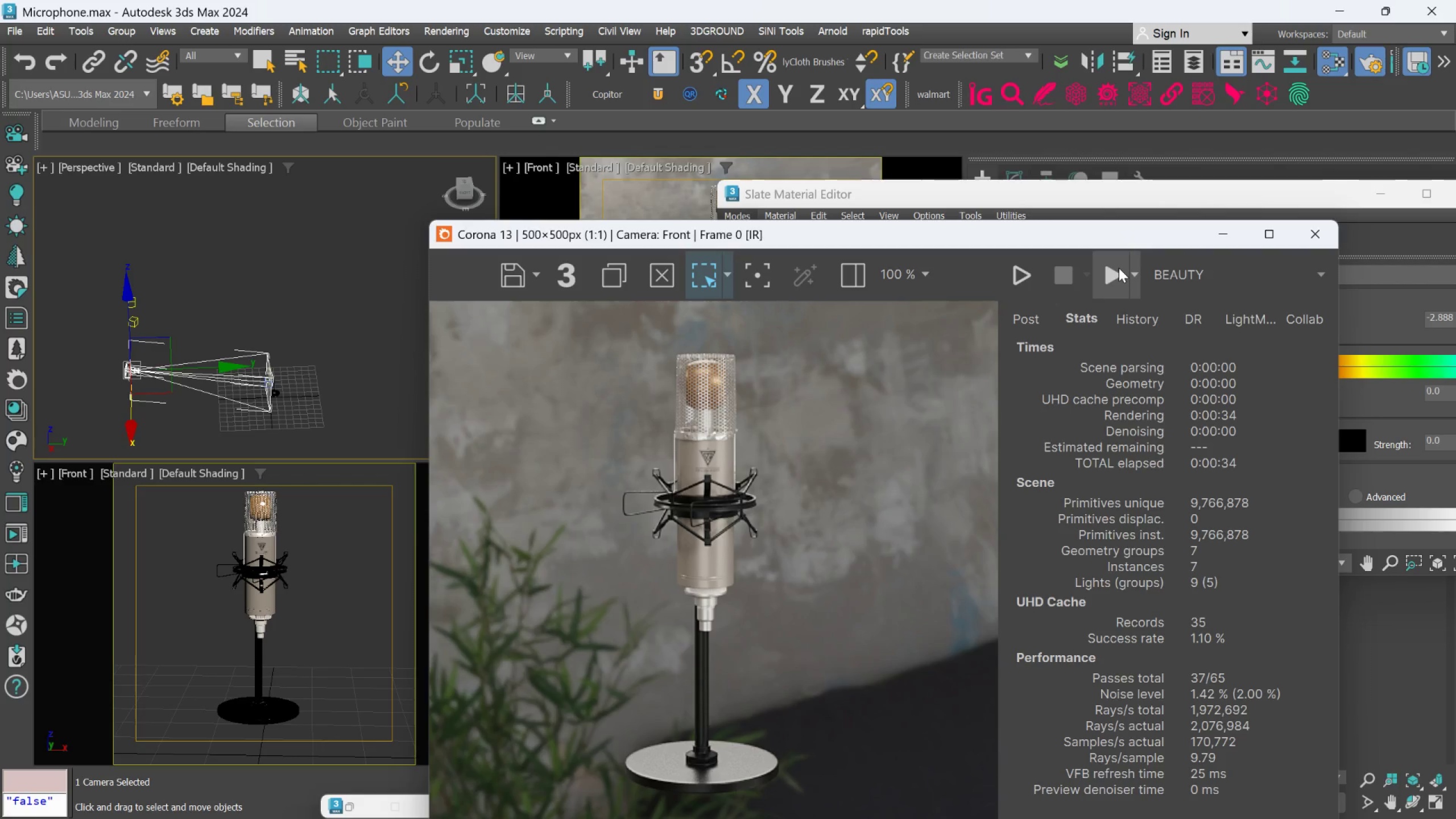 
mouse_move([864, 618])
 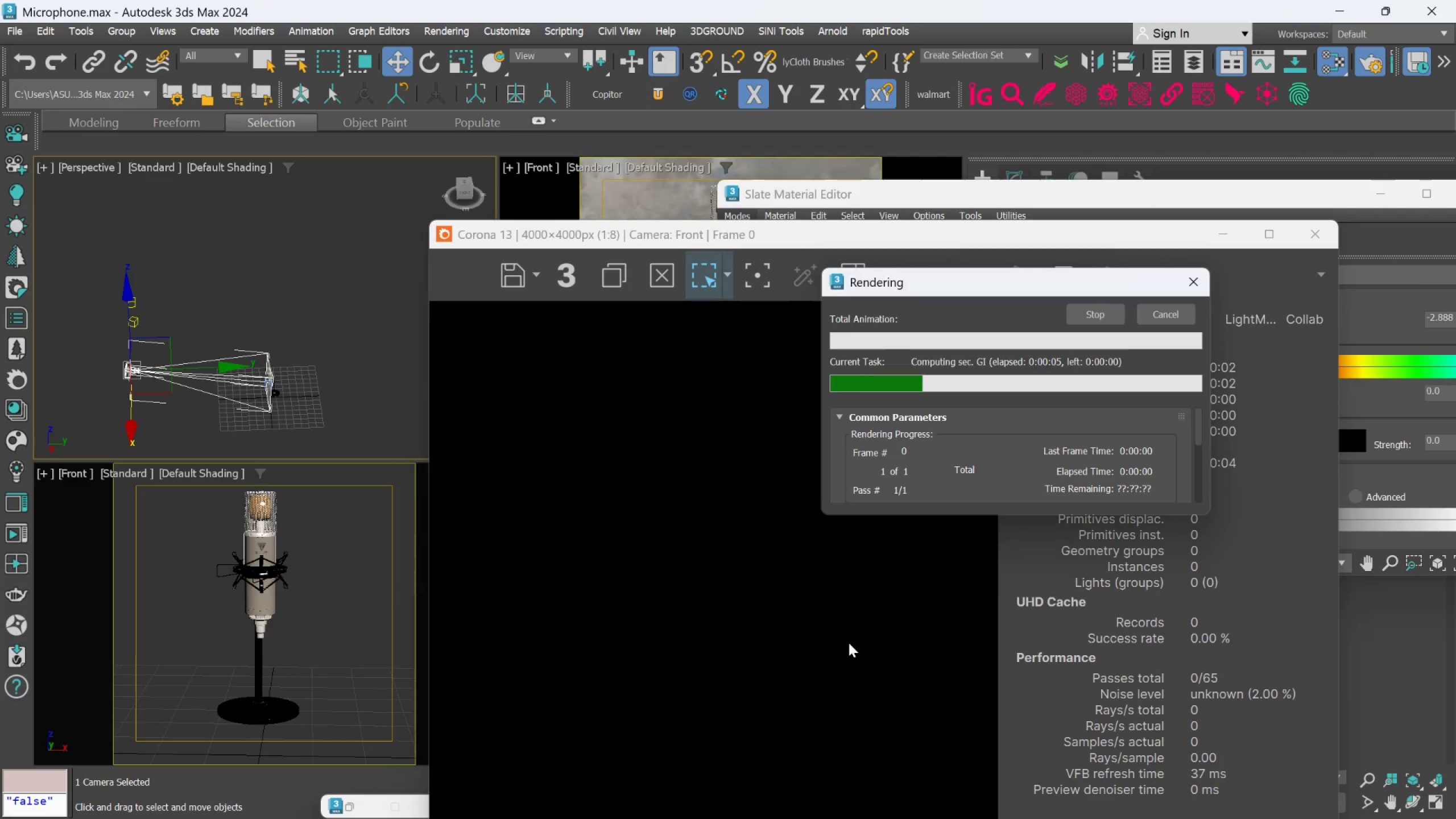 
wait(9.52)
 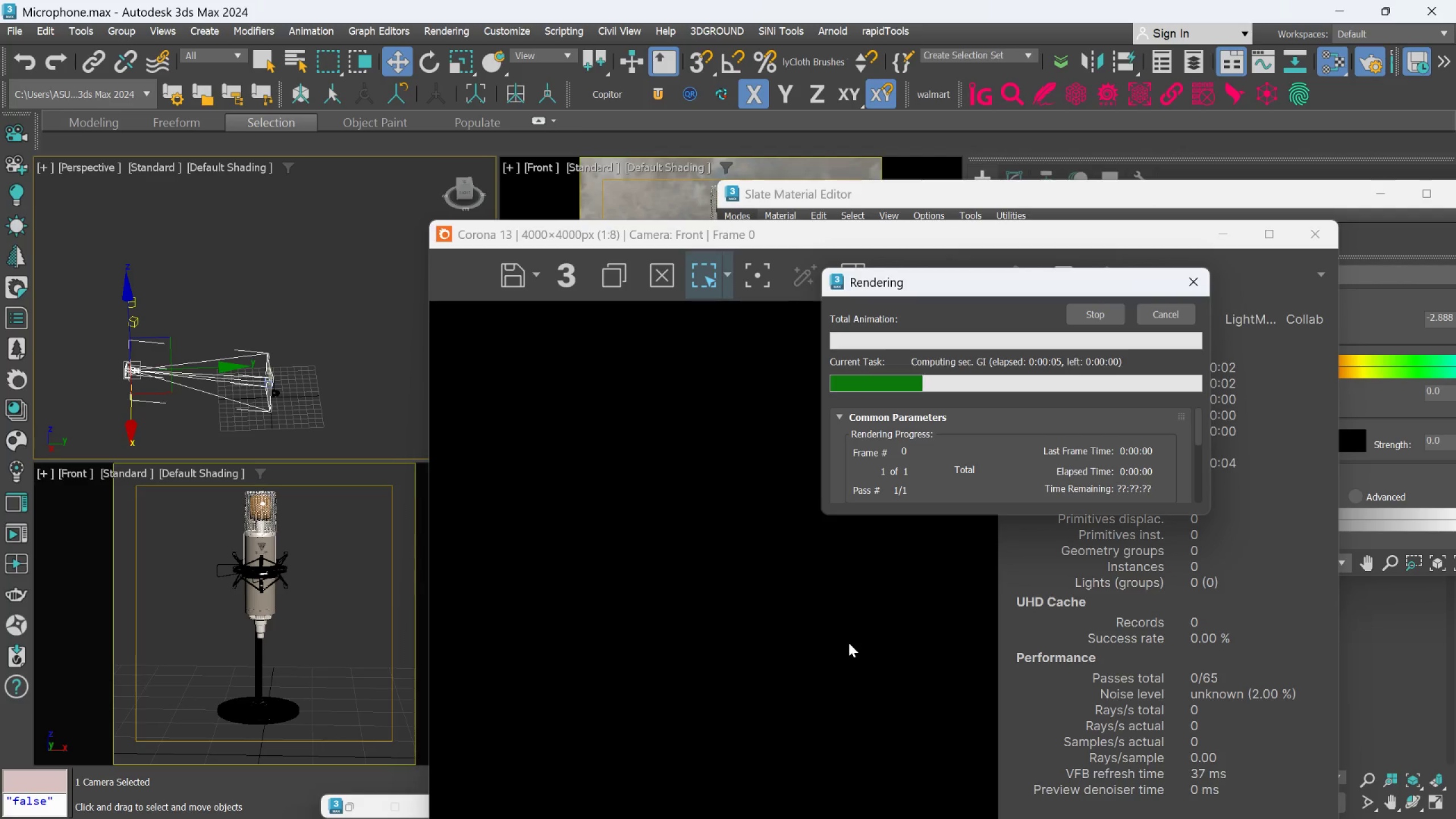 
scroll: coordinate [704, 338], scroll_direction: up, amount: 3.0
 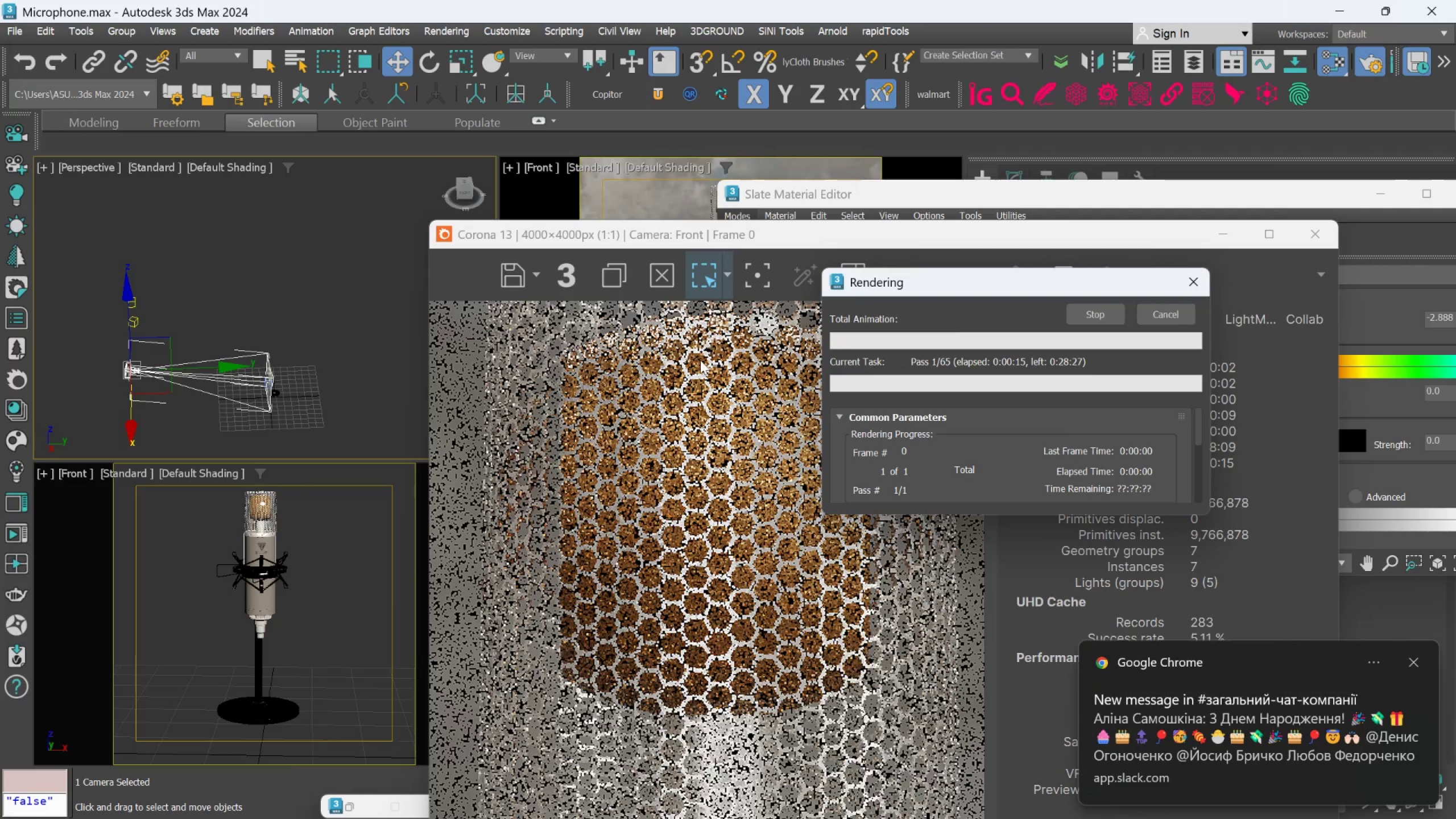 
scroll: coordinate [699, 386], scroll_direction: down, amount: 2.0
 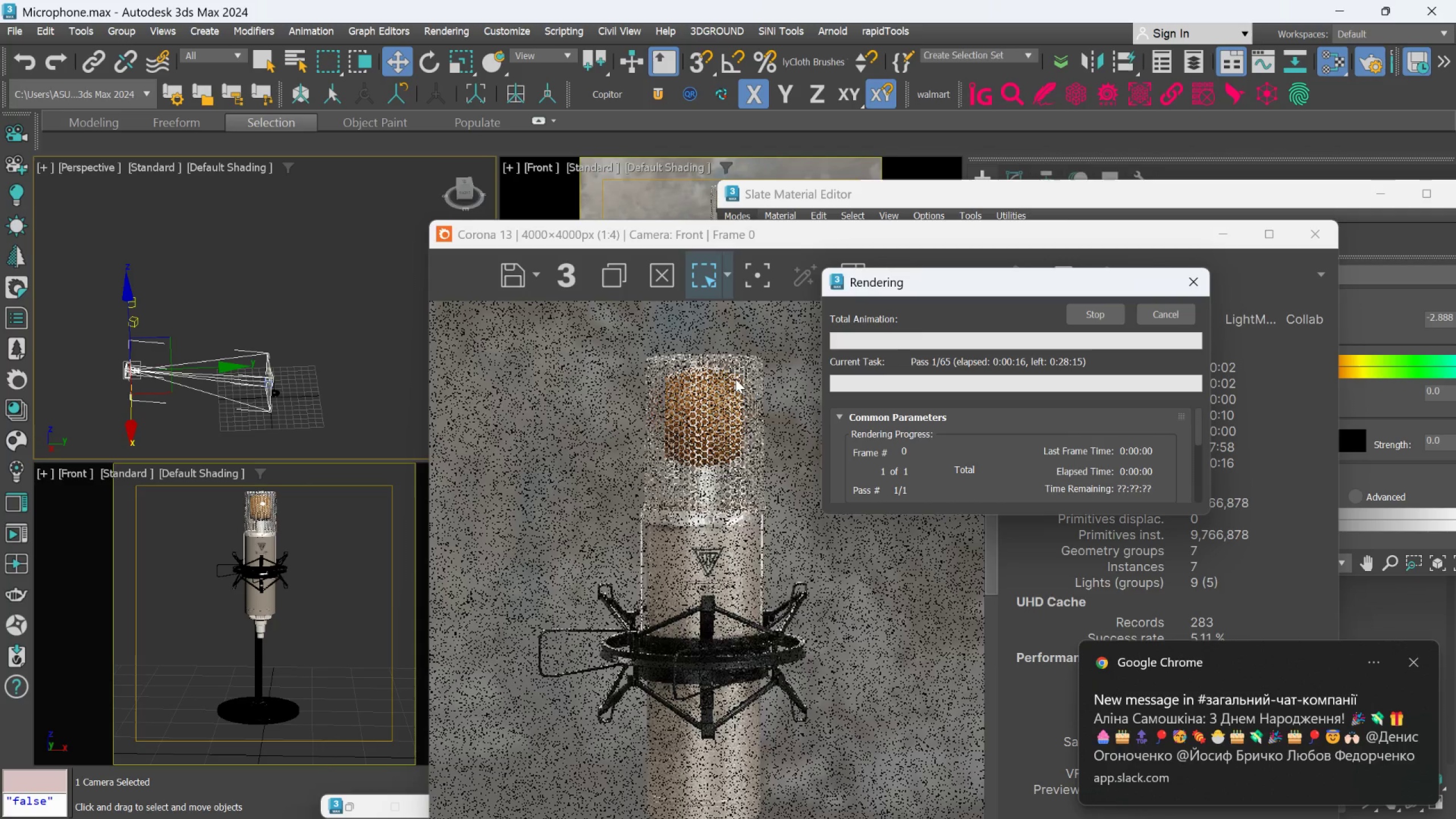 
scroll: coordinate [737, 377], scroll_direction: up, amount: 1.0
 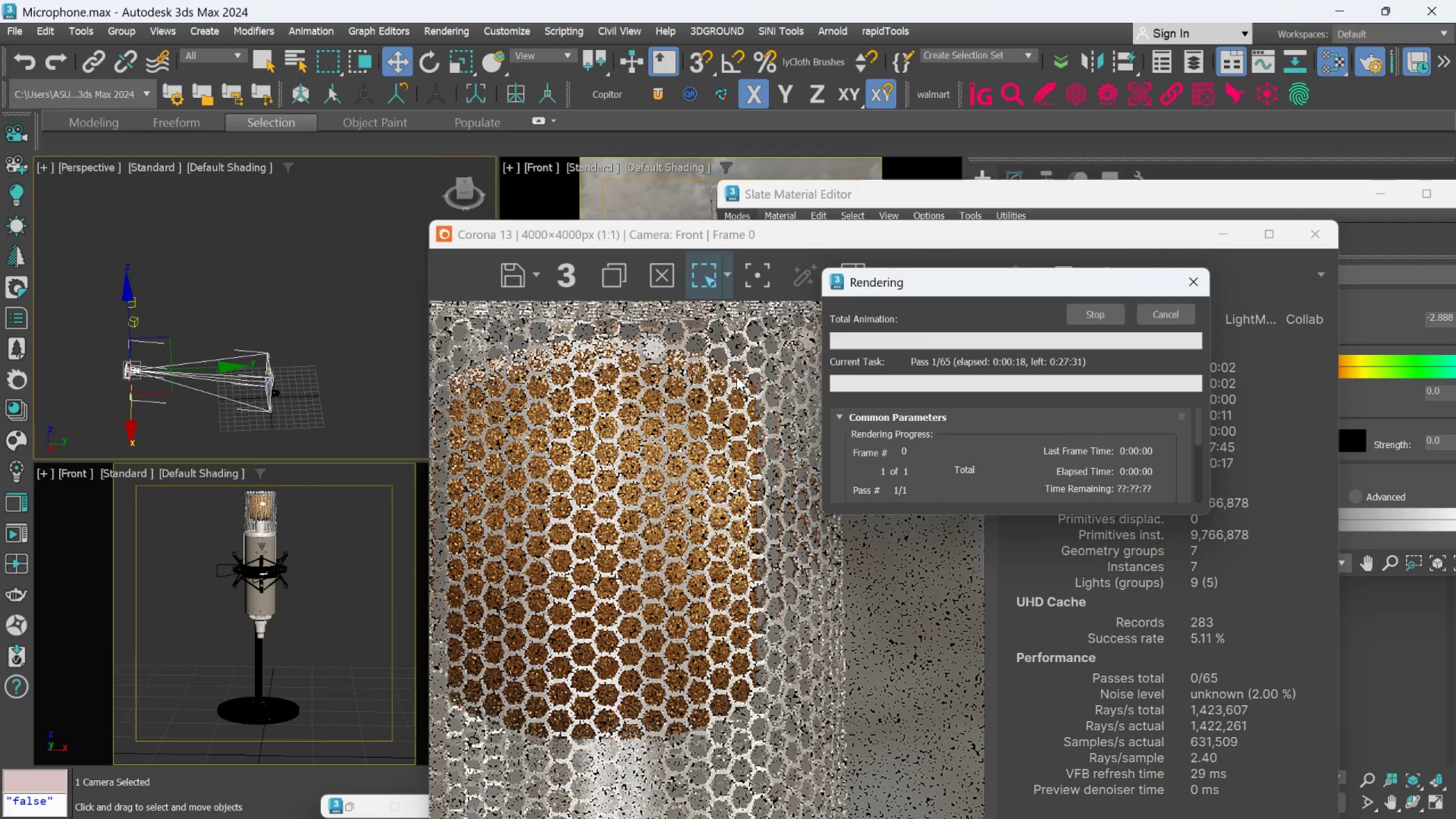 
scroll: coordinate [737, 377], scroll_direction: down, amount: 1.0
 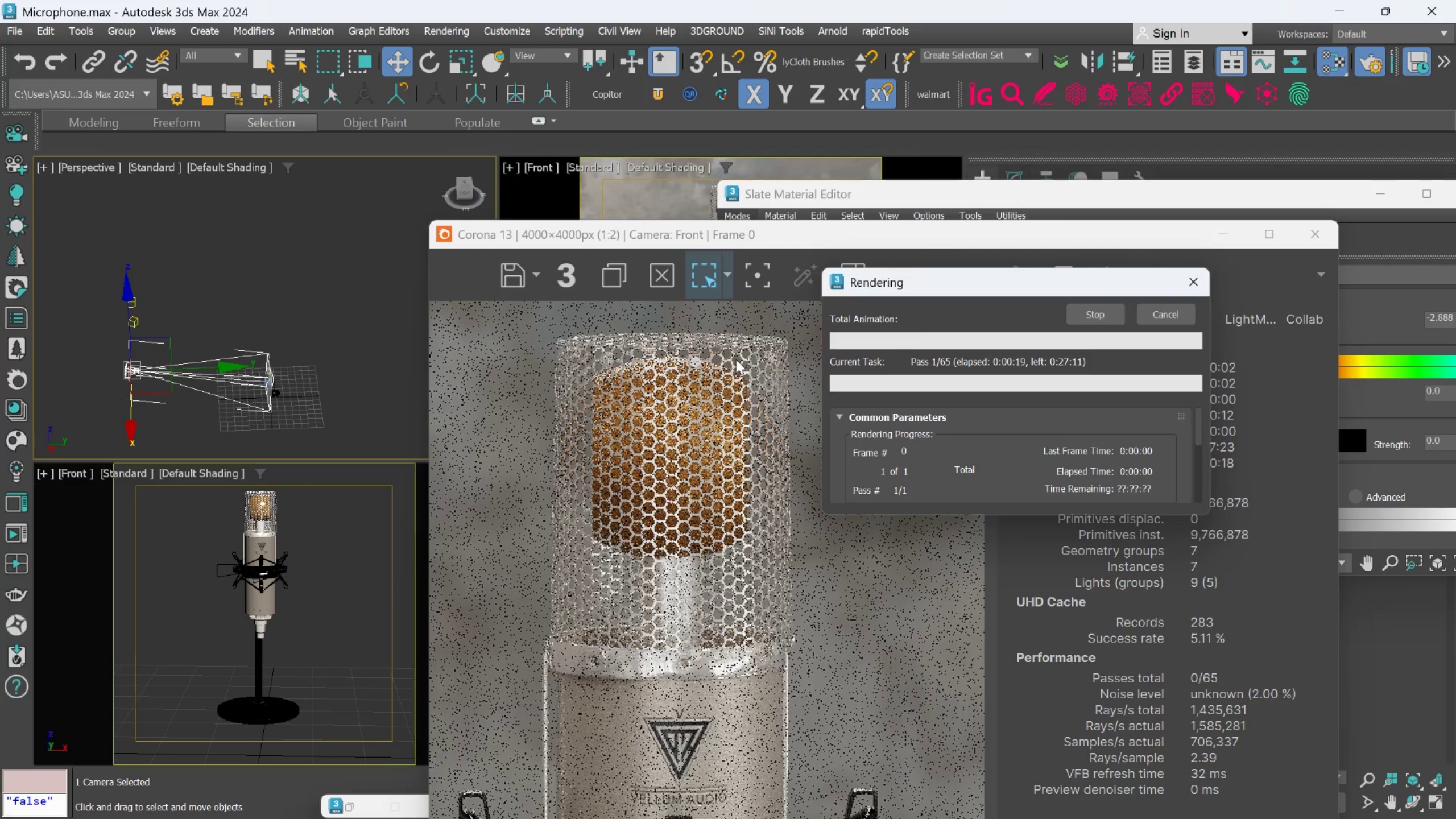 
scroll: coordinate [736, 359], scroll_direction: up, amount: 1.0
 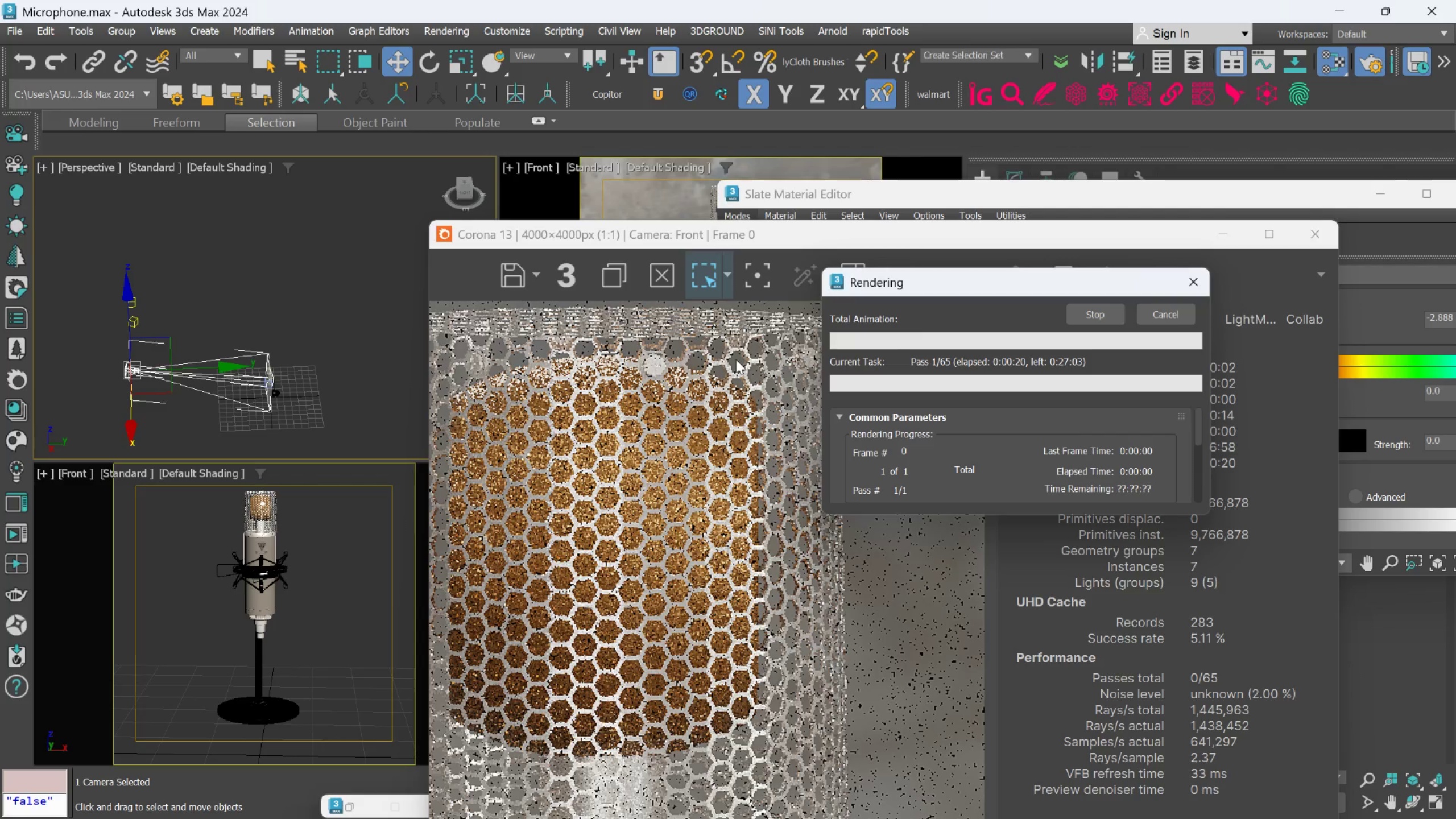 
scroll: coordinate [736, 359], scroll_direction: down, amount: 1.0
 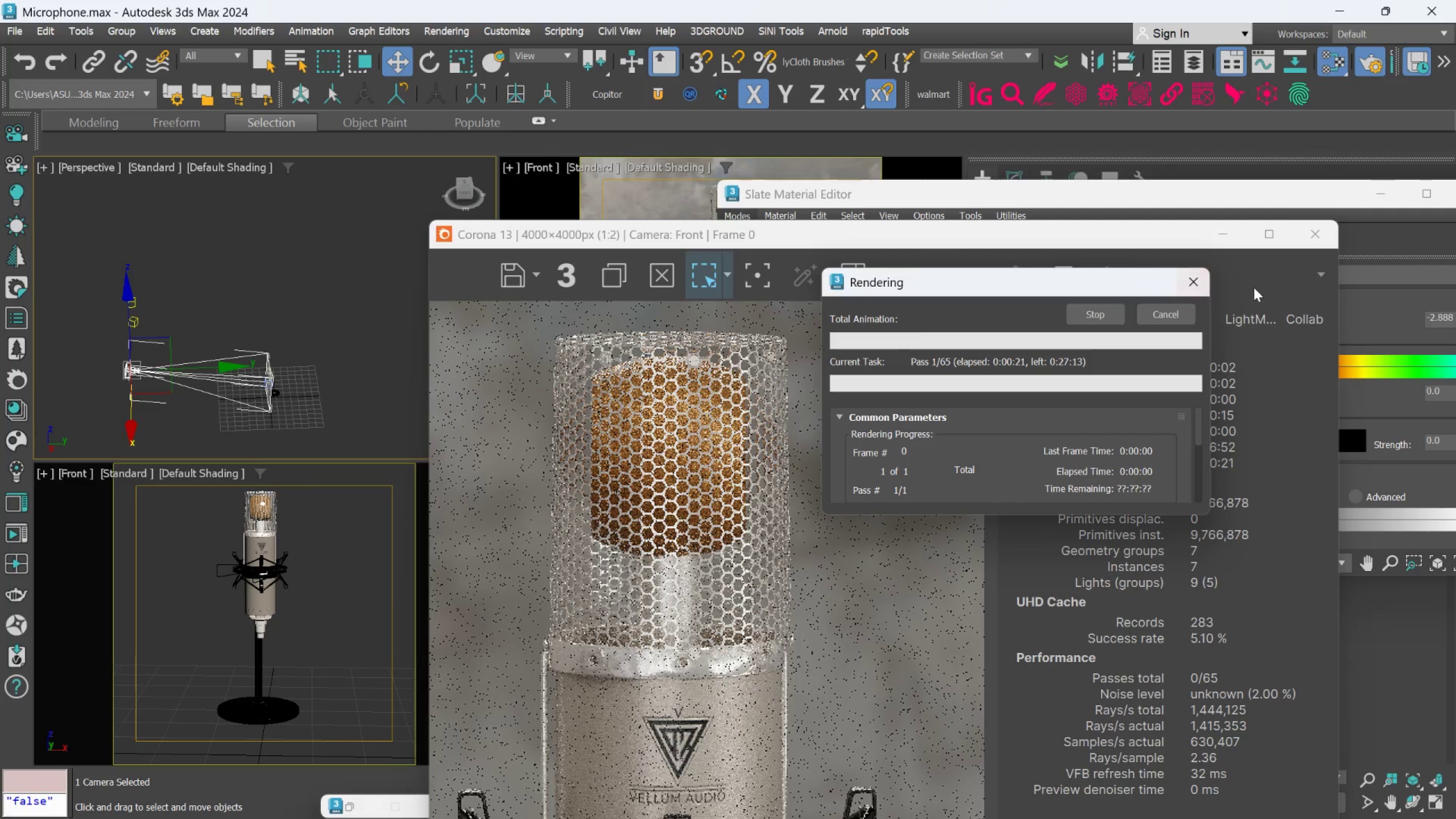 
left_click([1203, 287])
 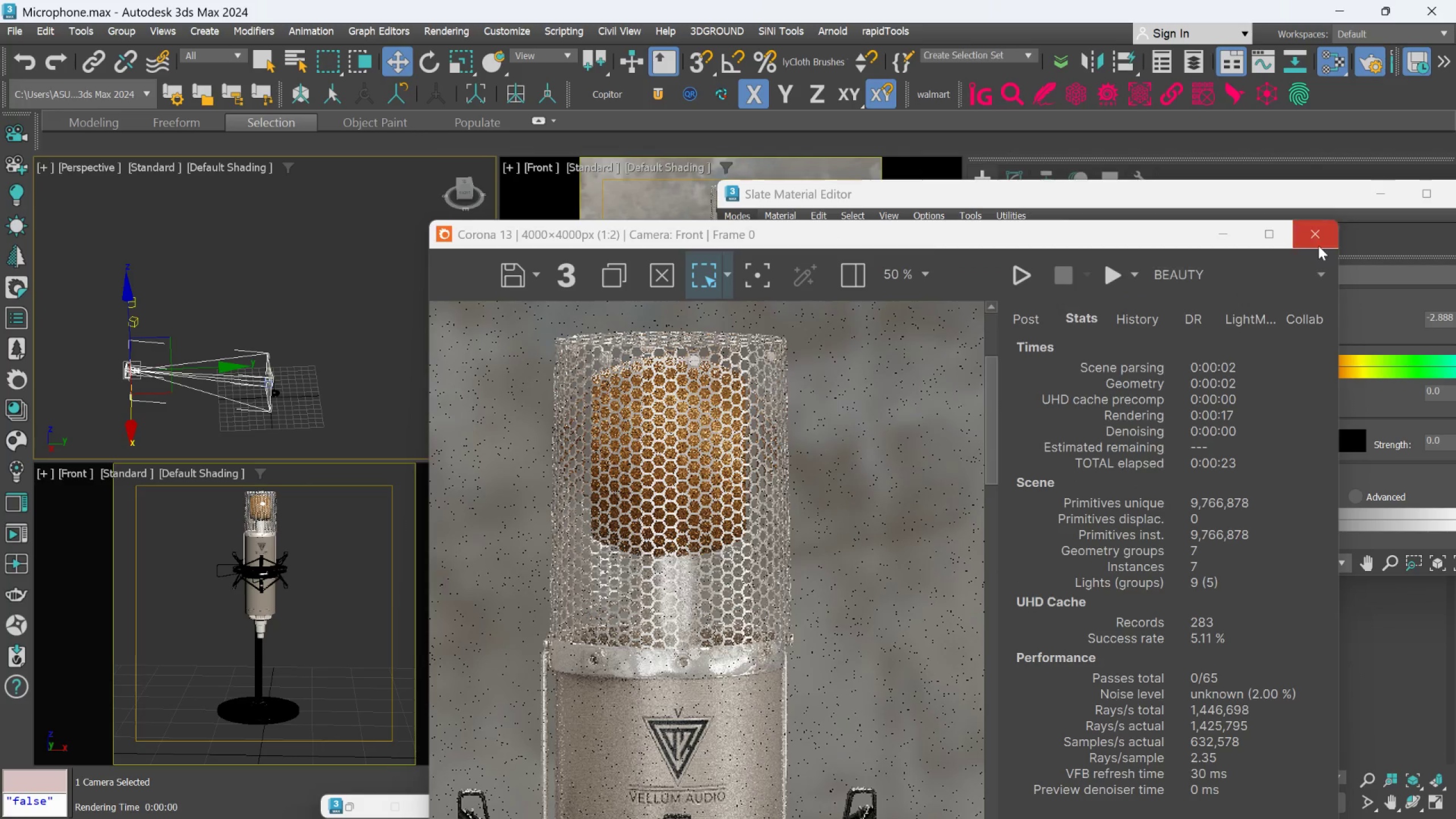 
left_click([1320, 245])
 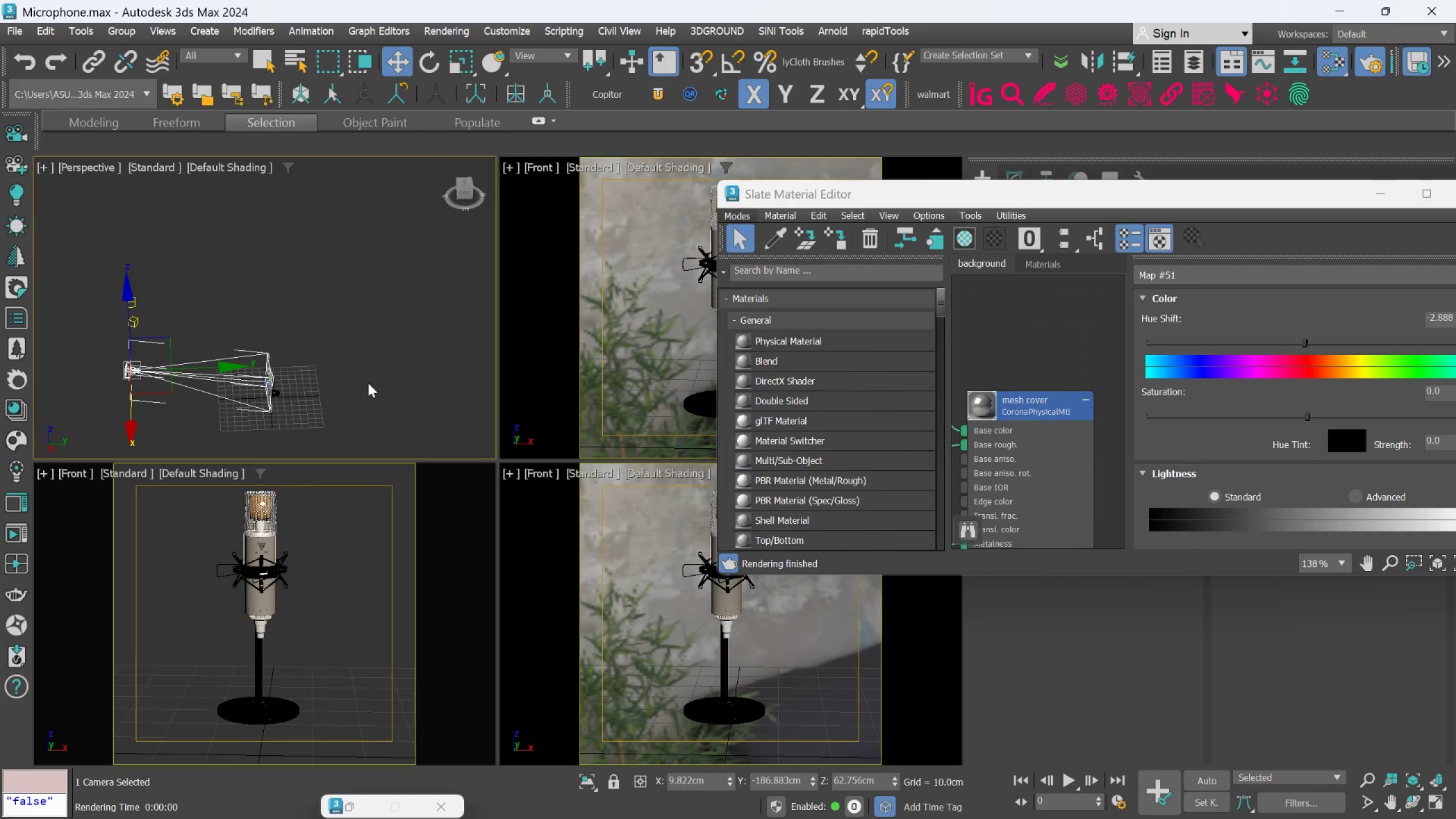 
scroll: coordinate [346, 382], scroll_direction: up, amount: 2.0
 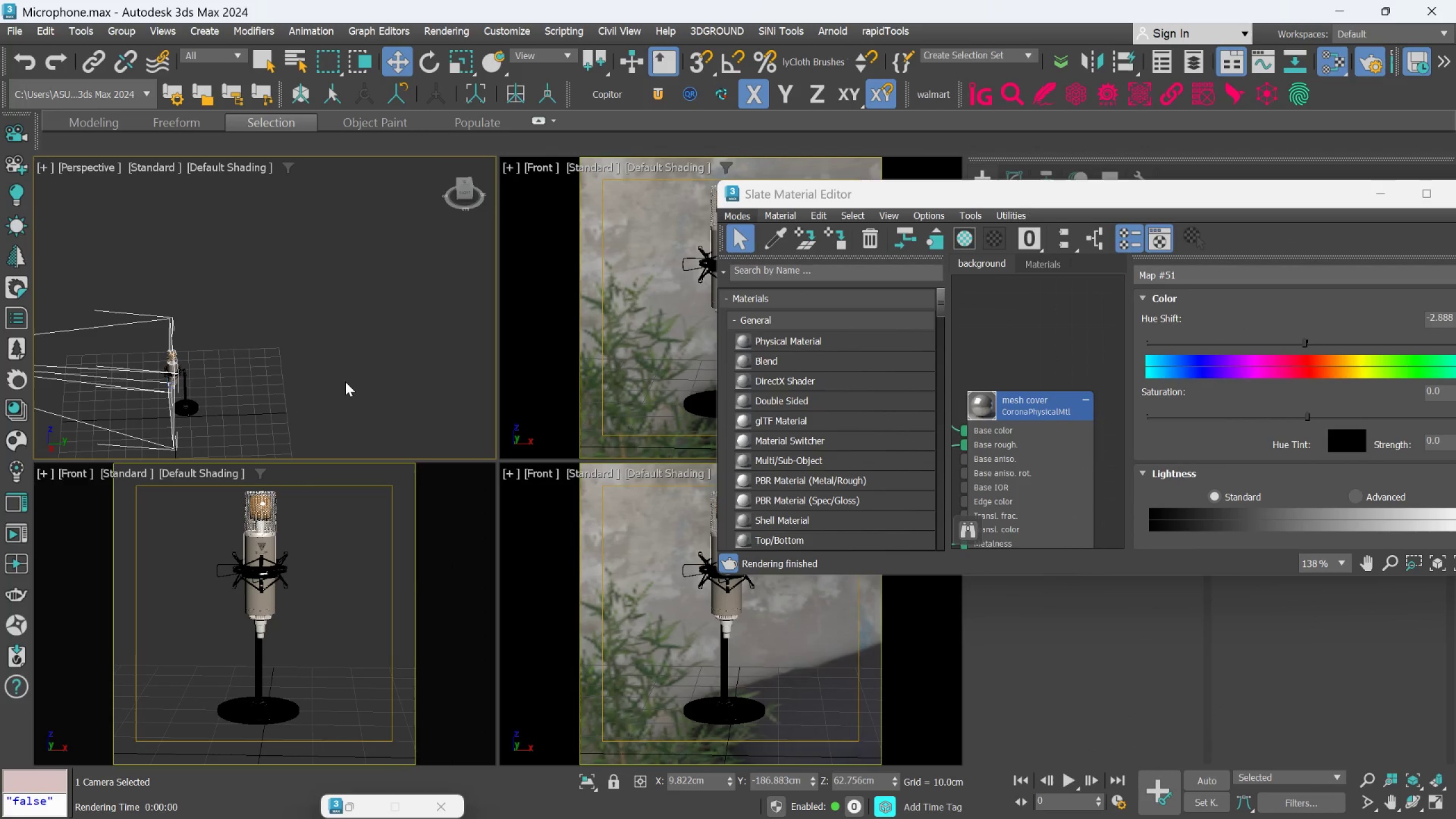 
key(Control+Z)
 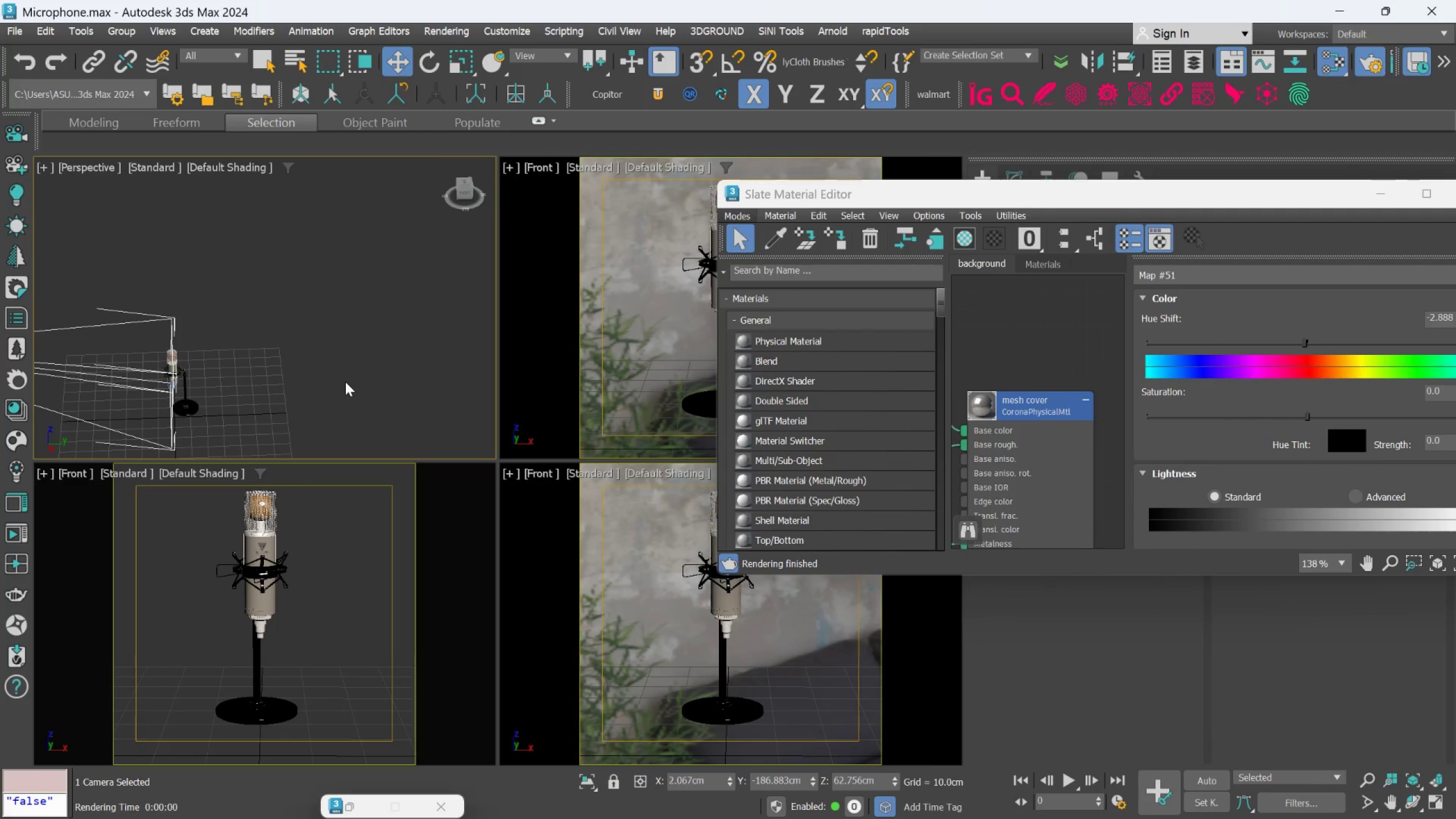 
key(Control+Z)
 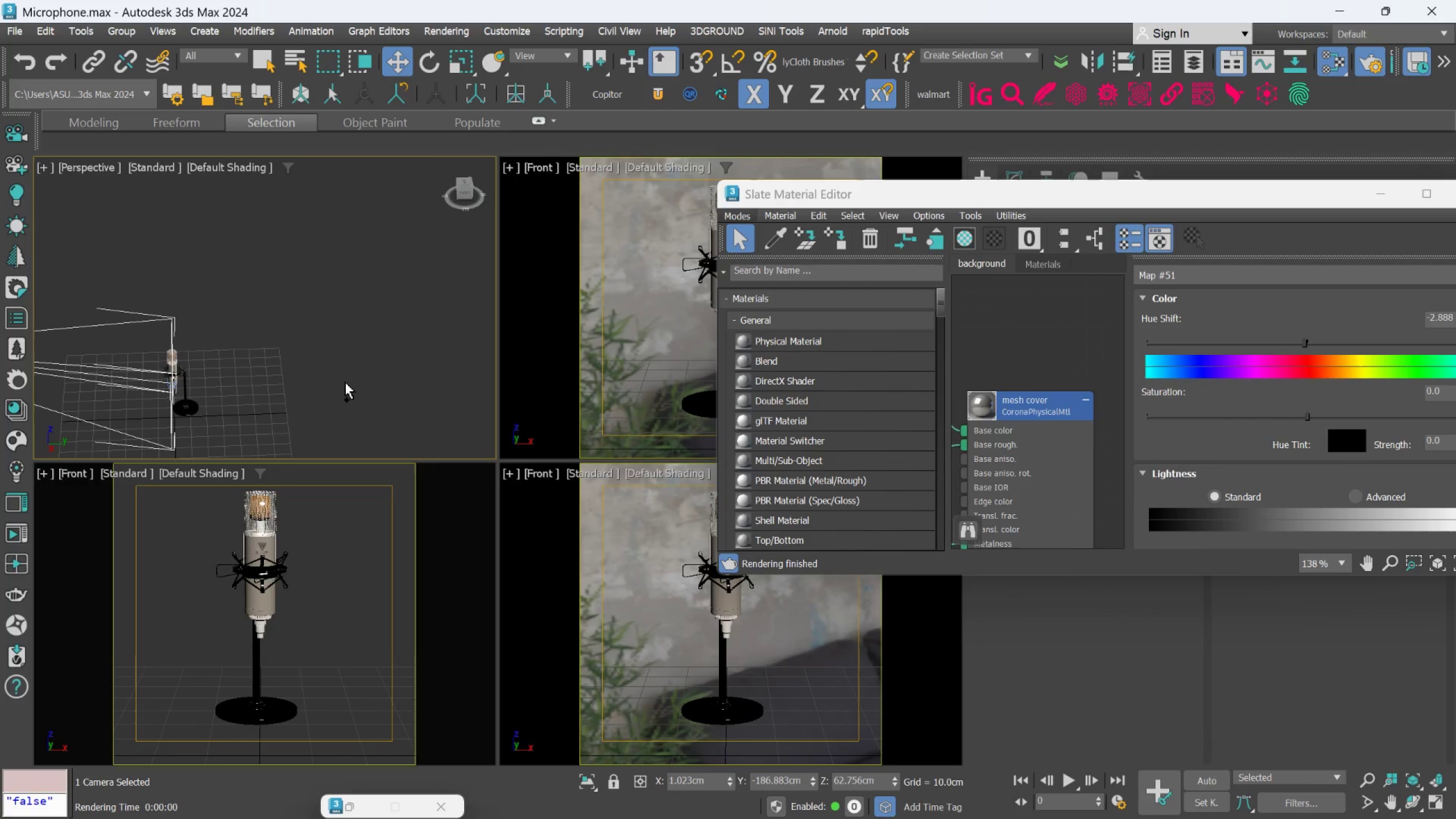 
key(Control+Z)
 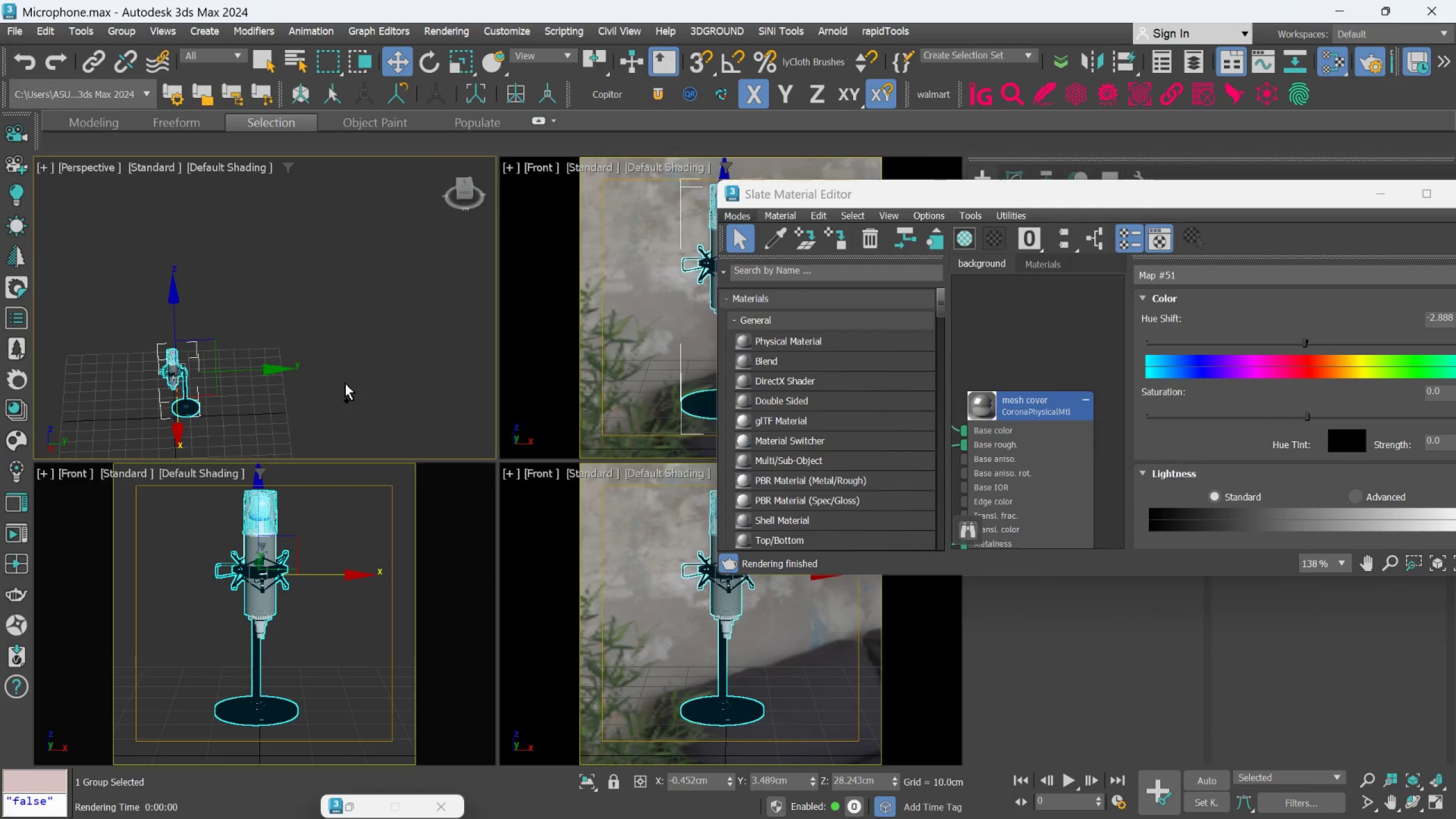 
key(Control+Z)
 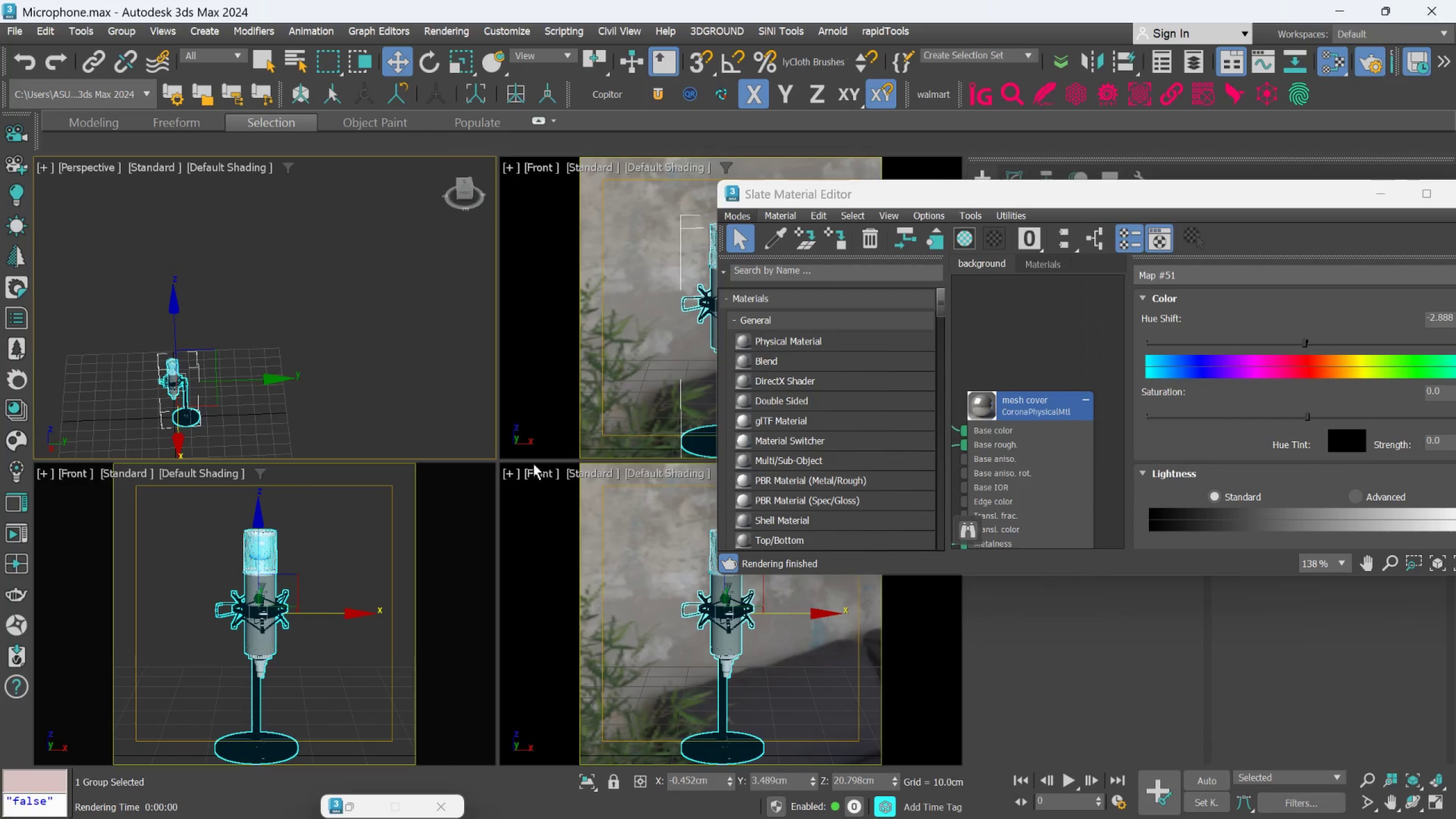 
key(Control+Z)
 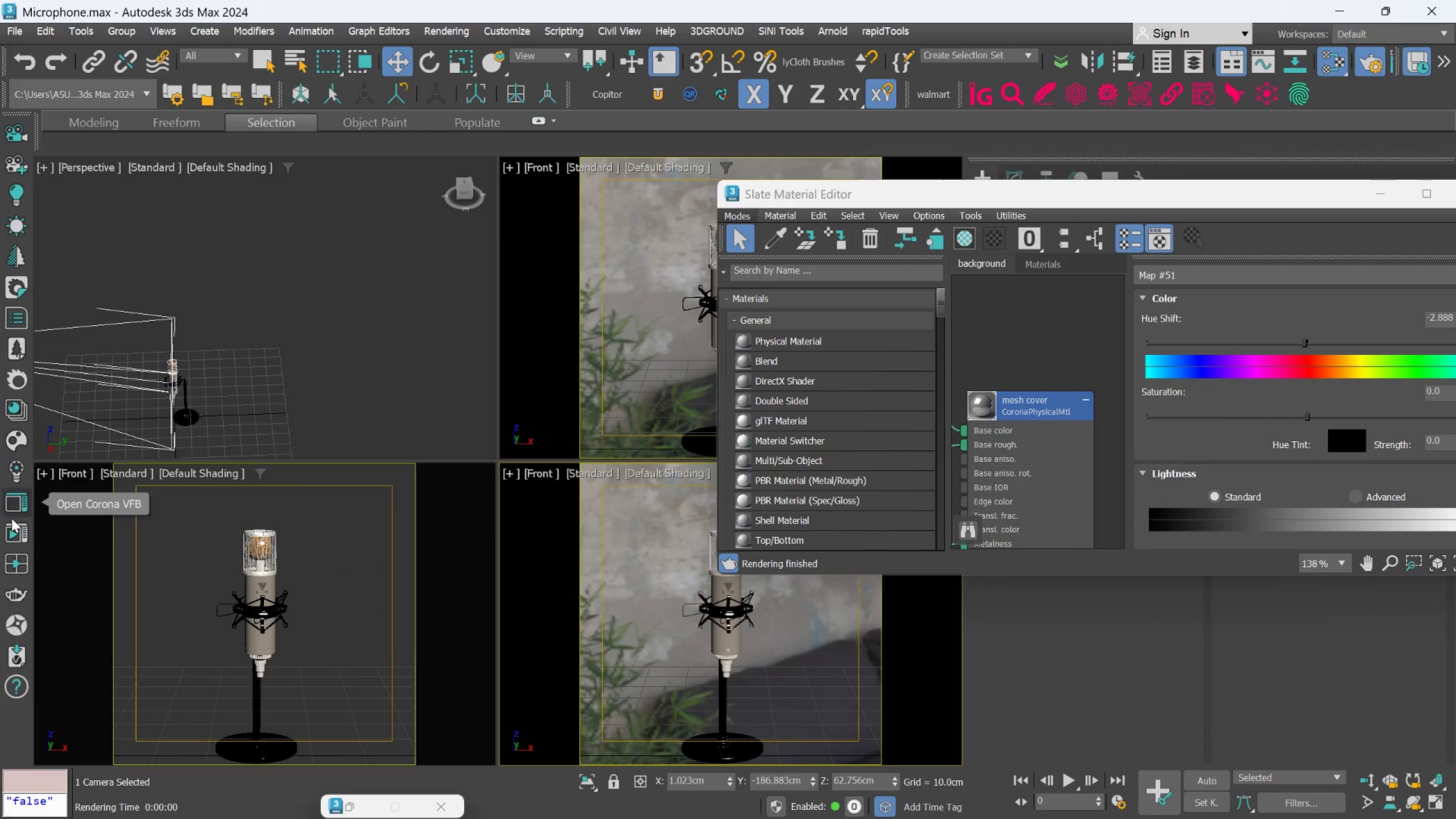 
left_click([15, 526])
 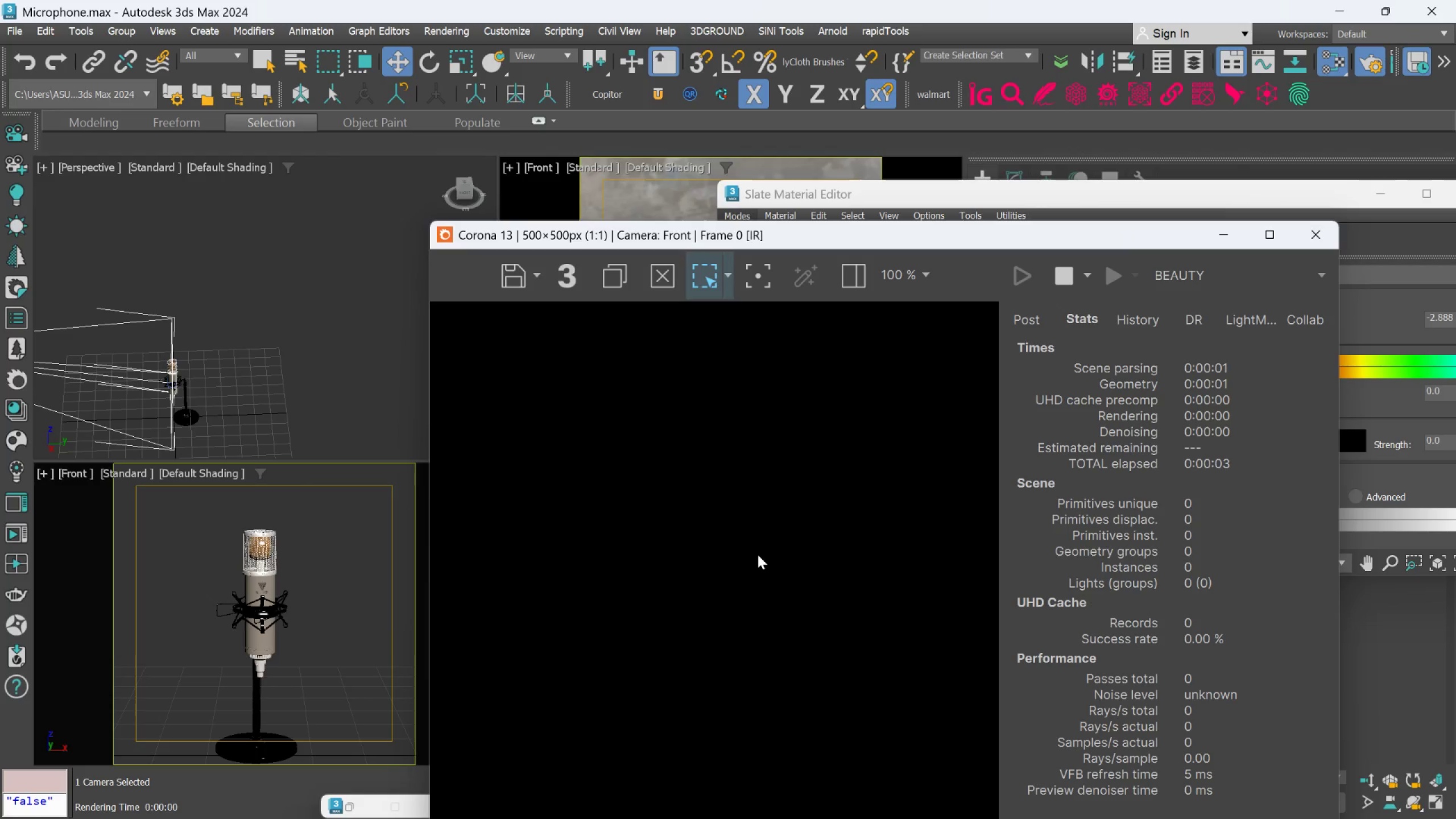 
wait(5.67)
 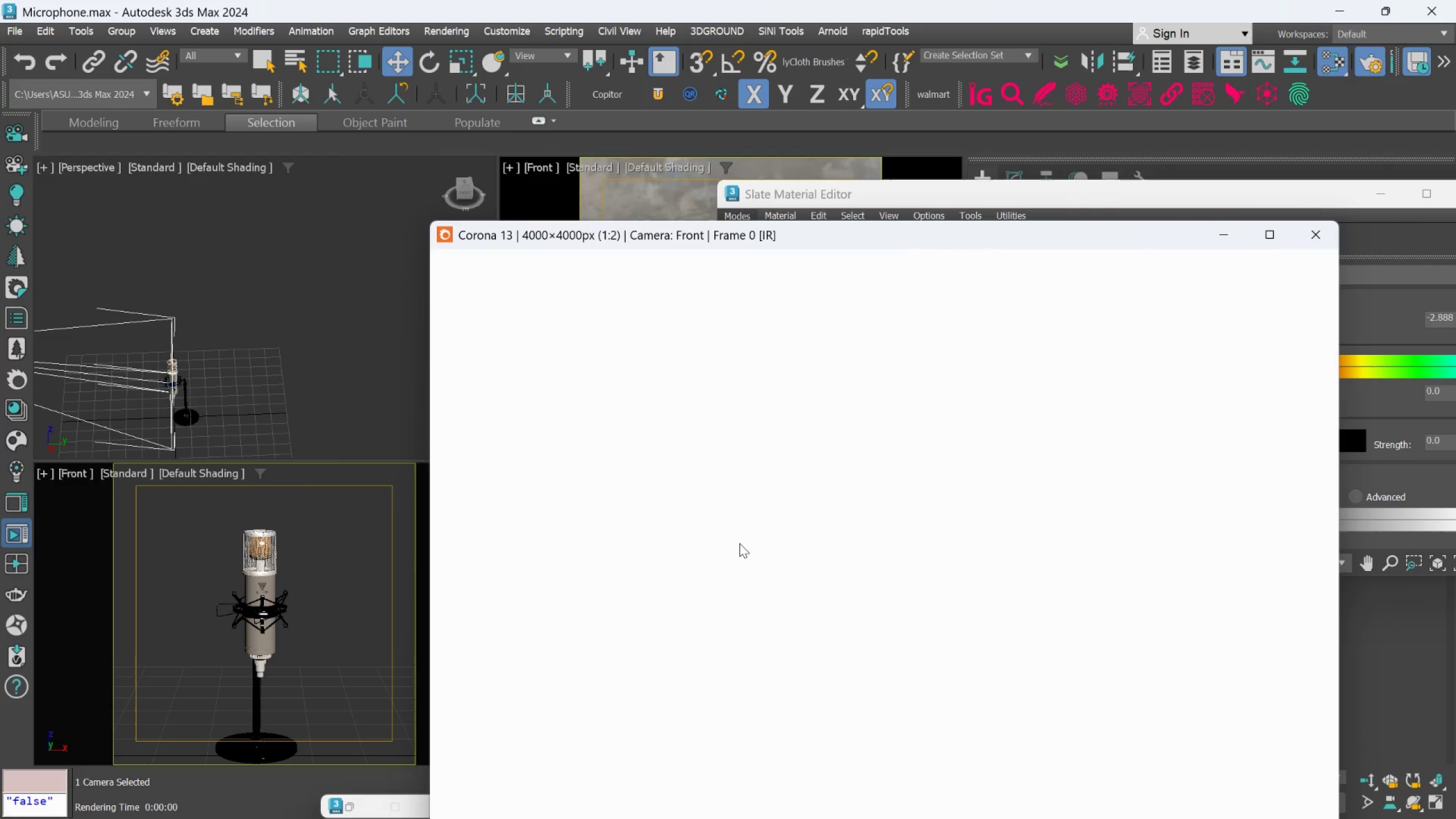 
scroll: coordinate [726, 483], scroll_direction: up, amount: 1.0
 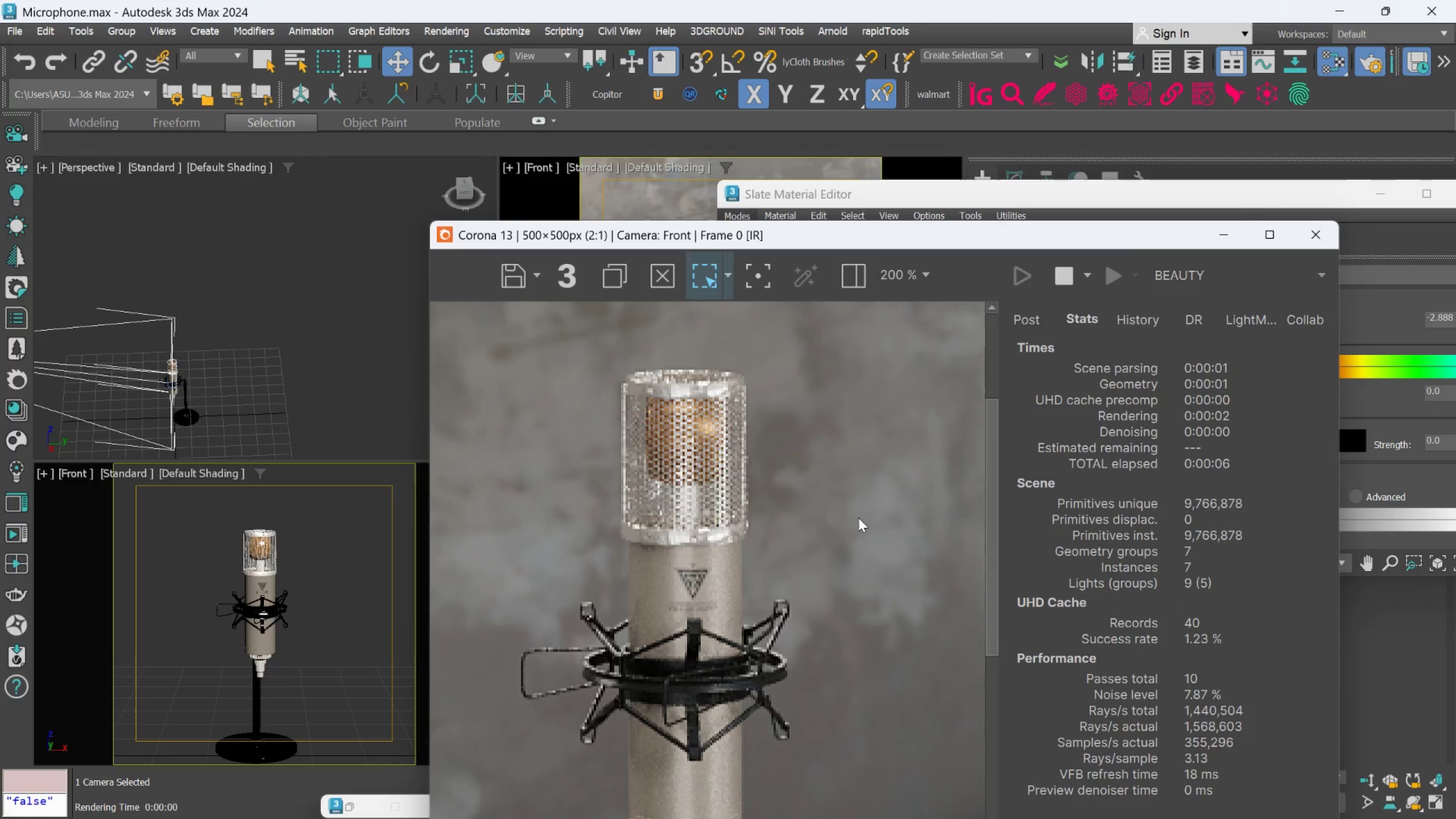 
key(Control+Z)
 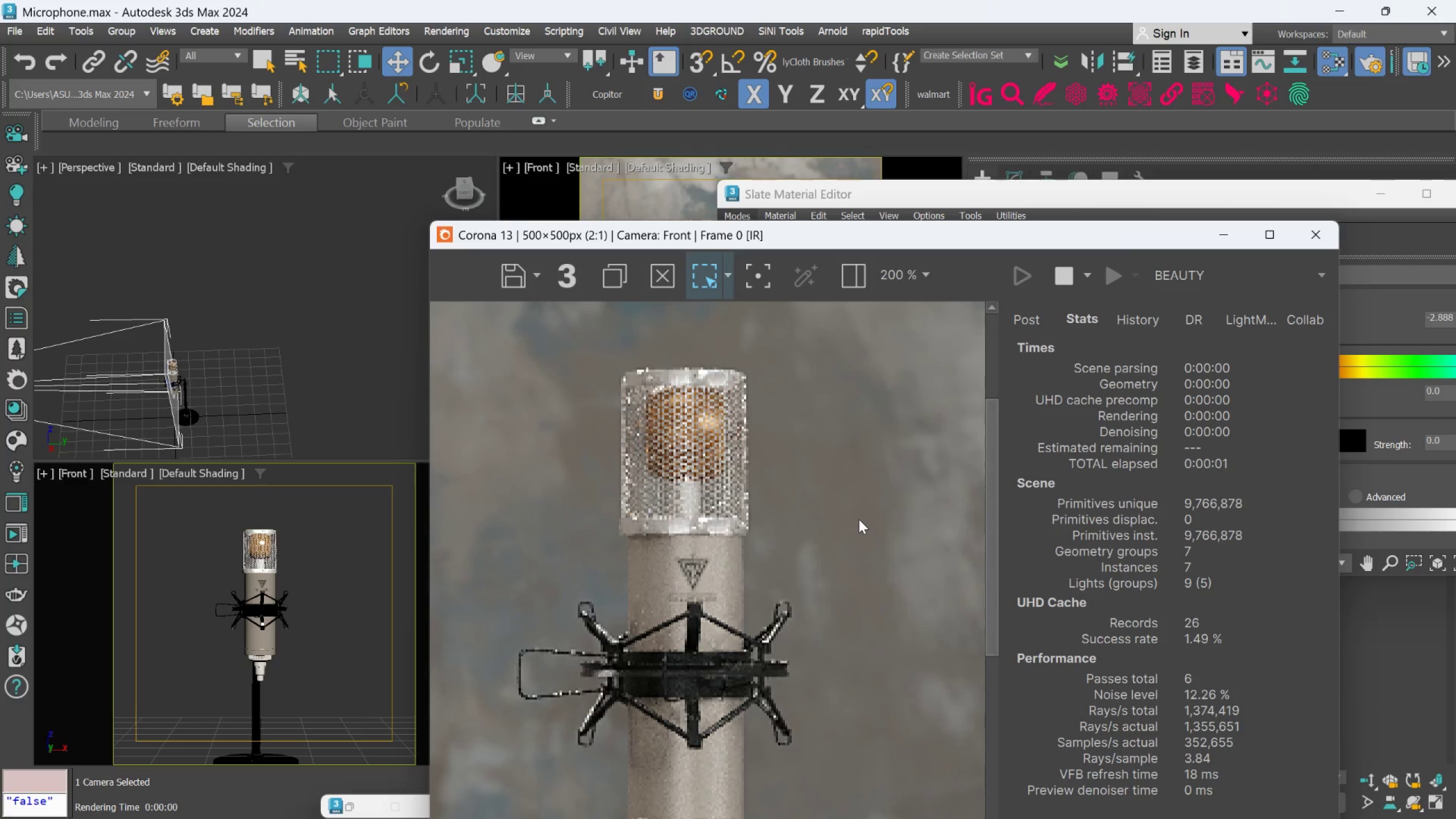 
key(Control+Z)
 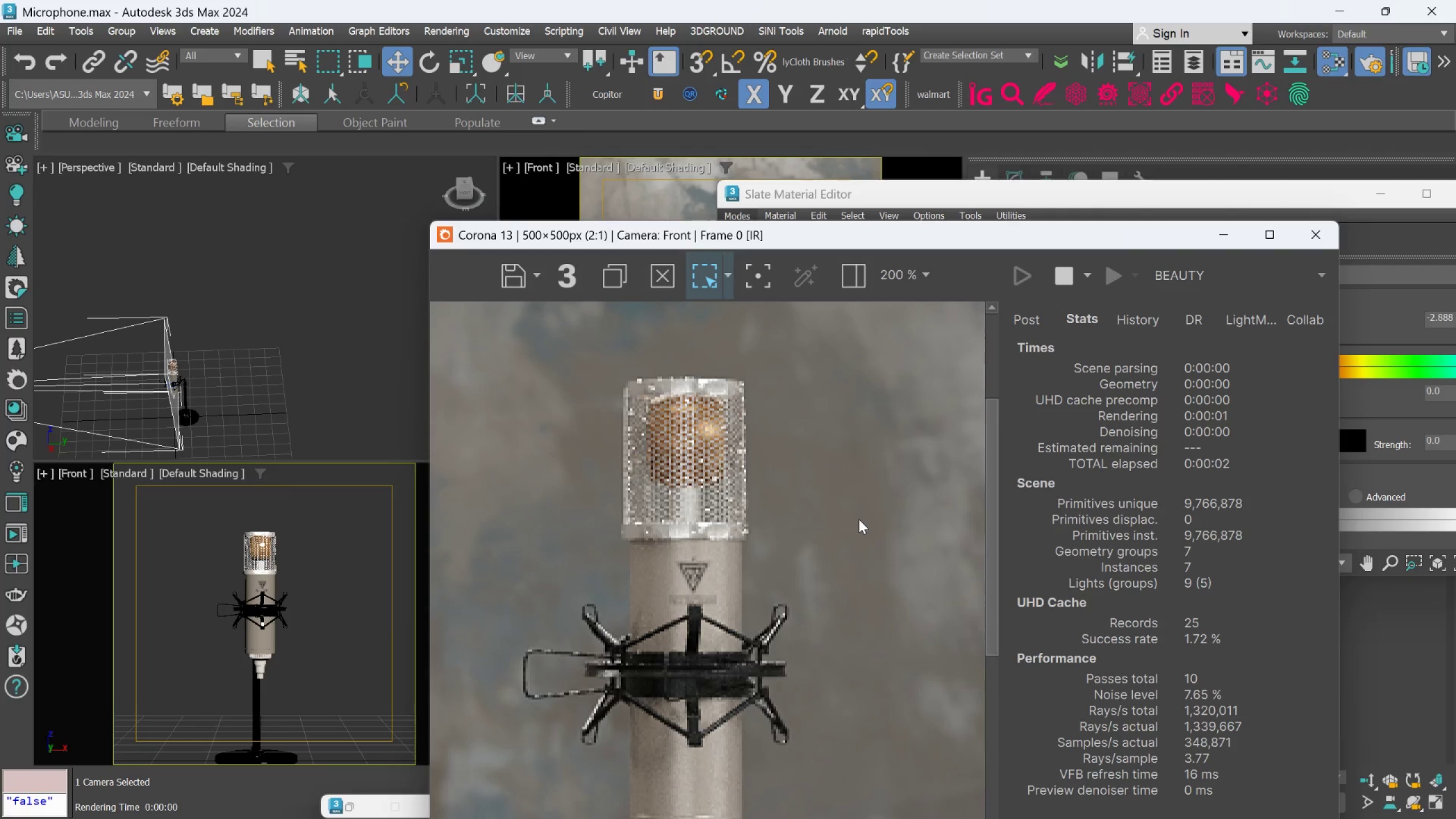 
scroll: coordinate [134, 270], scroll_direction: up, amount: 8.0
 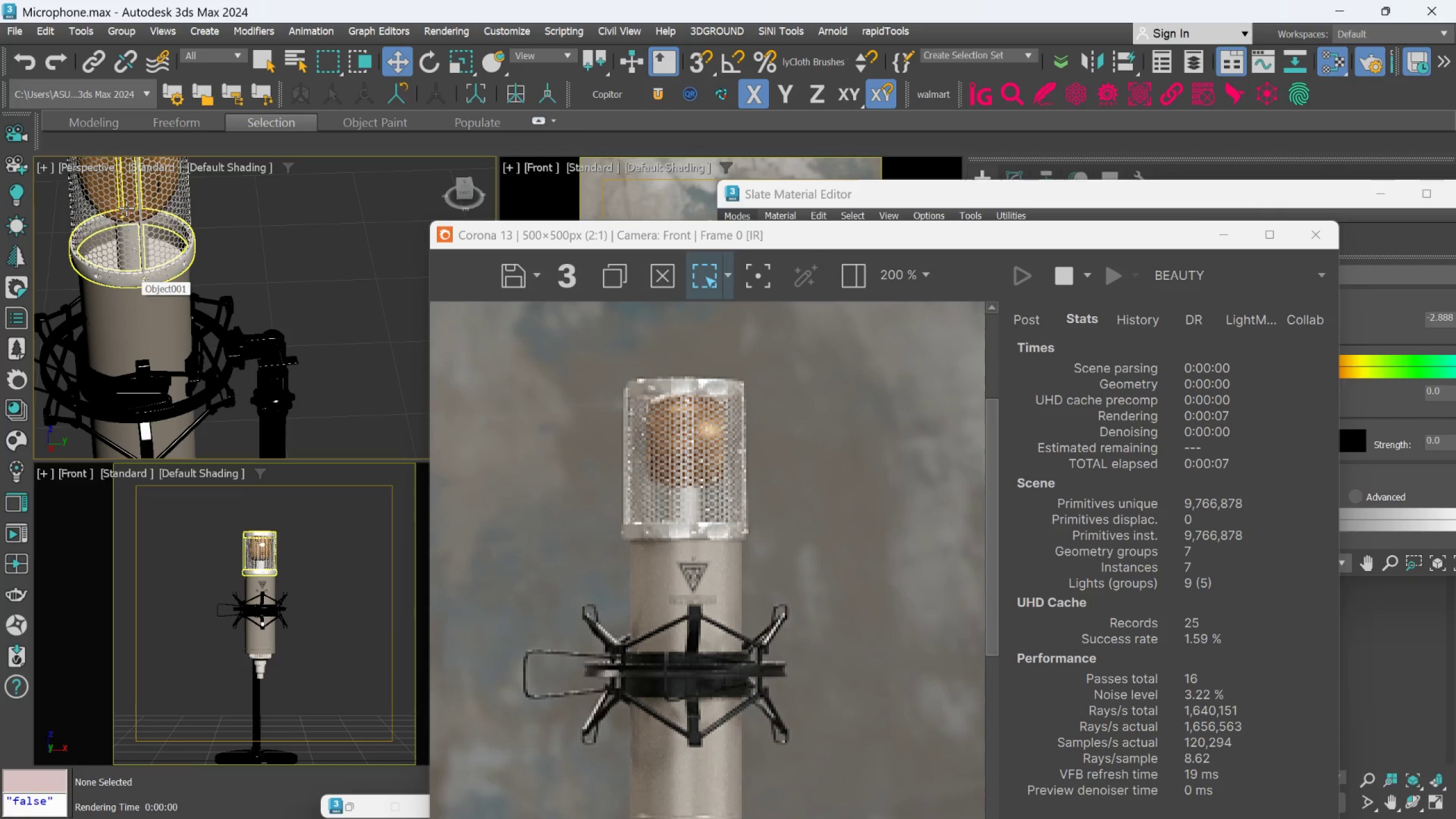 
left_click([151, 197])
 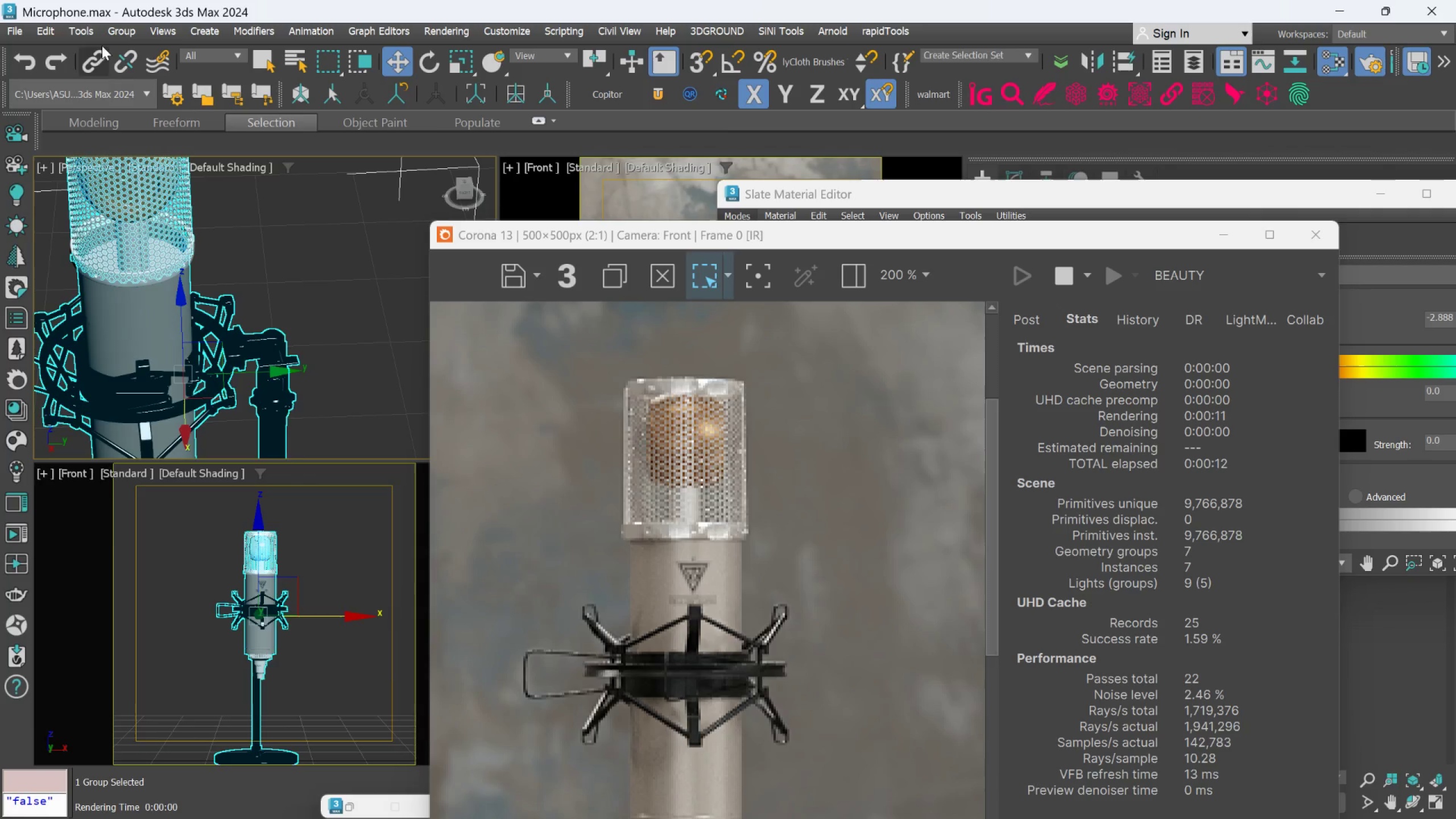 
left_click([121, 34])
 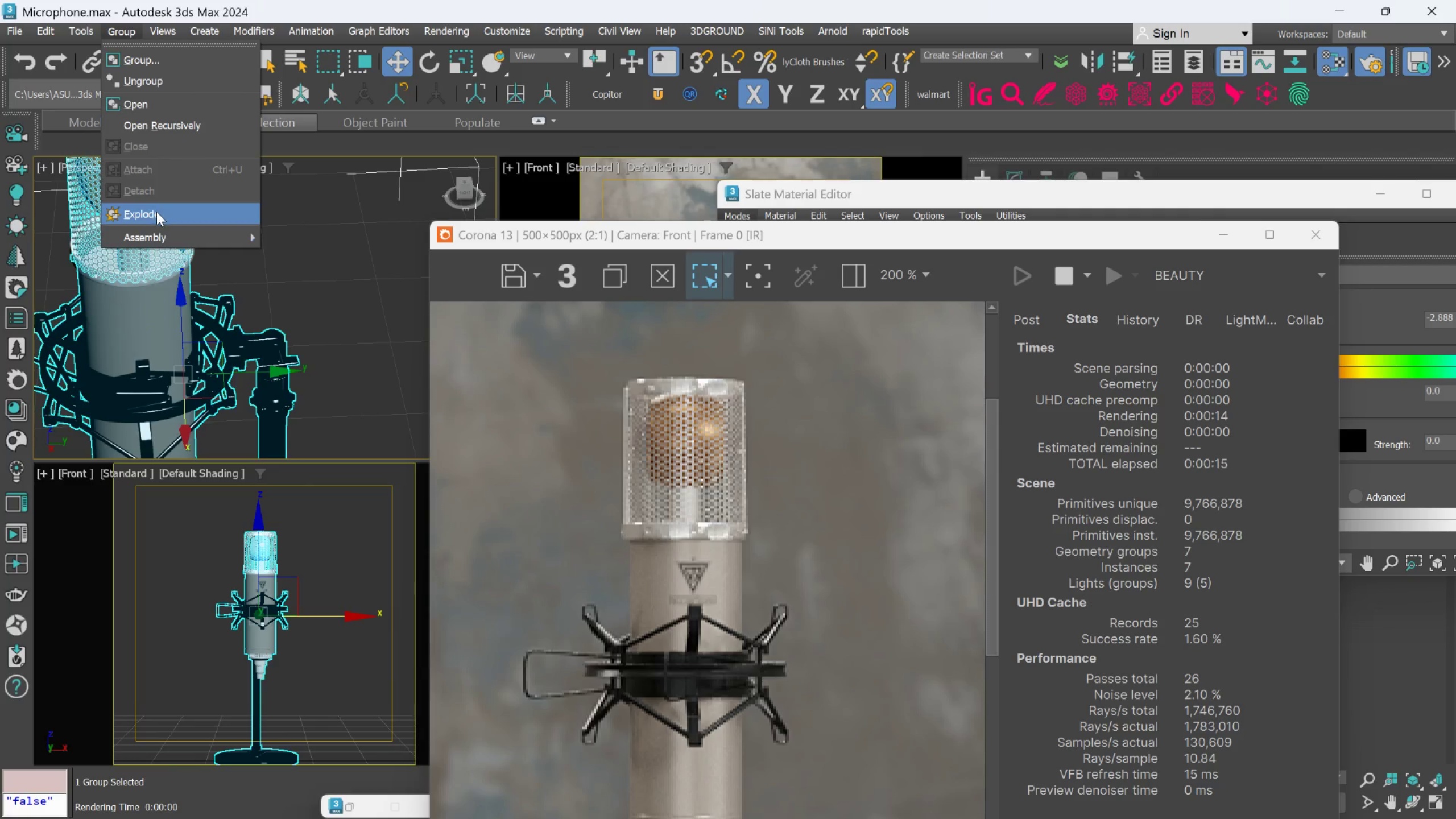 
left_click([156, 213])
 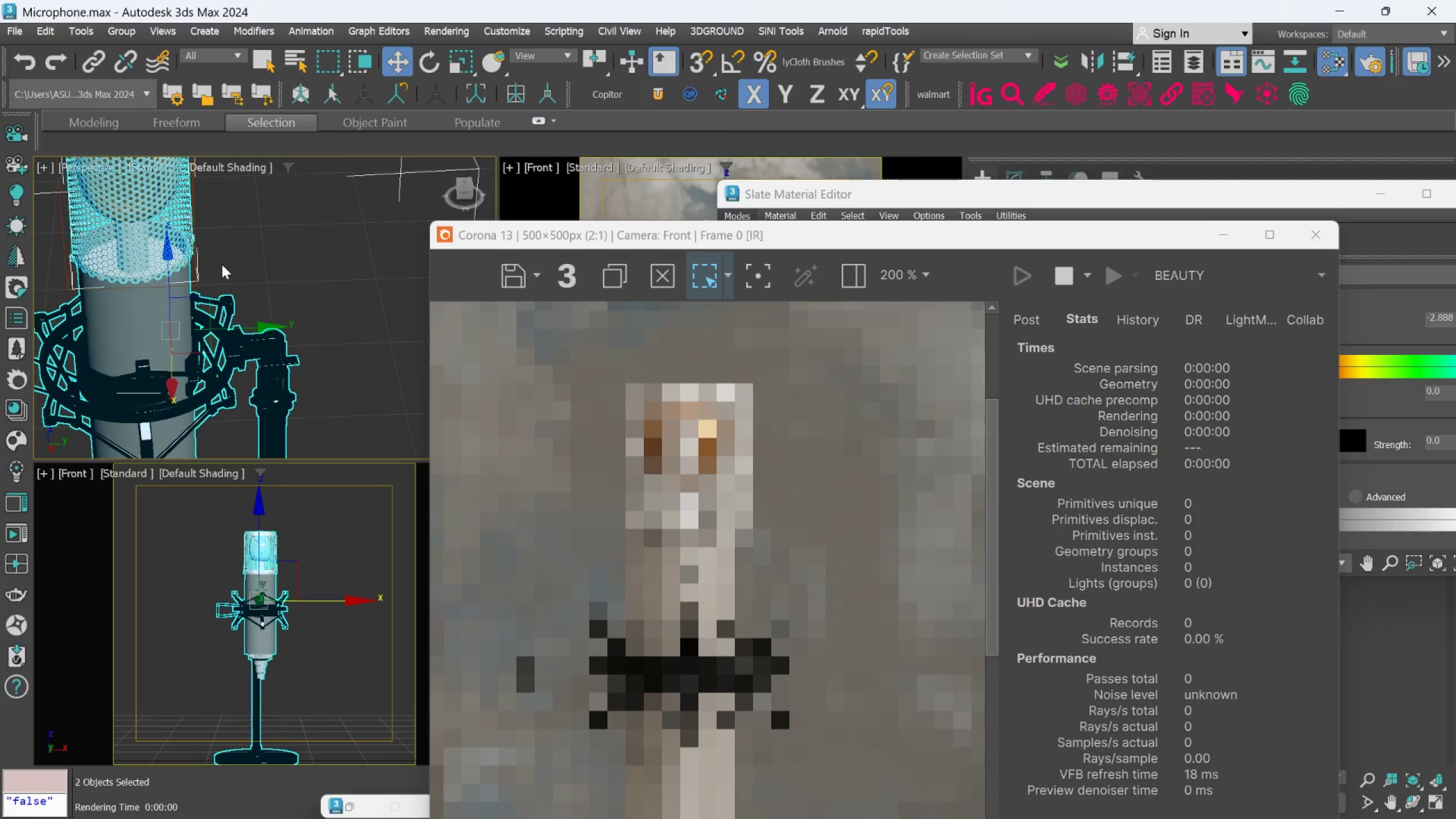 
scroll: coordinate [222, 264], scroll_direction: down, amount: 3.0
 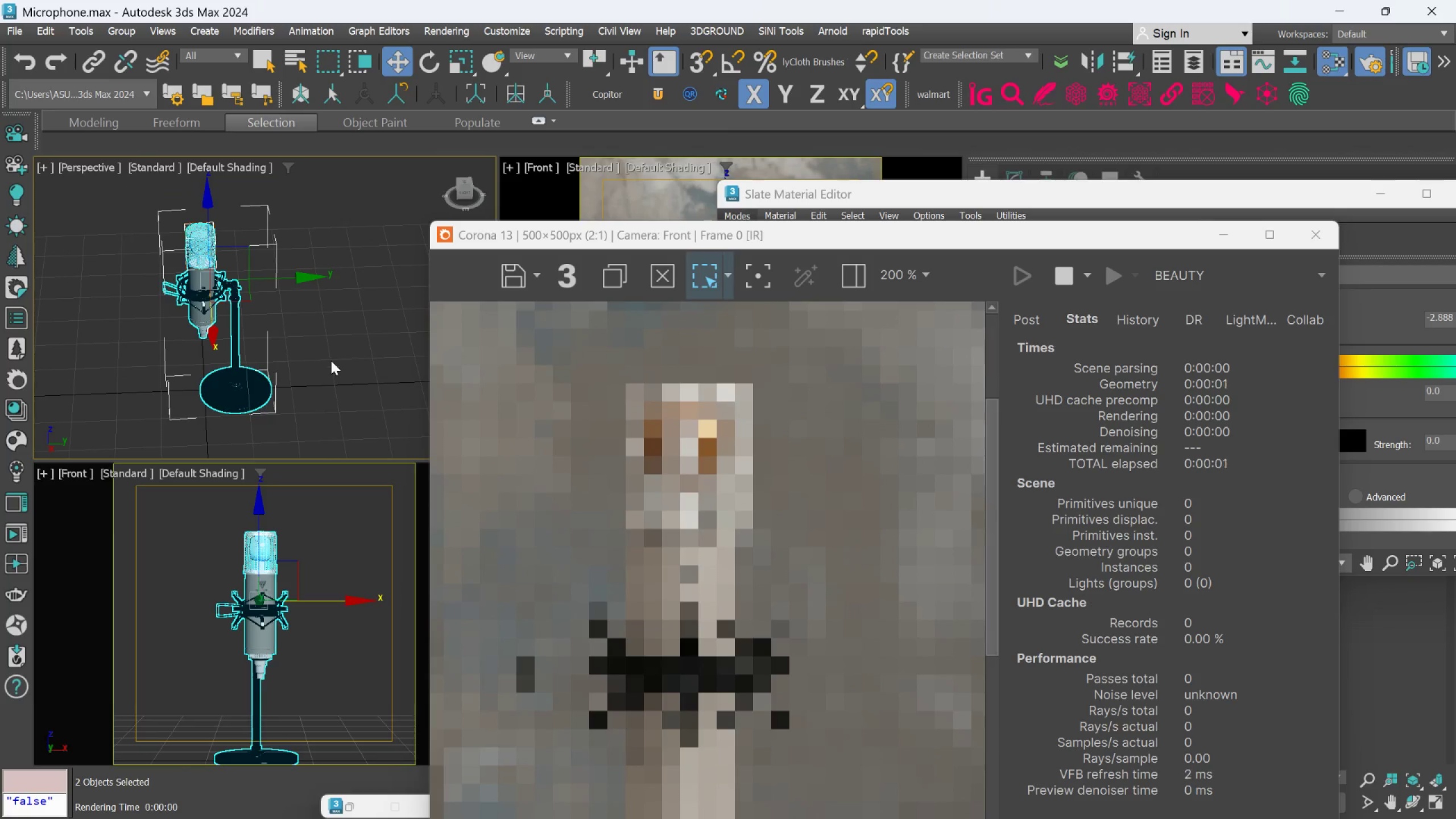 
left_click([332, 363])
 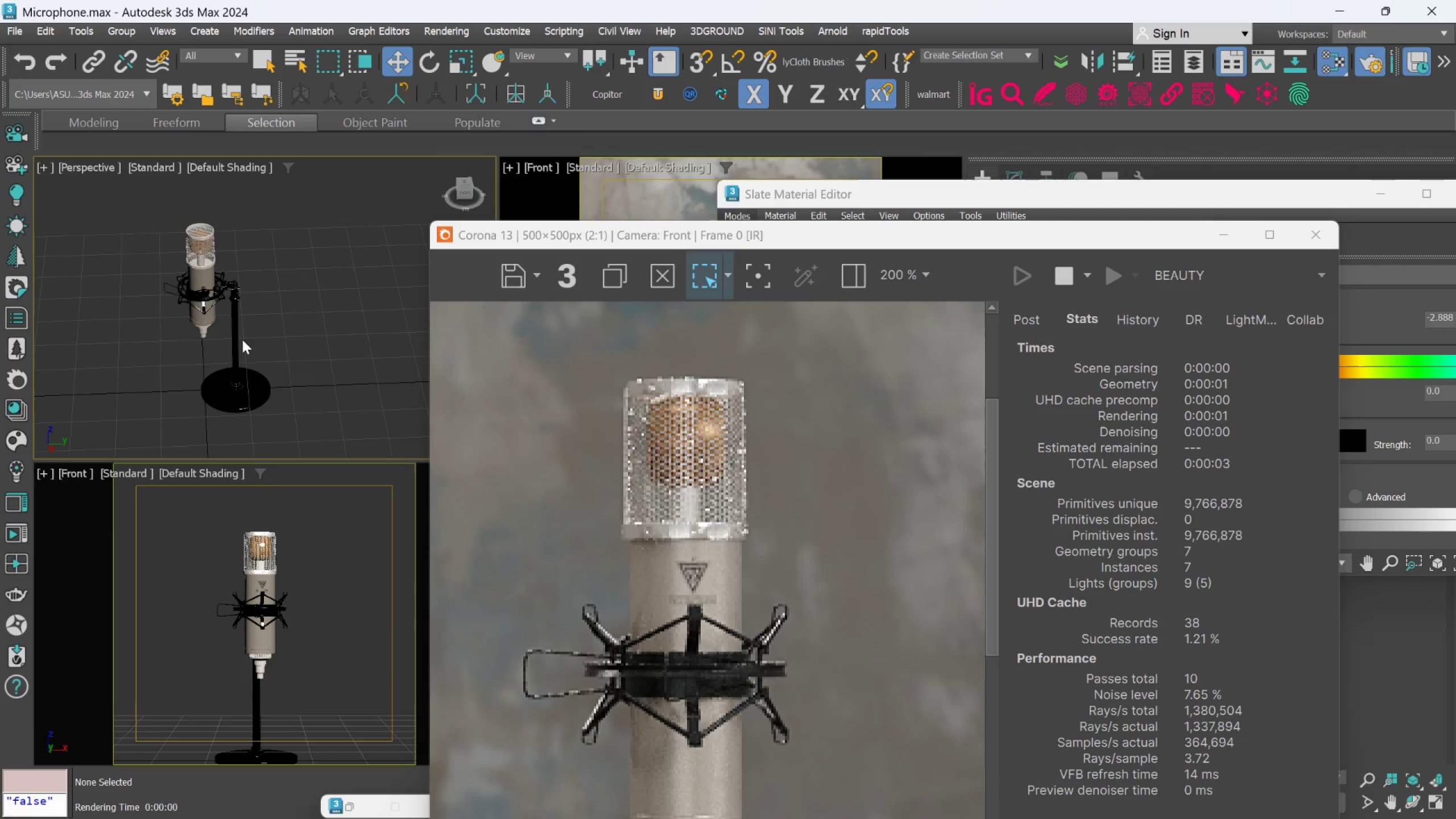 
left_click([234, 336])
 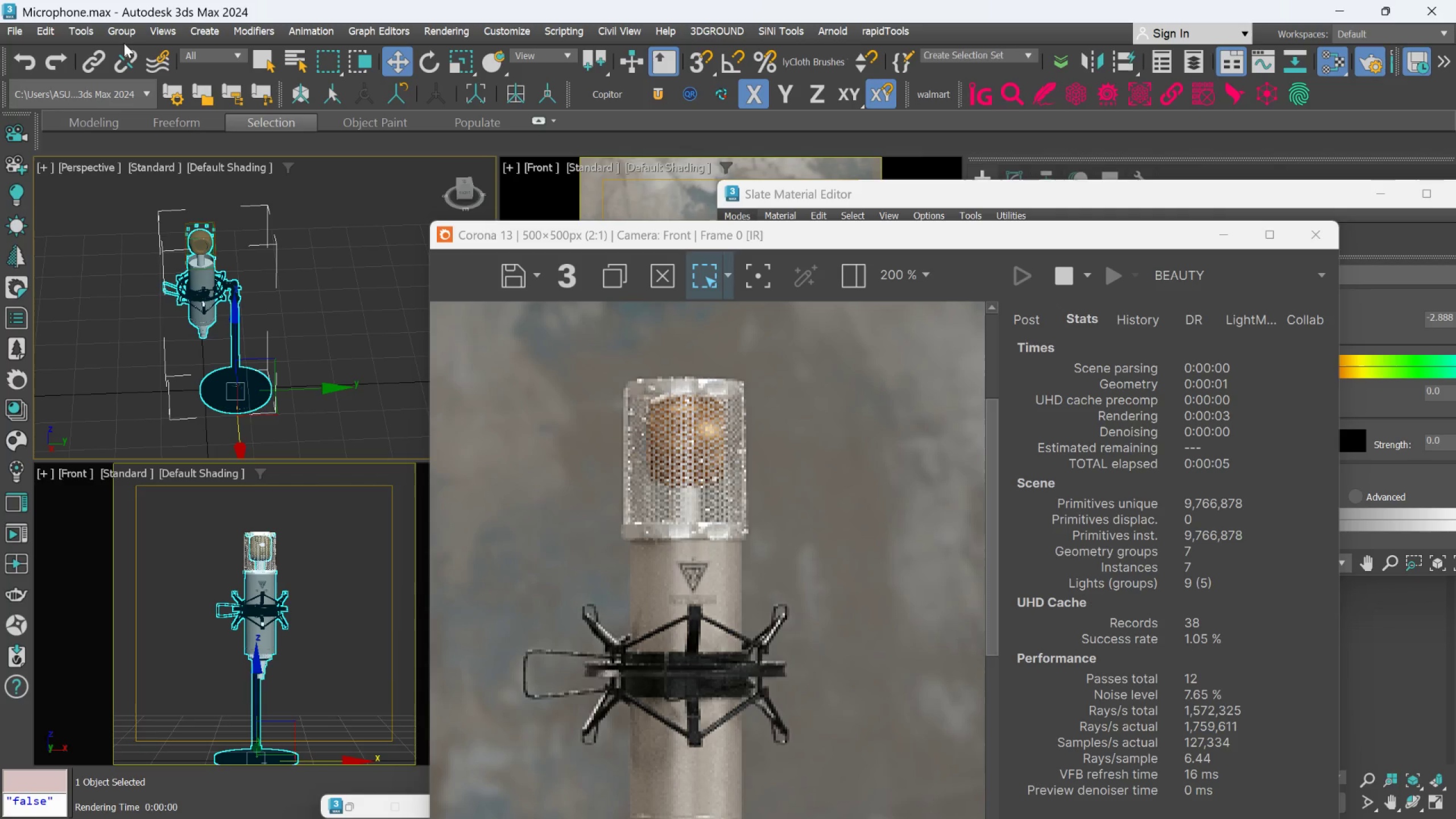 
left_click([123, 36])
 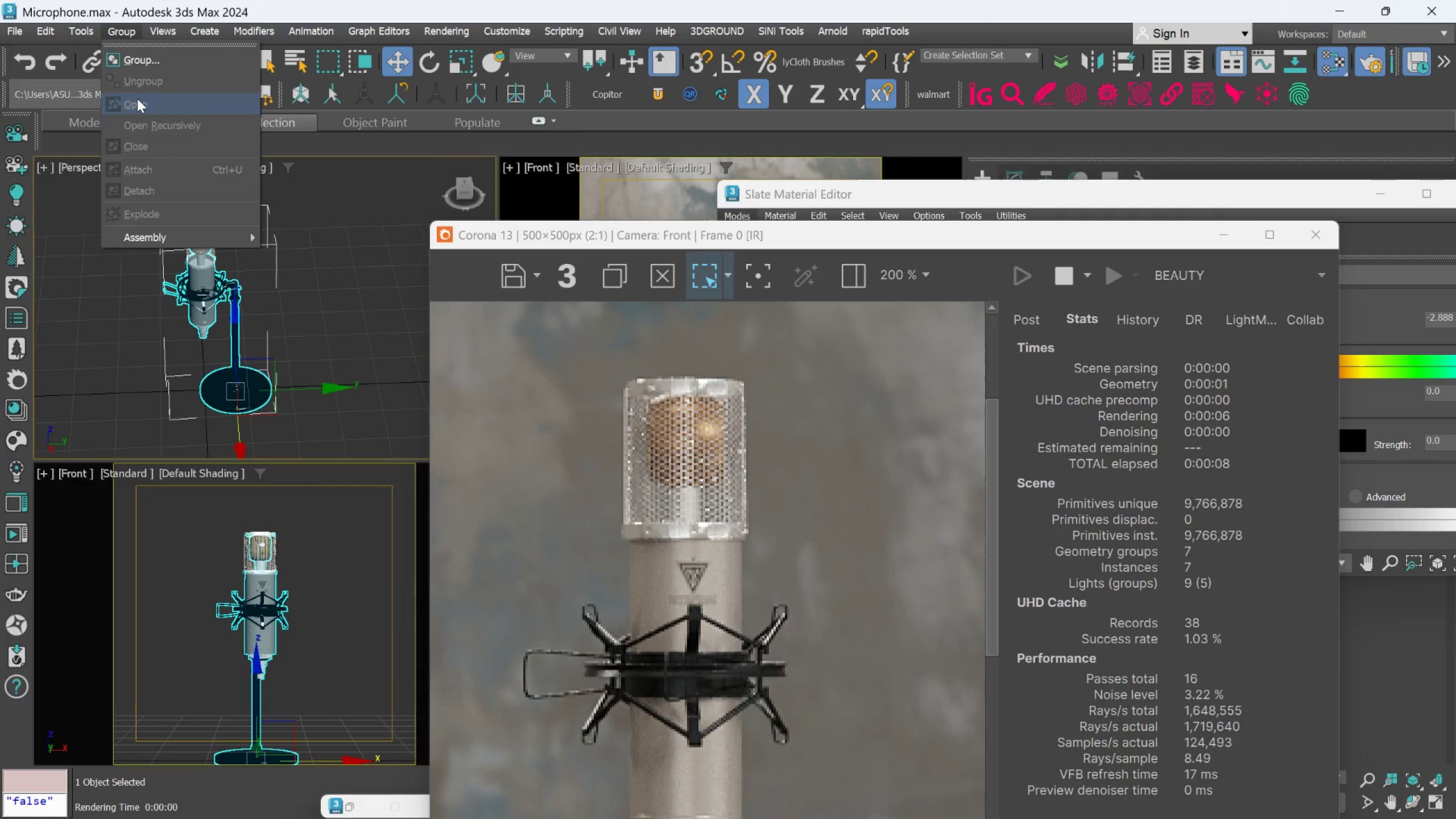 
left_click([309, 324])
 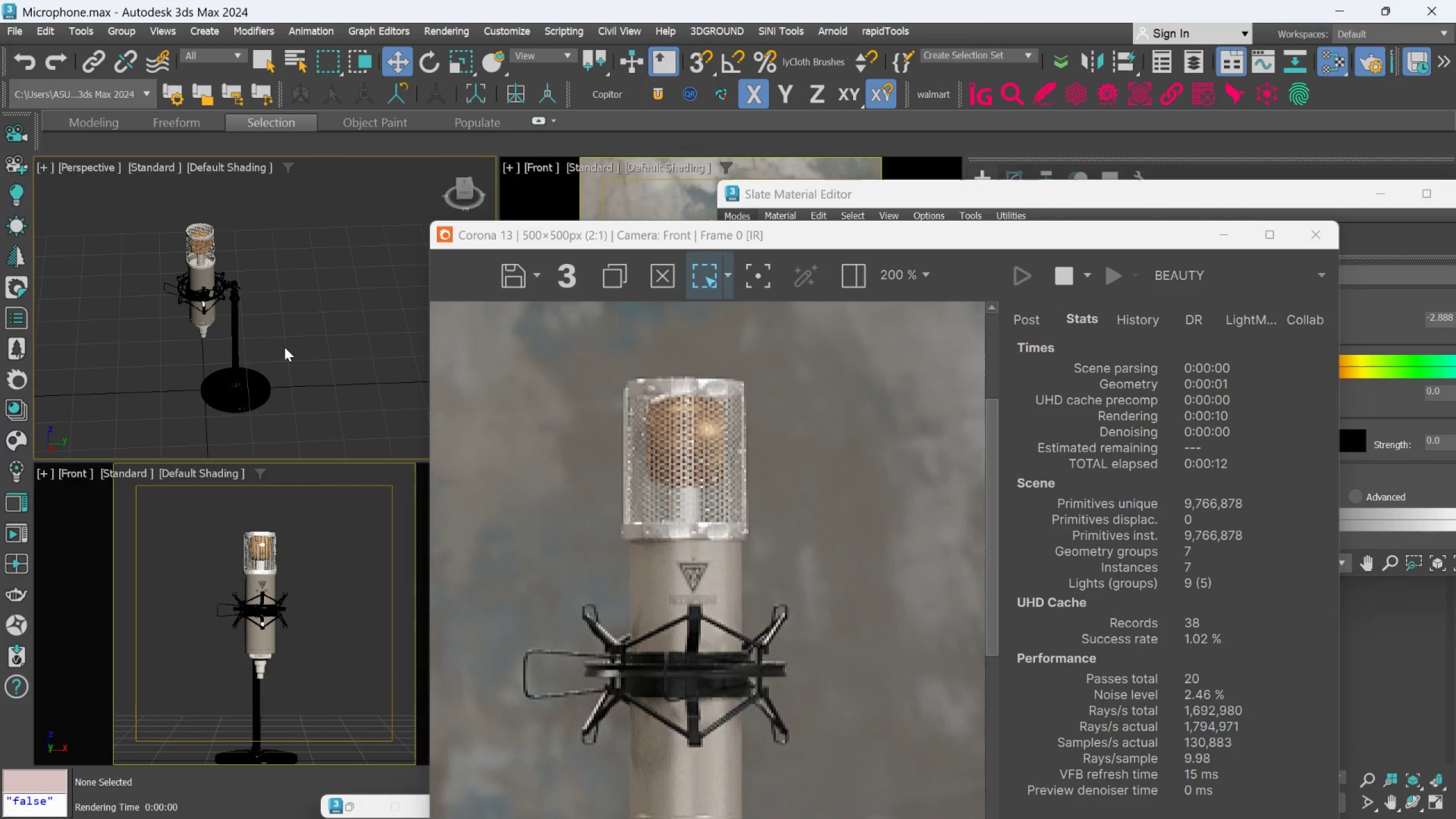 
left_click_drag(start_coordinate=[305, 435], to_coordinate=[137, 180])
 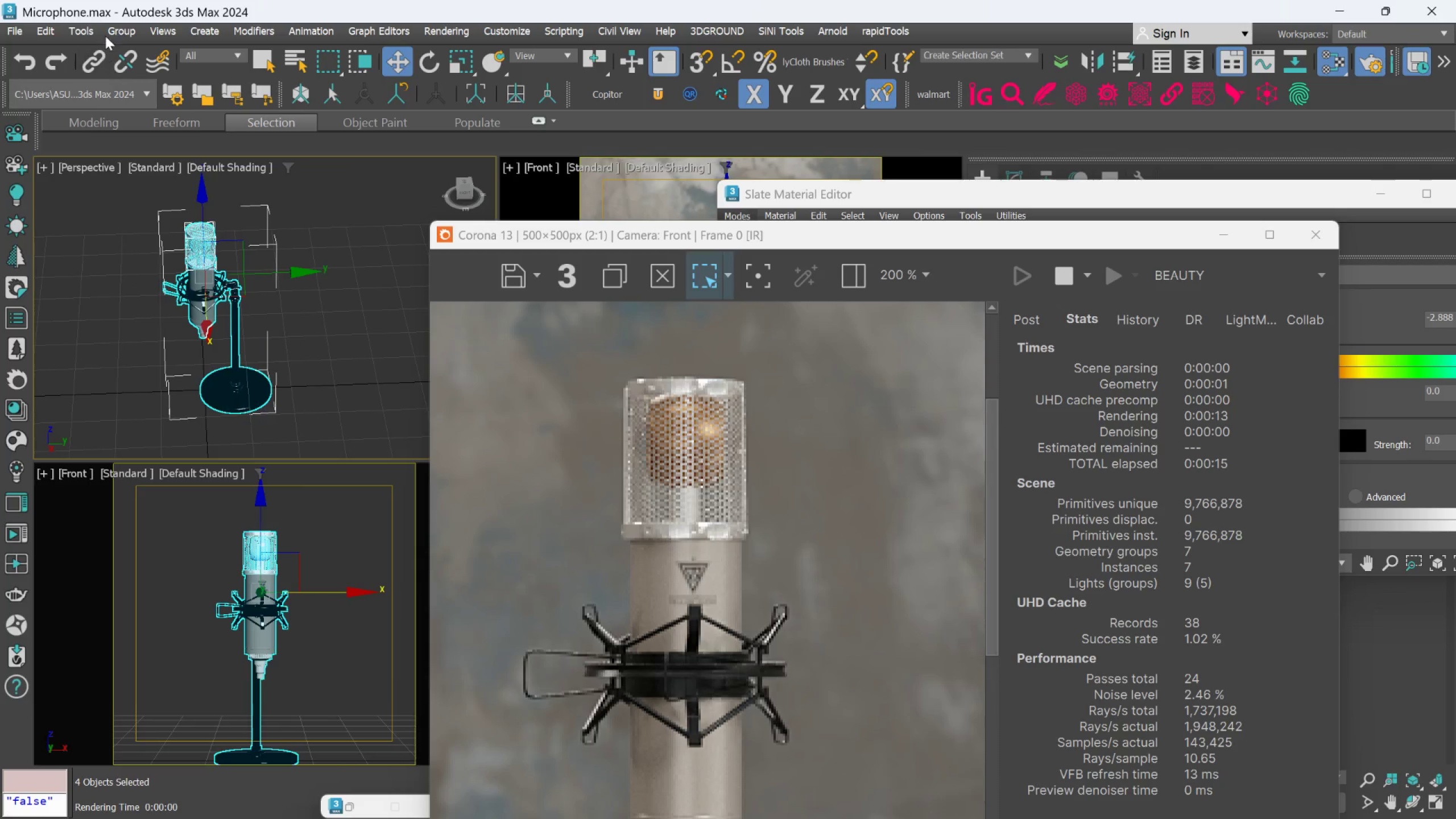 
left_click([114, 25])
 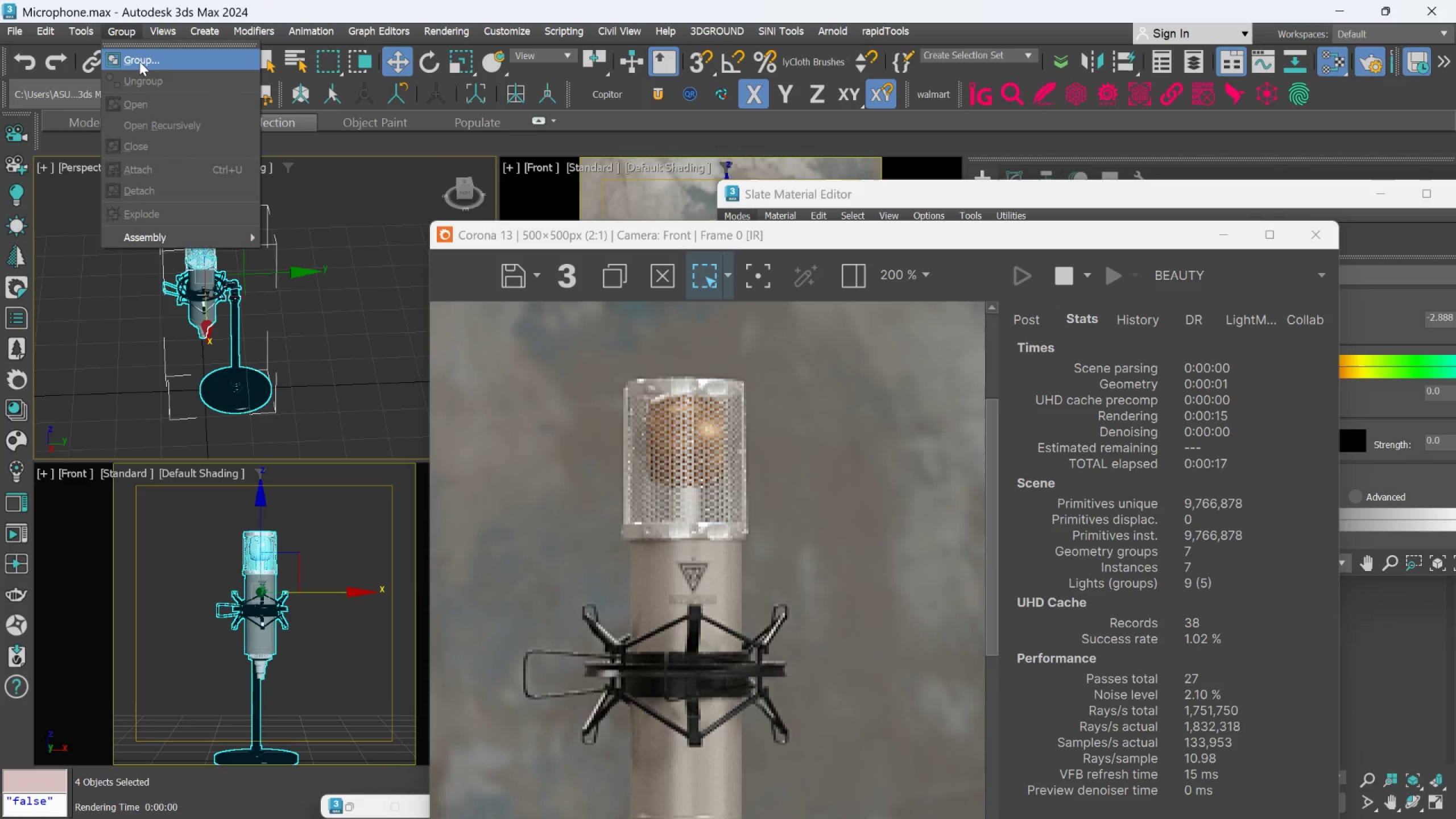 
left_click([139, 61])
 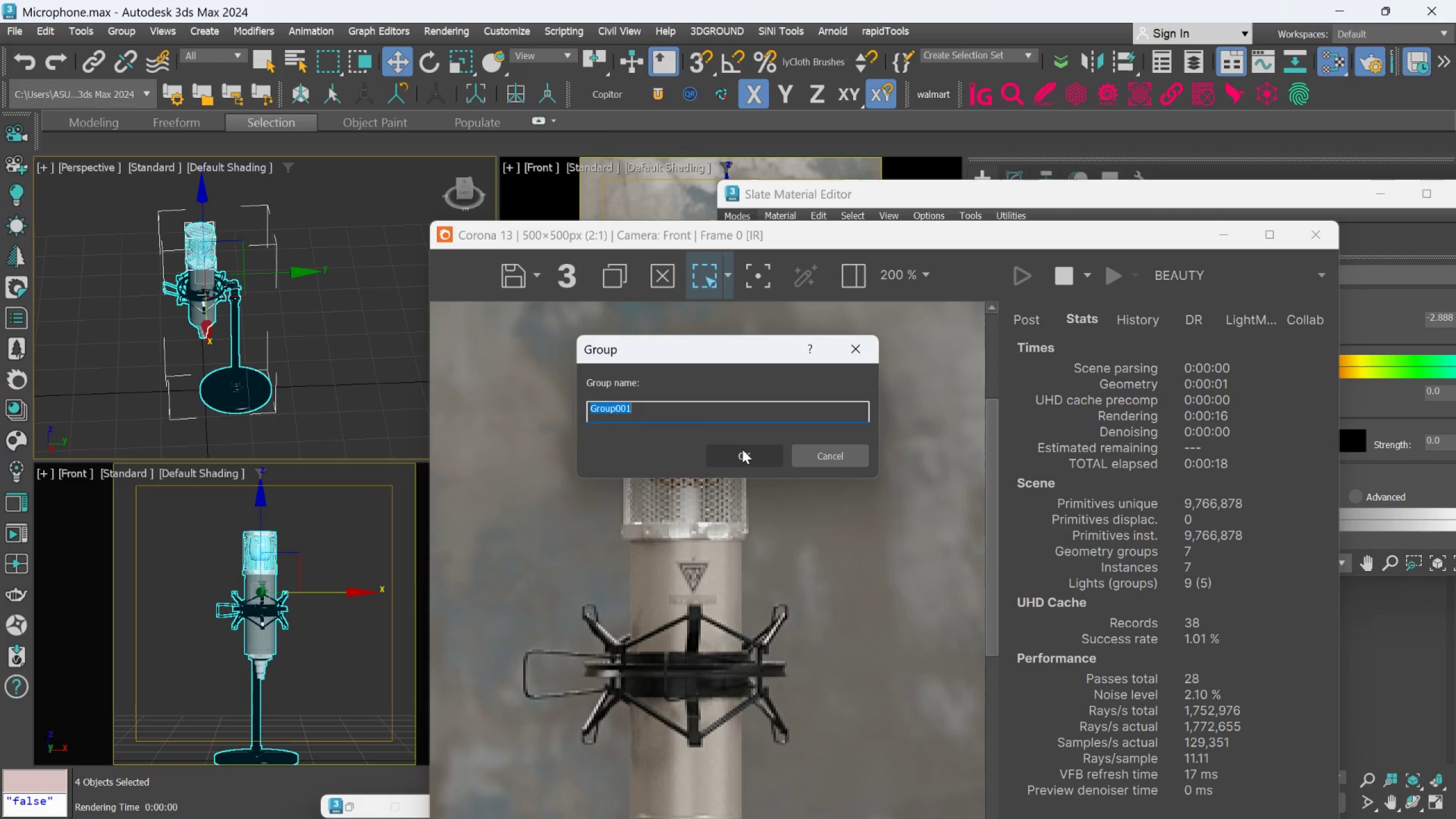 
left_click([742, 453])
 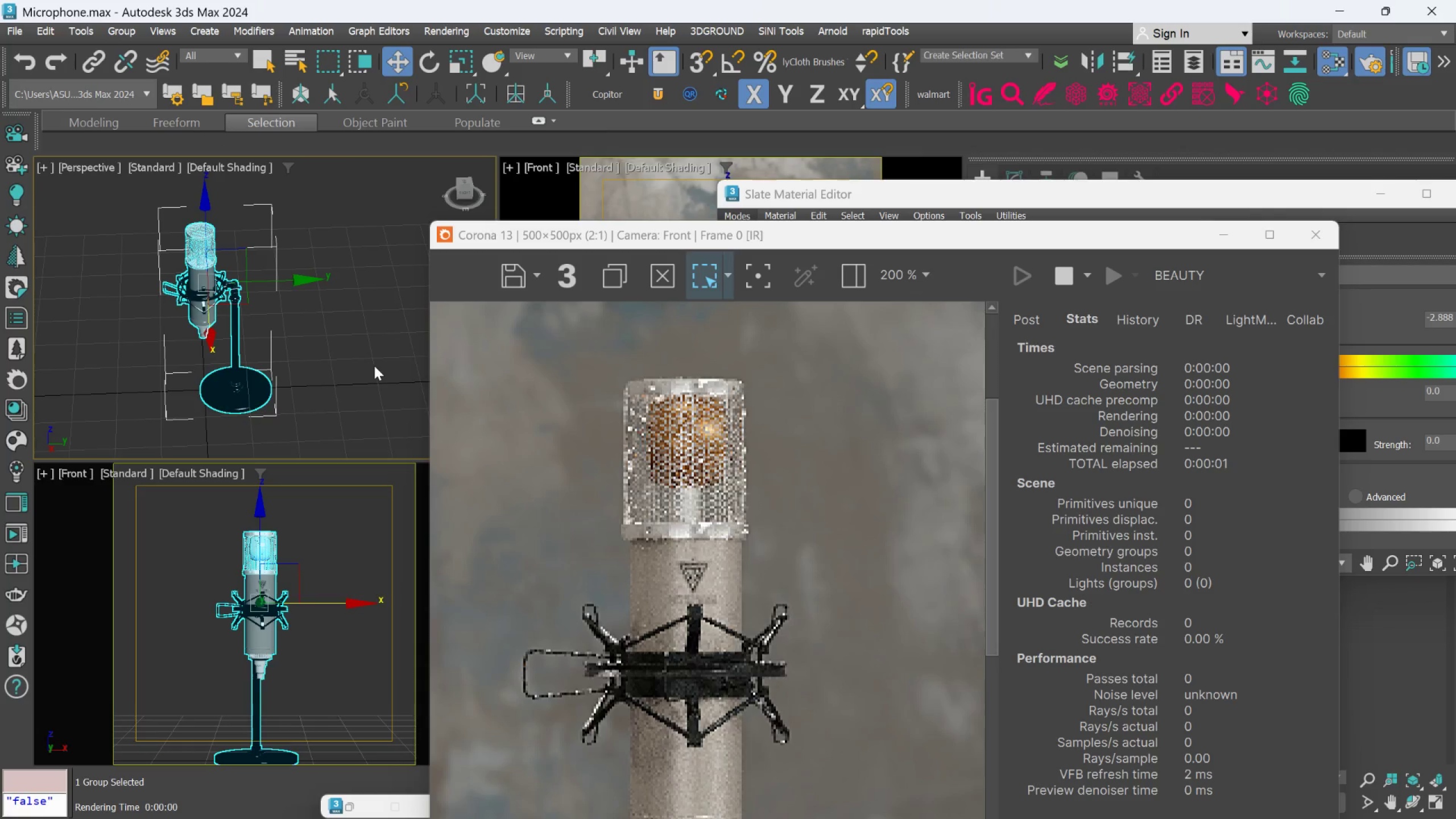 
left_click([374, 366])
 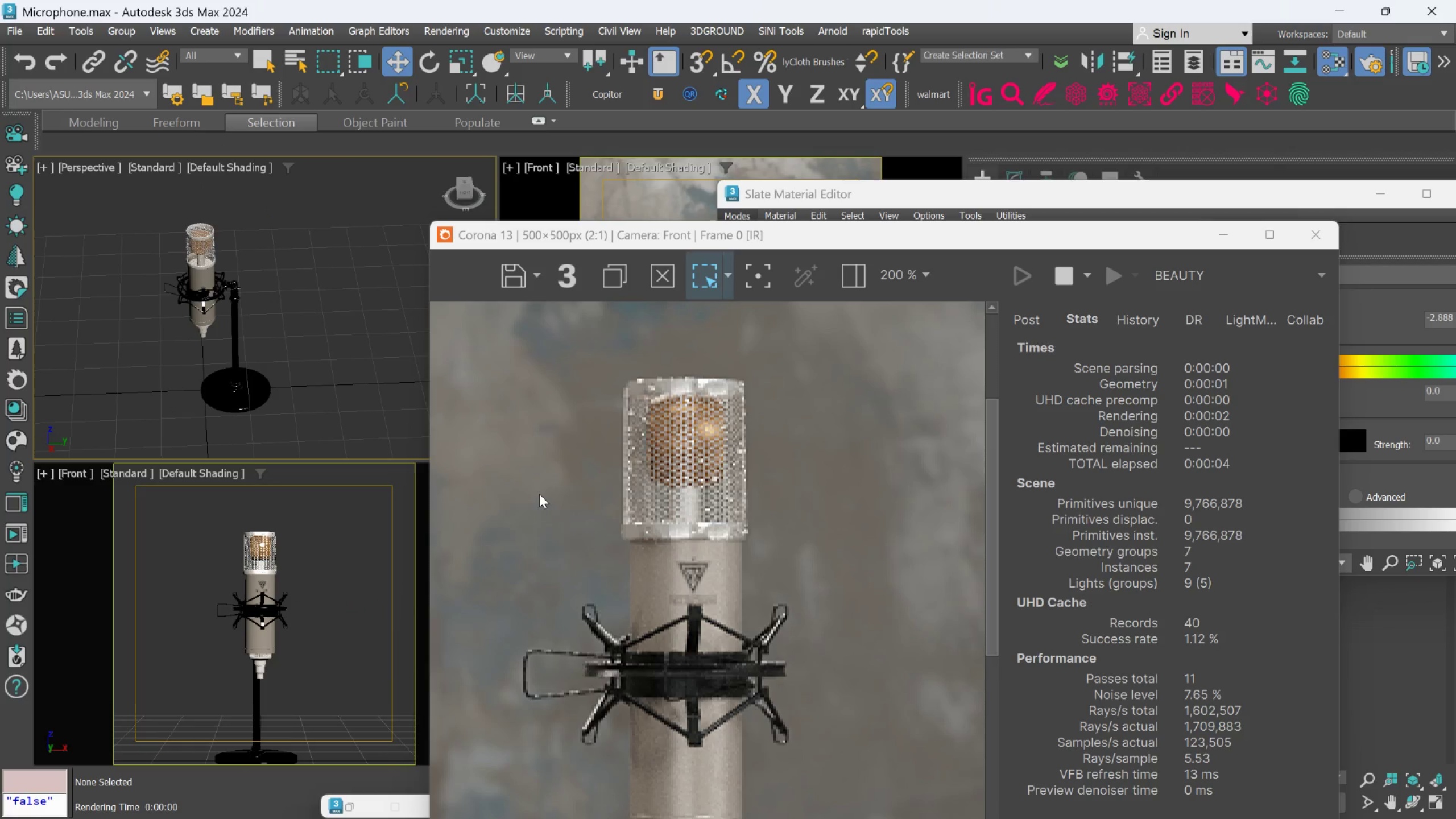 
scroll: coordinate [713, 495], scroll_direction: down, amount: 3.0
 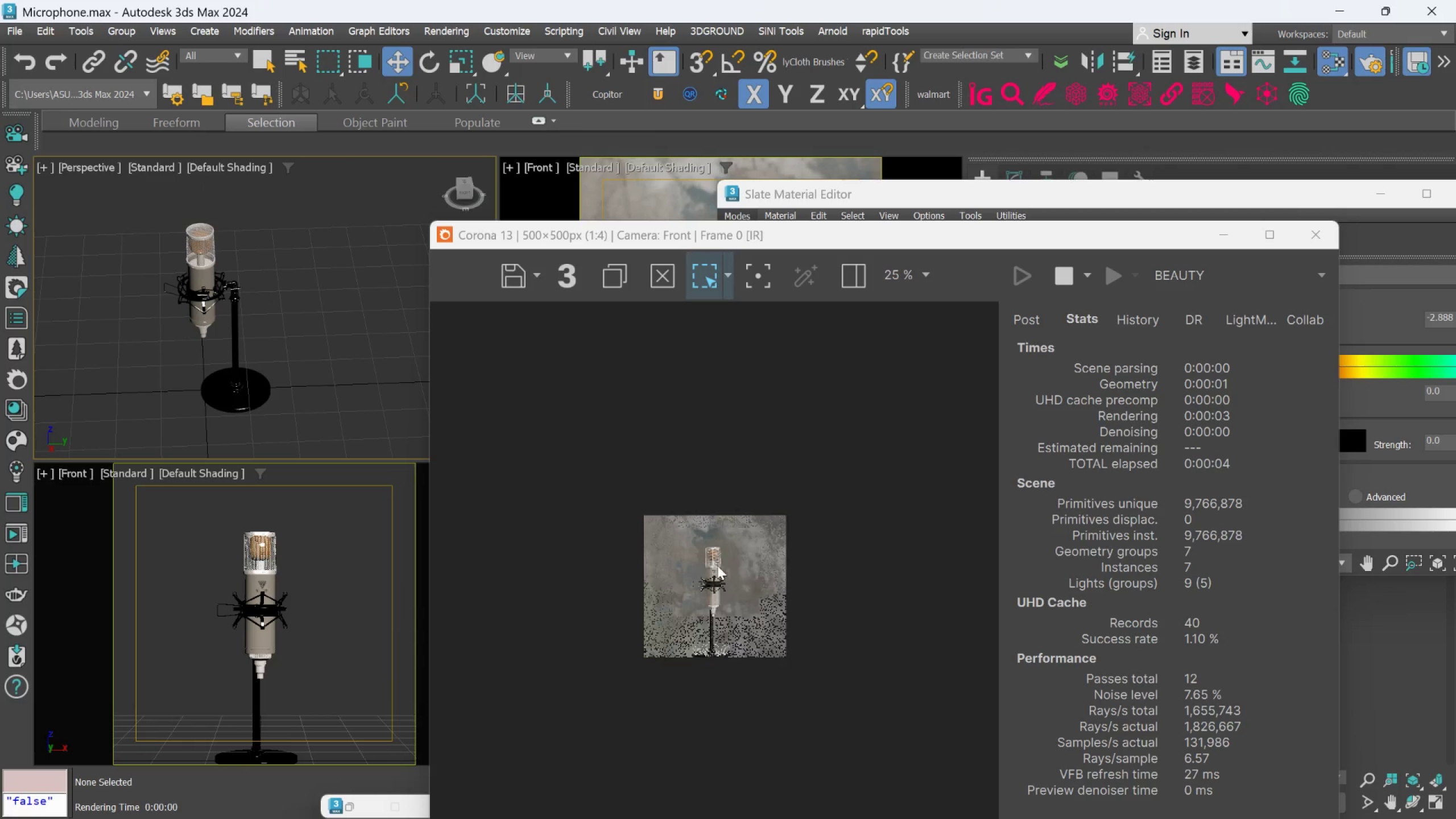 
scroll: coordinate [719, 591], scroll_direction: up, amount: 1.0
 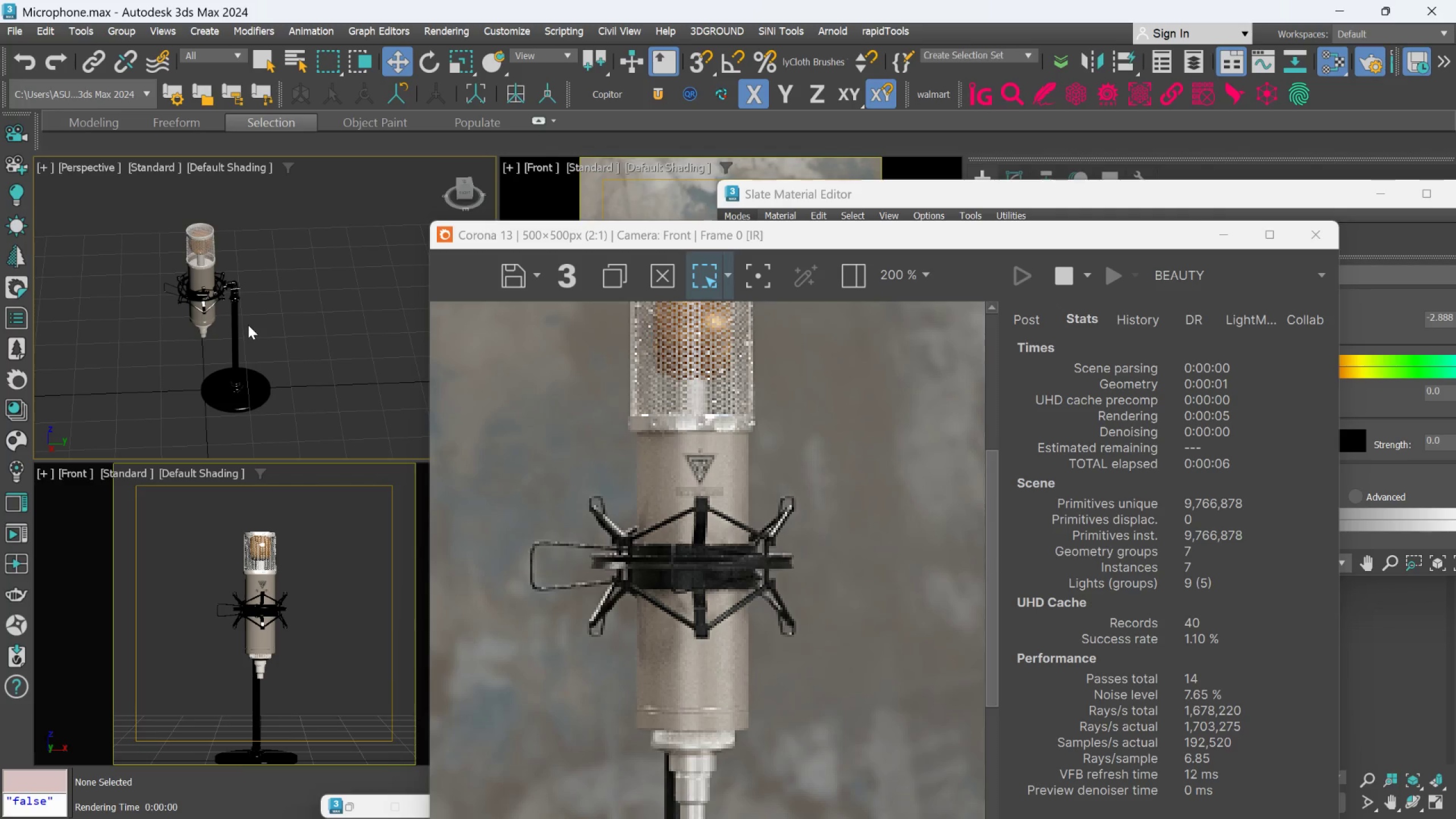 
left_click([234, 317])
 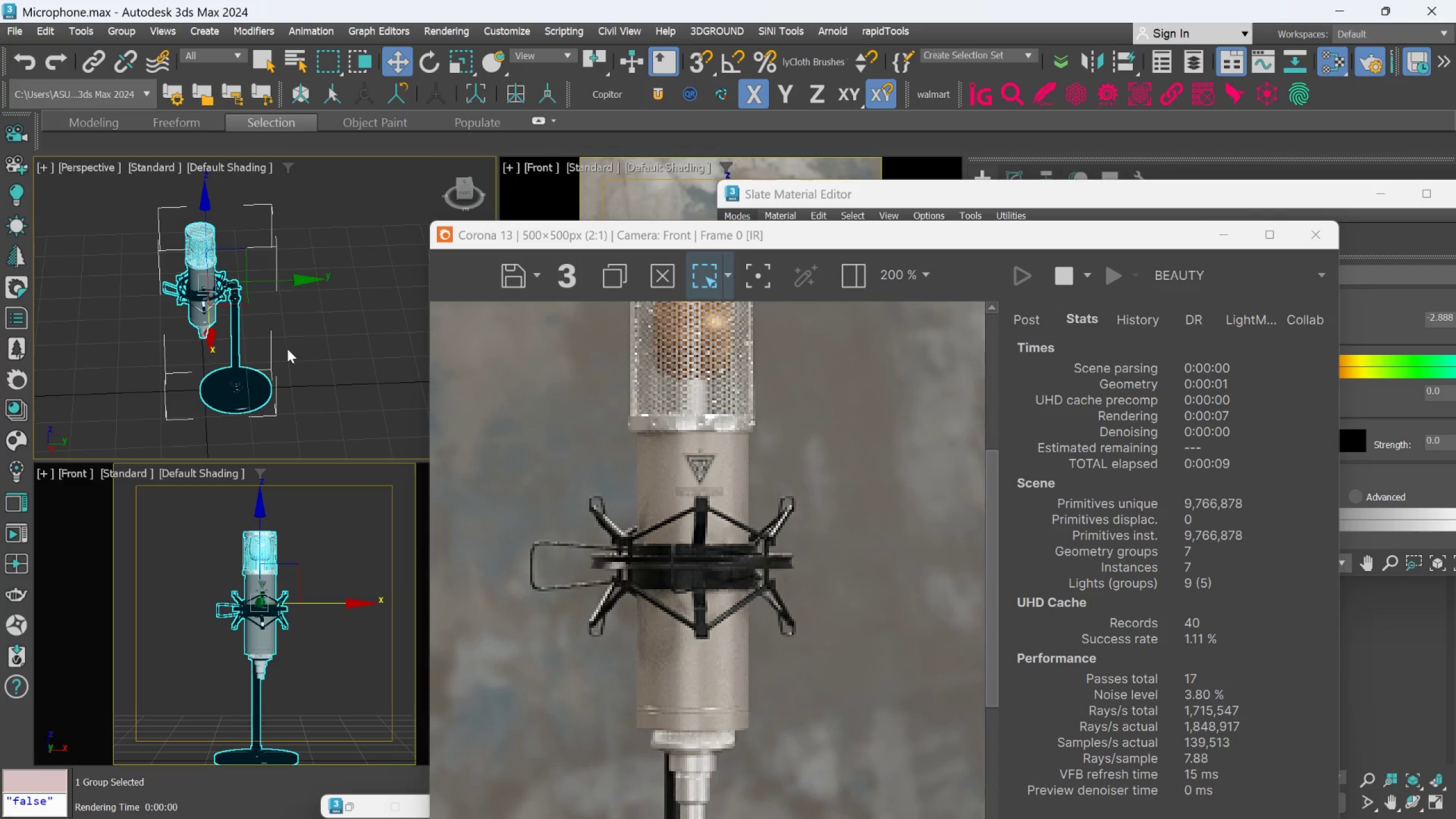 
scroll: coordinate [690, 442], scroll_direction: down, amount: 5.0
 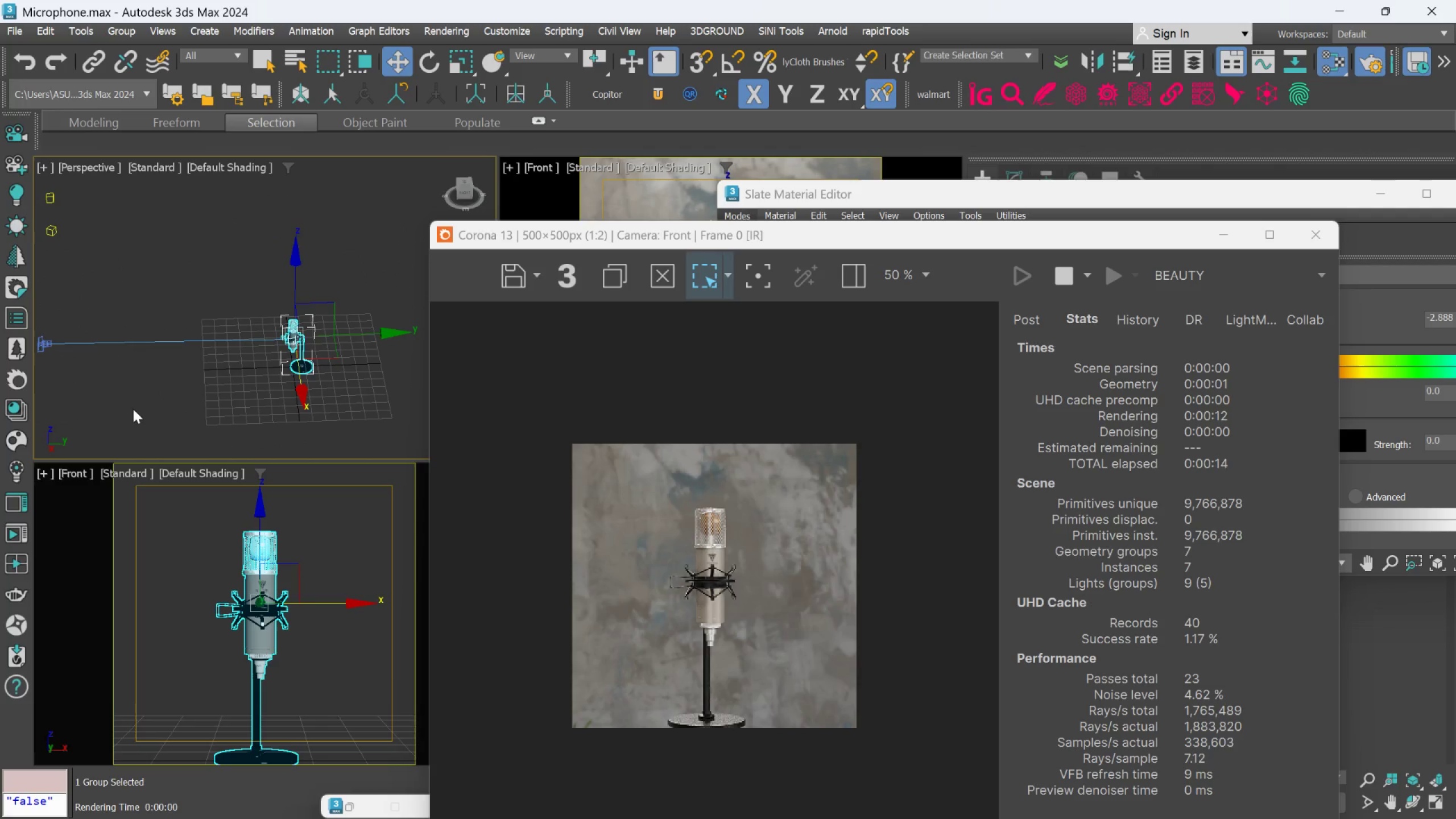 
left_click([49, 347])
 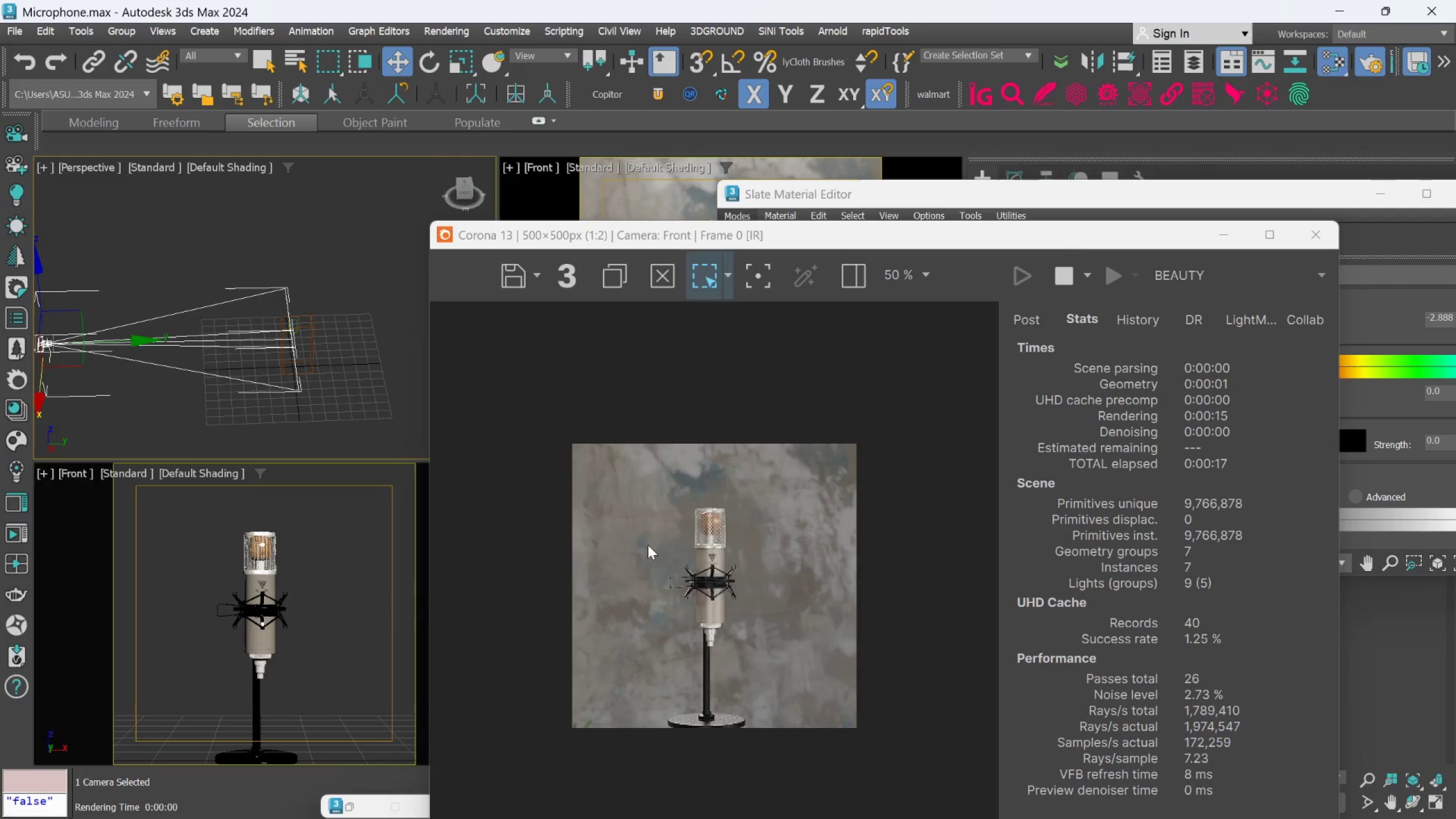 
scroll: coordinate [712, 532], scroll_direction: up, amount: 2.0
 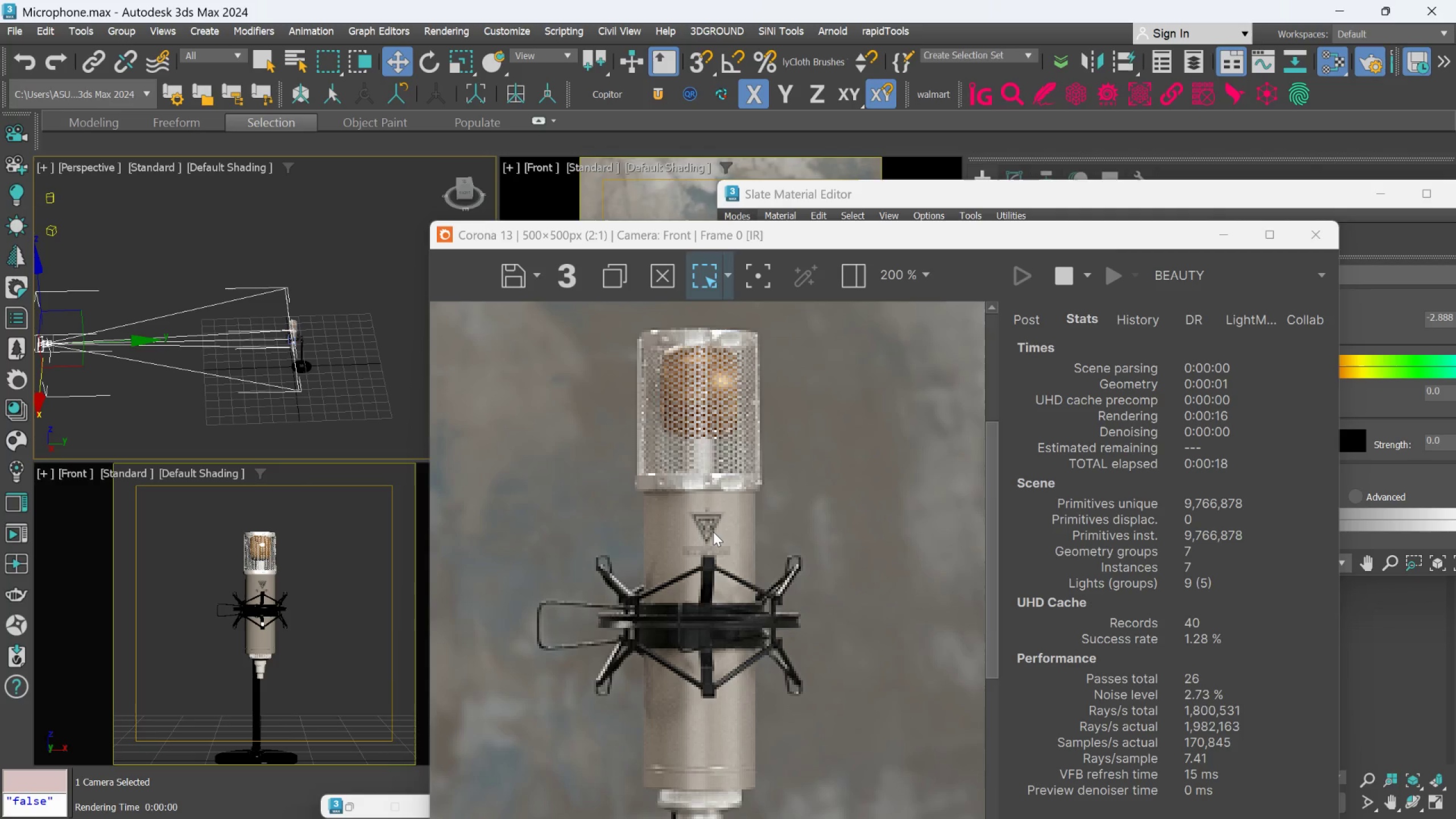 
scroll: coordinate [713, 532], scroll_direction: down, amount: 1.0
 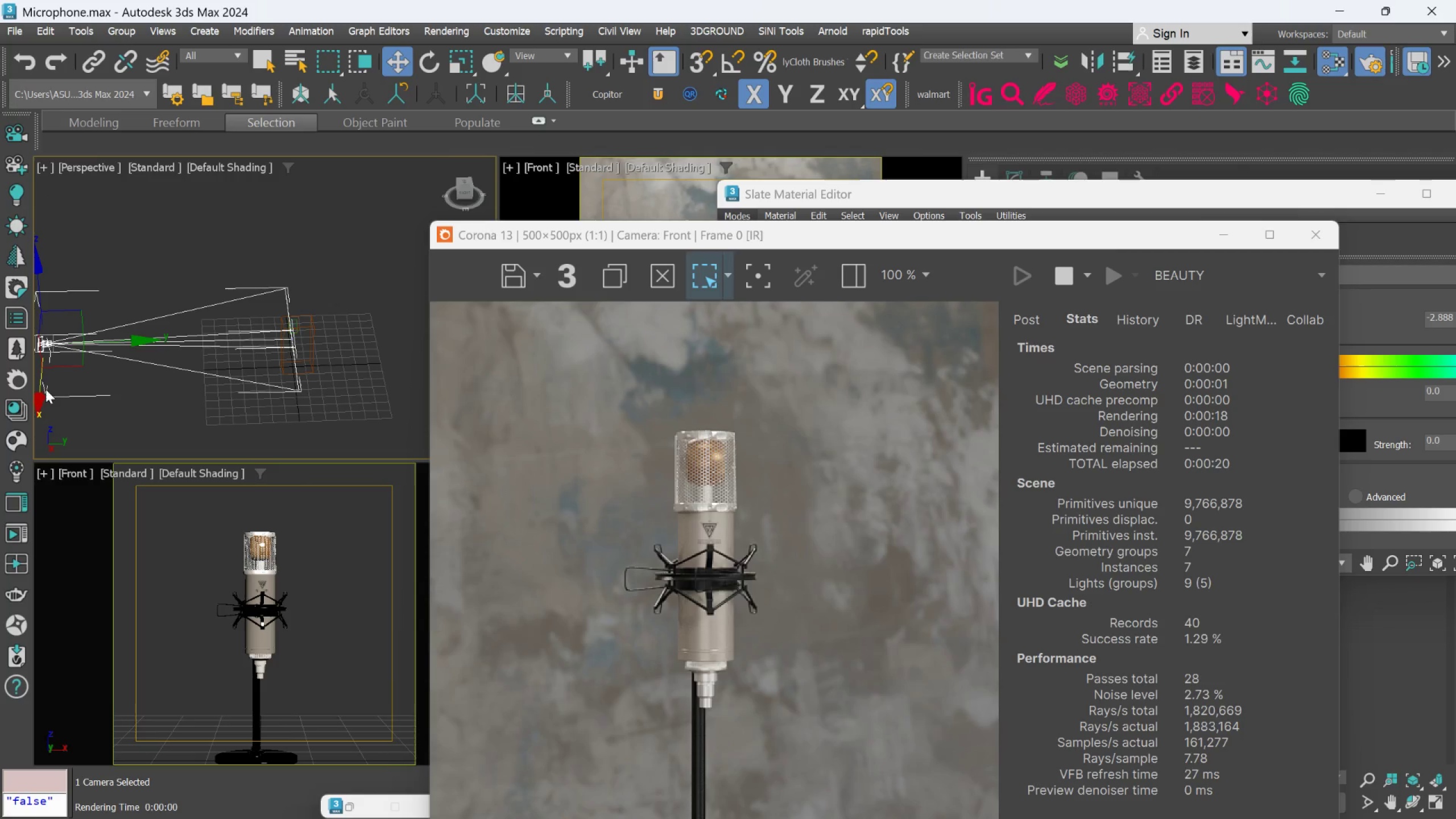 
left_click_drag(start_coordinate=[40, 390], to_coordinate=[44, 396])
 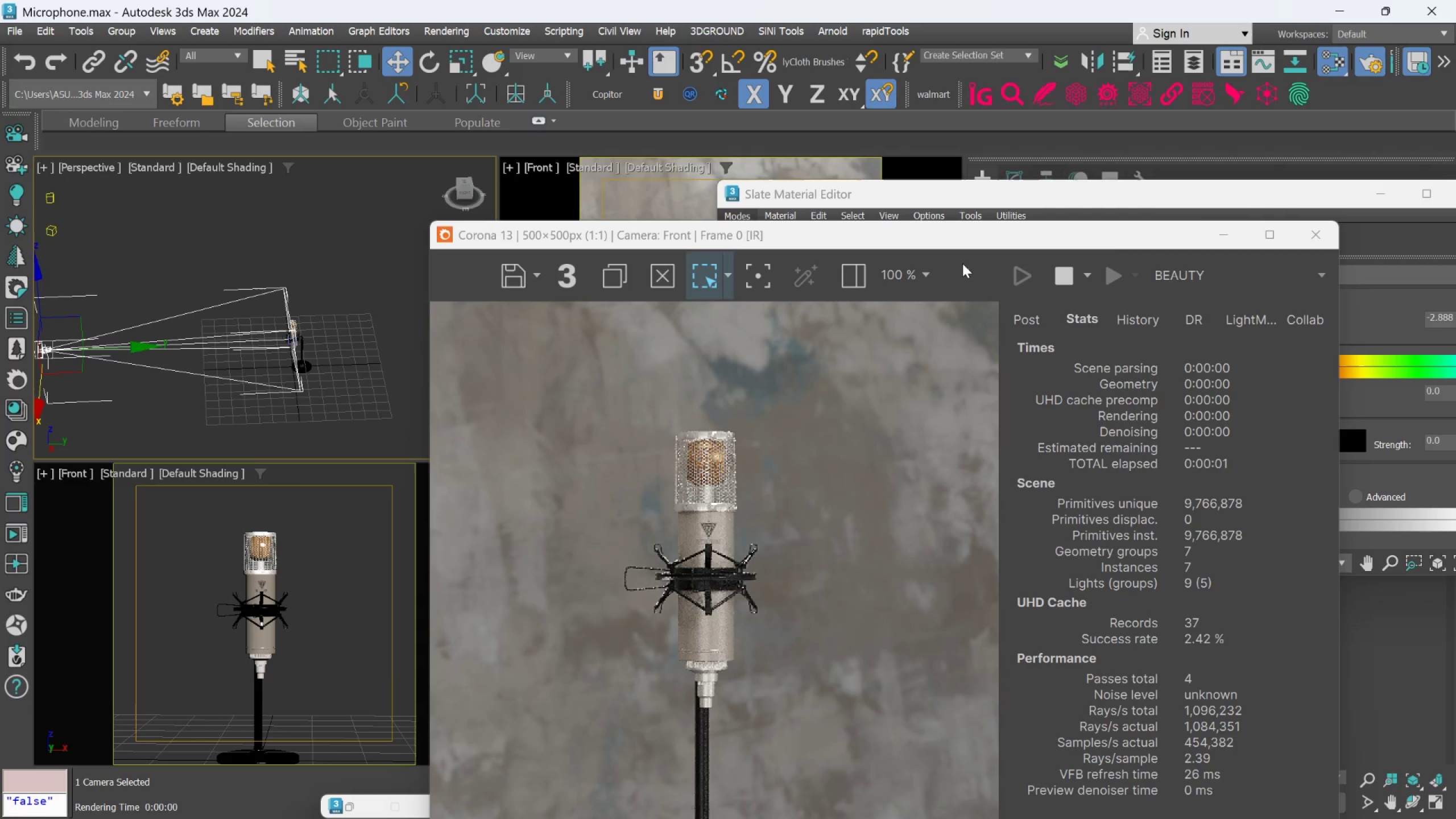 
left_click_drag(start_coordinate=[964, 242], to_coordinate=[983, 154])
 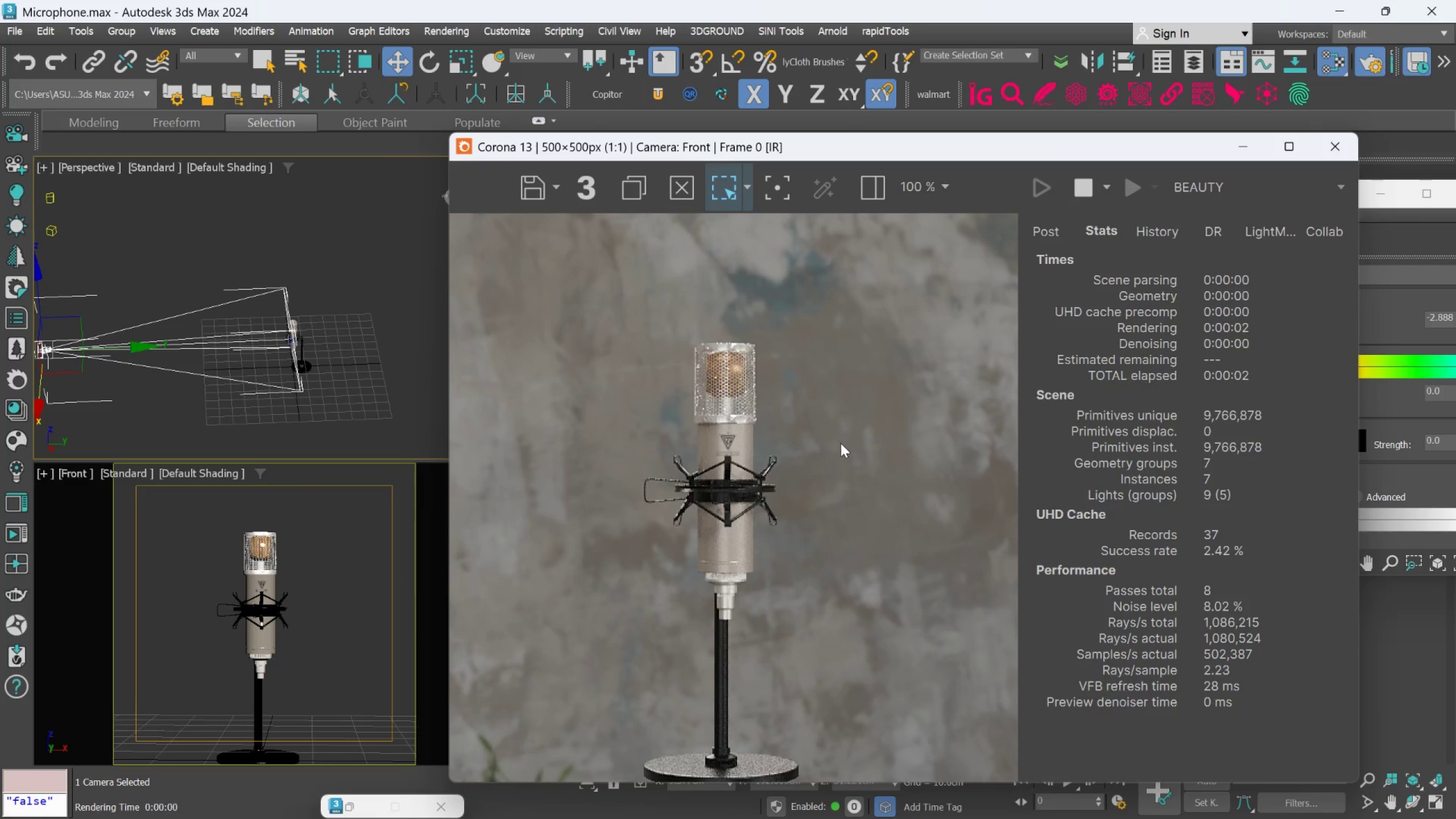 
scroll: coordinate [444, 459], scroll_direction: down, amount: 2.0
 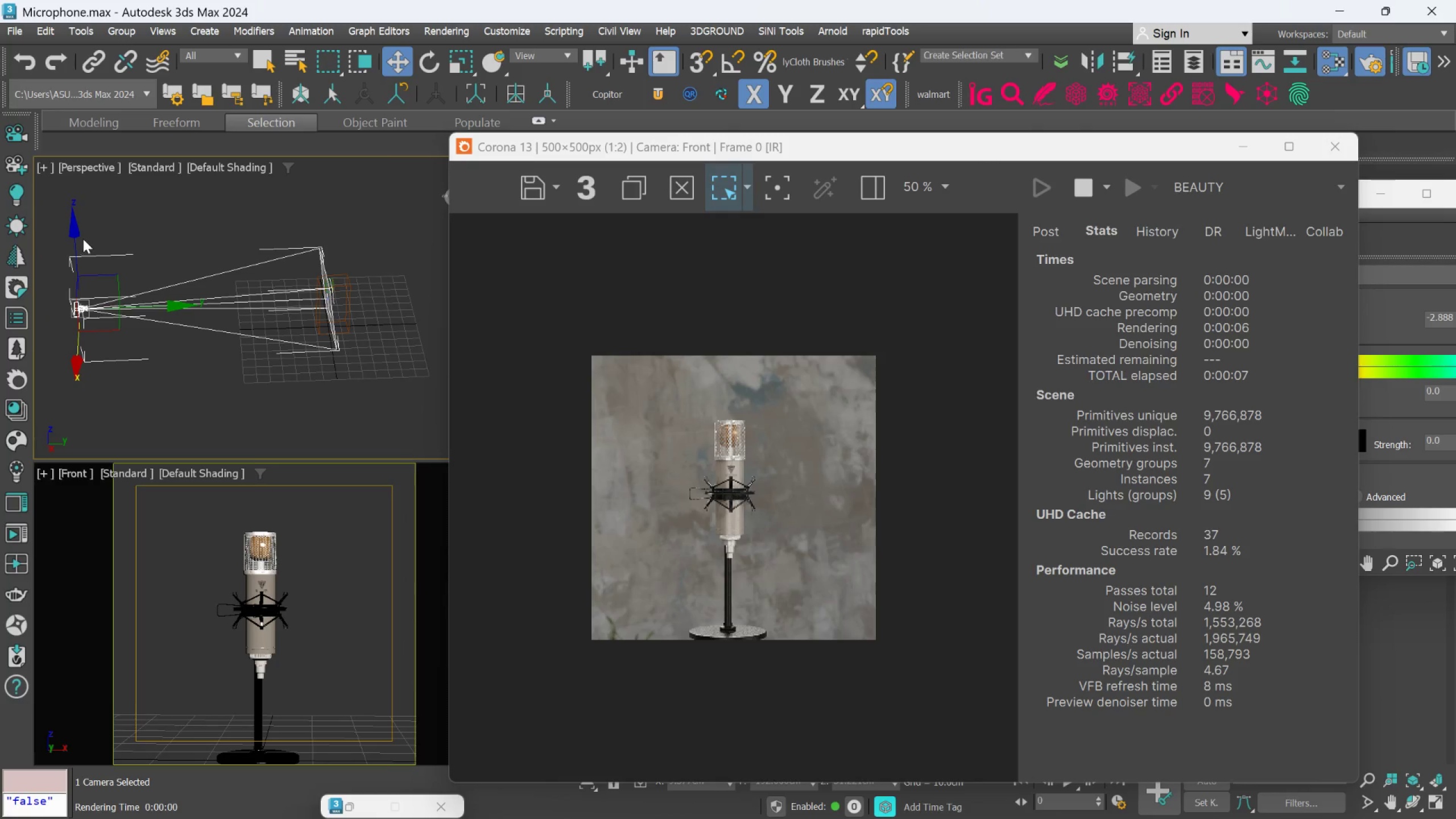 
left_click_drag(start_coordinate=[76, 234], to_coordinate=[76, 242])
 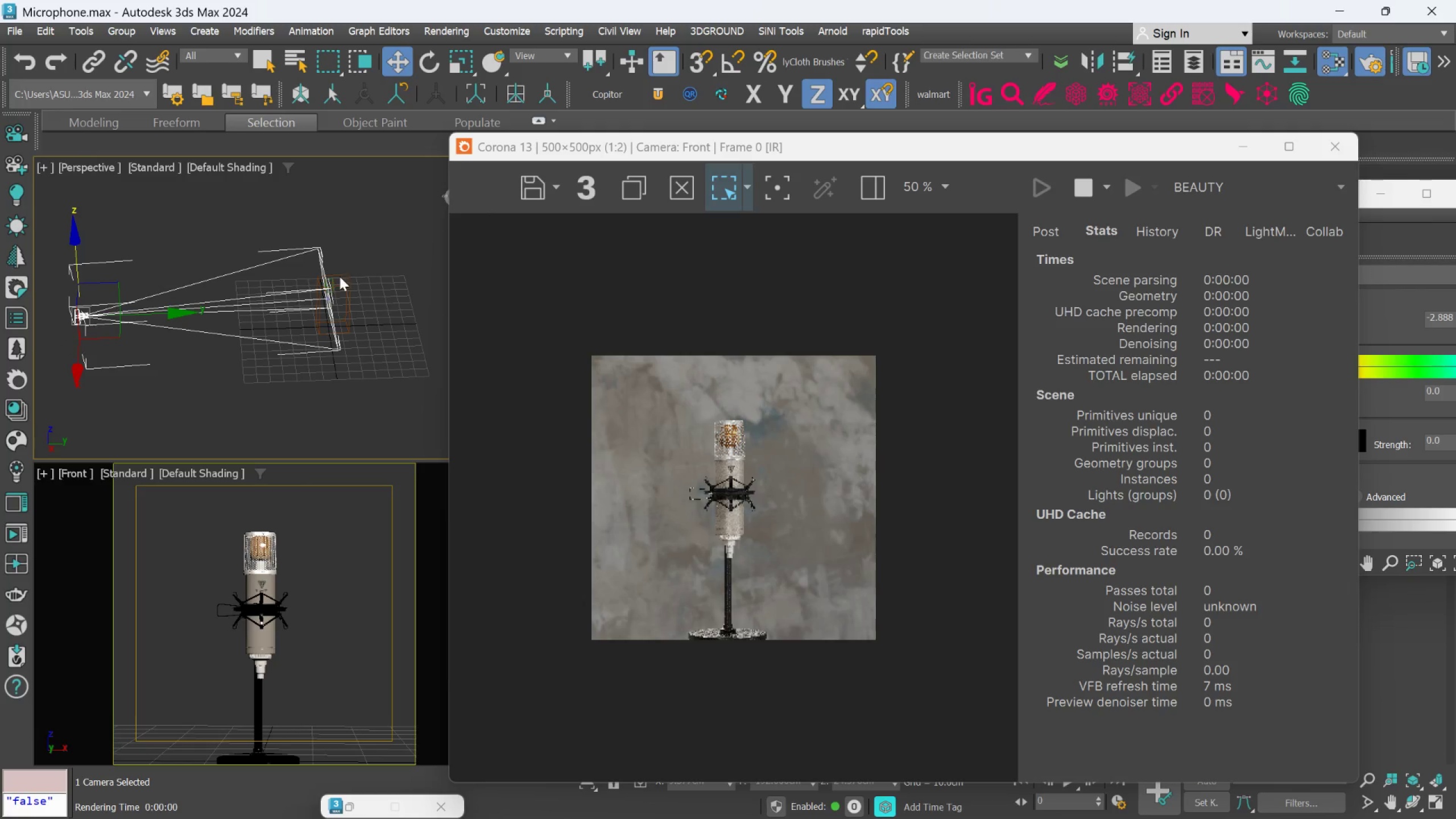 
scroll: coordinate [330, 297], scroll_direction: up, amount: 2.0
 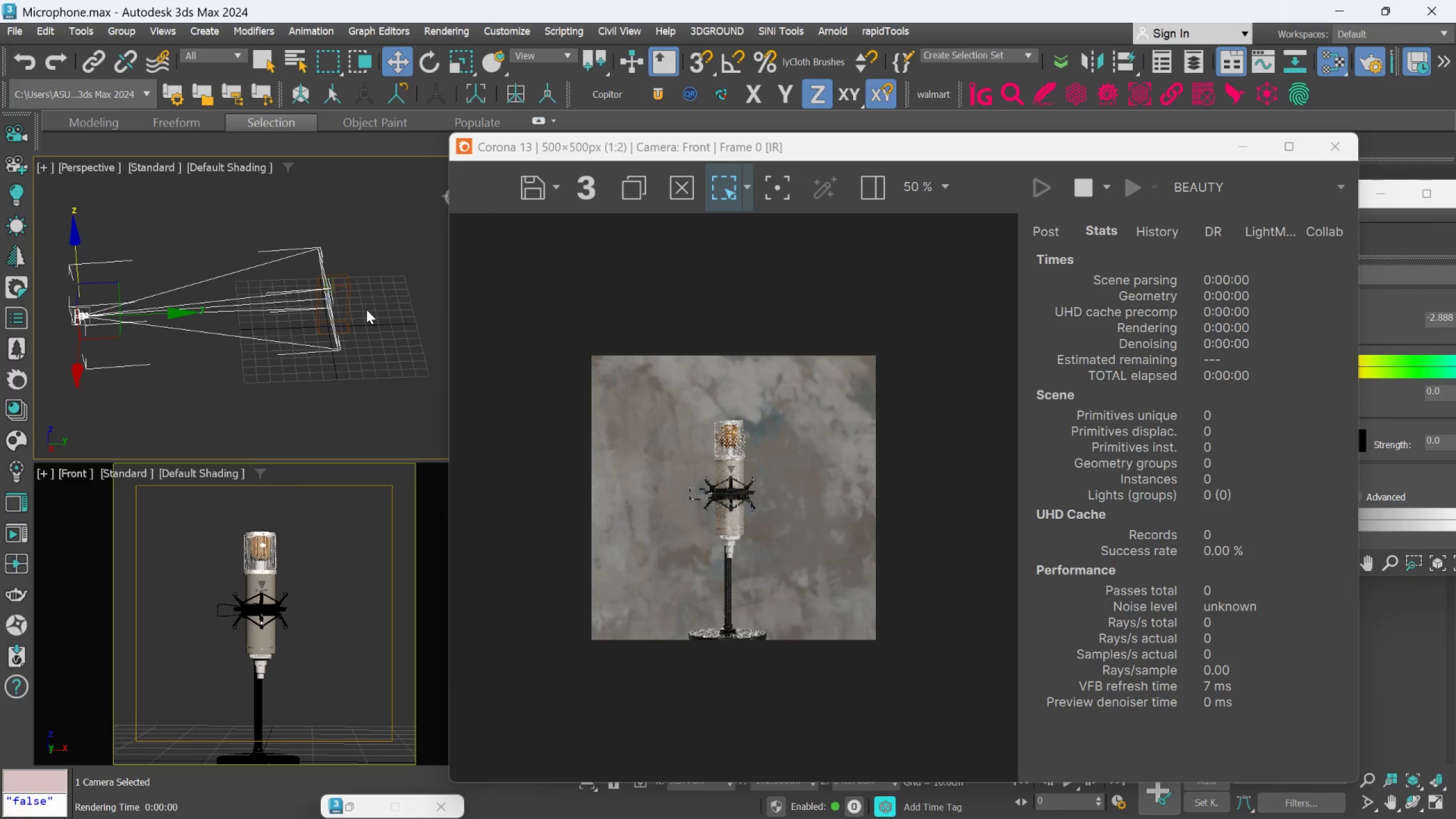 
scroll: coordinate [366, 310], scroll_direction: down, amount: 3.0
 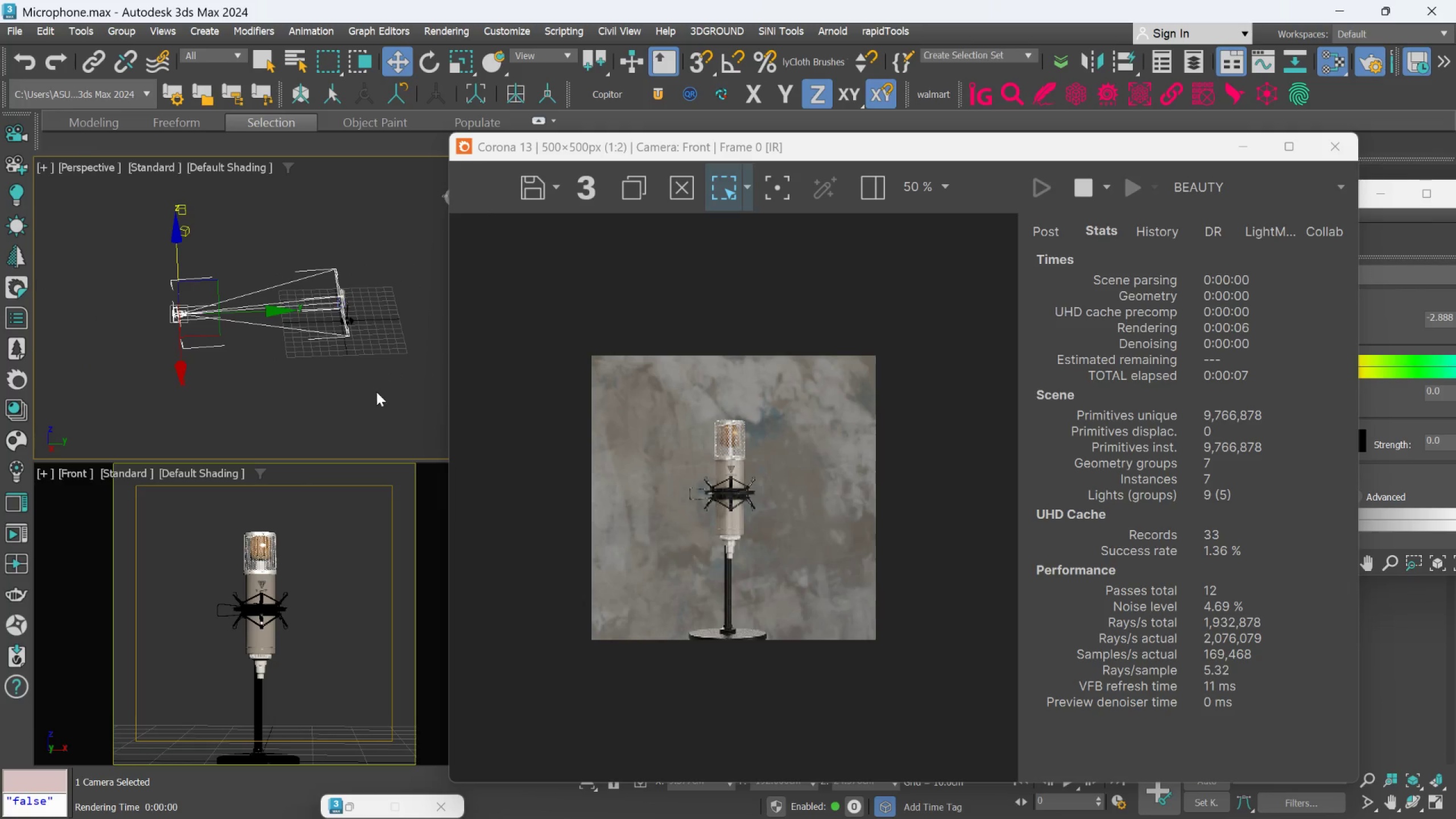 
scroll: coordinate [338, 333], scroll_direction: up, amount: 3.0
 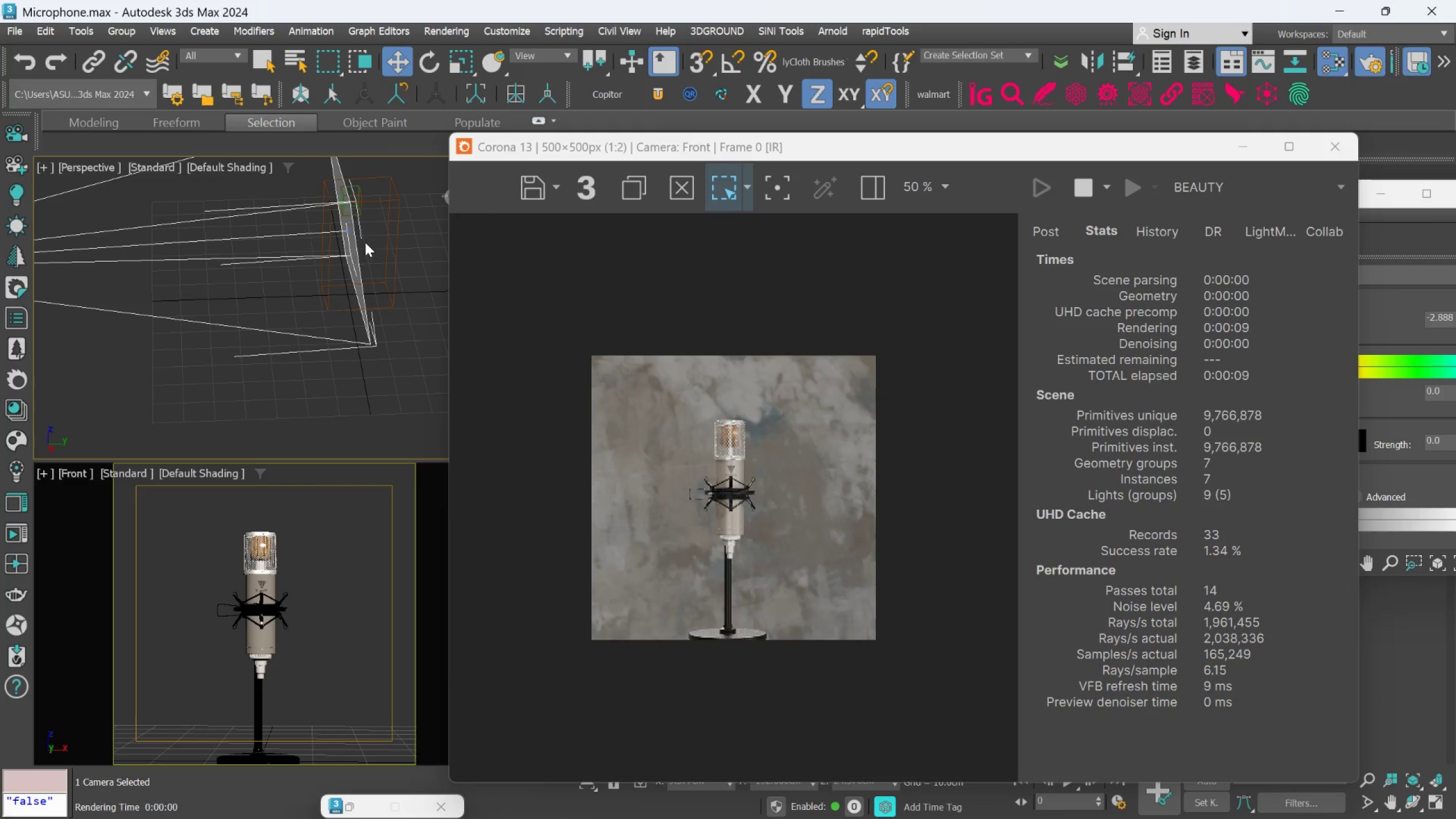 
scroll: coordinate [365, 242], scroll_direction: down, amount: 1.0
 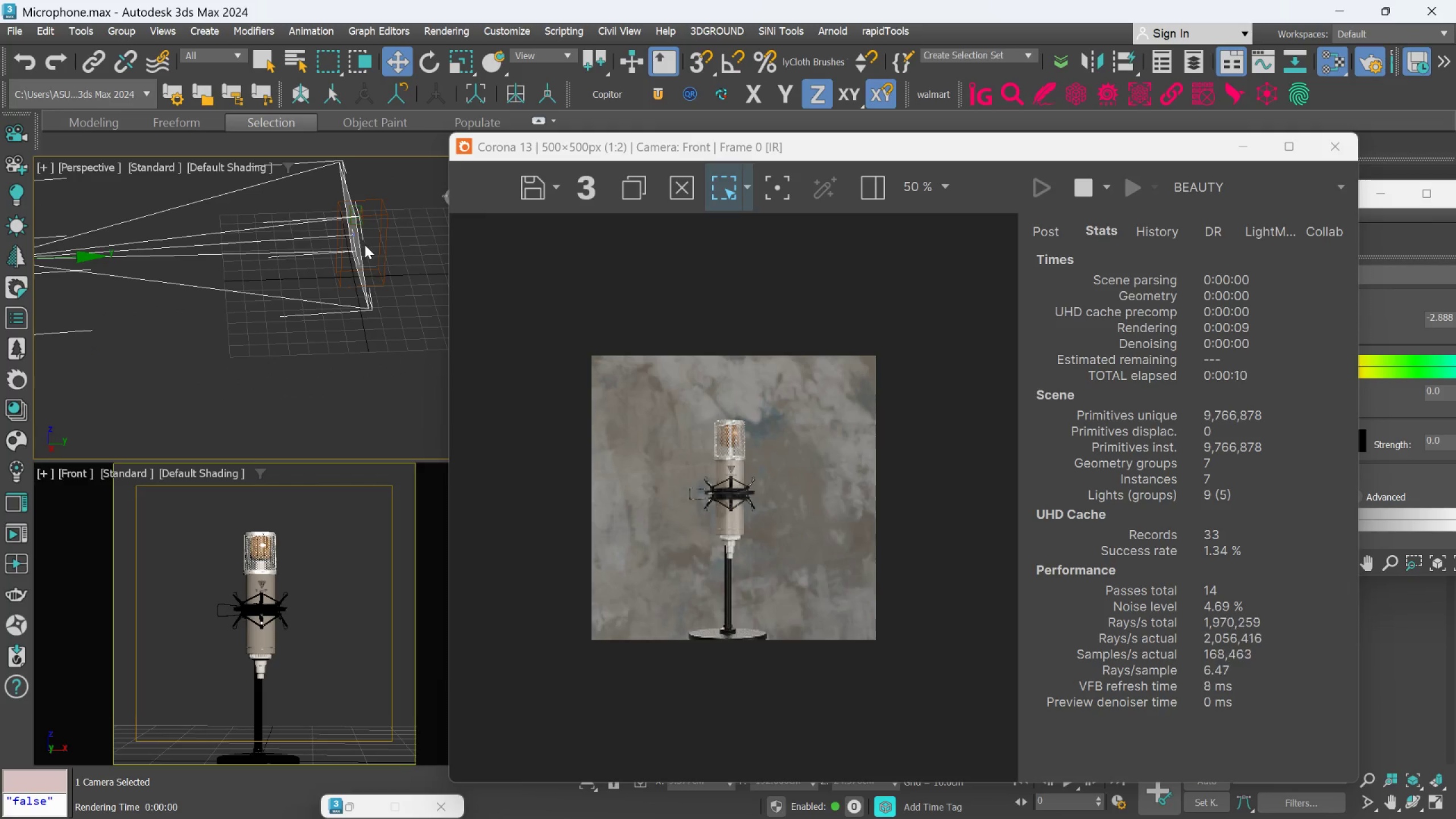 
scroll: coordinate [365, 245], scroll_direction: up, amount: 2.0
 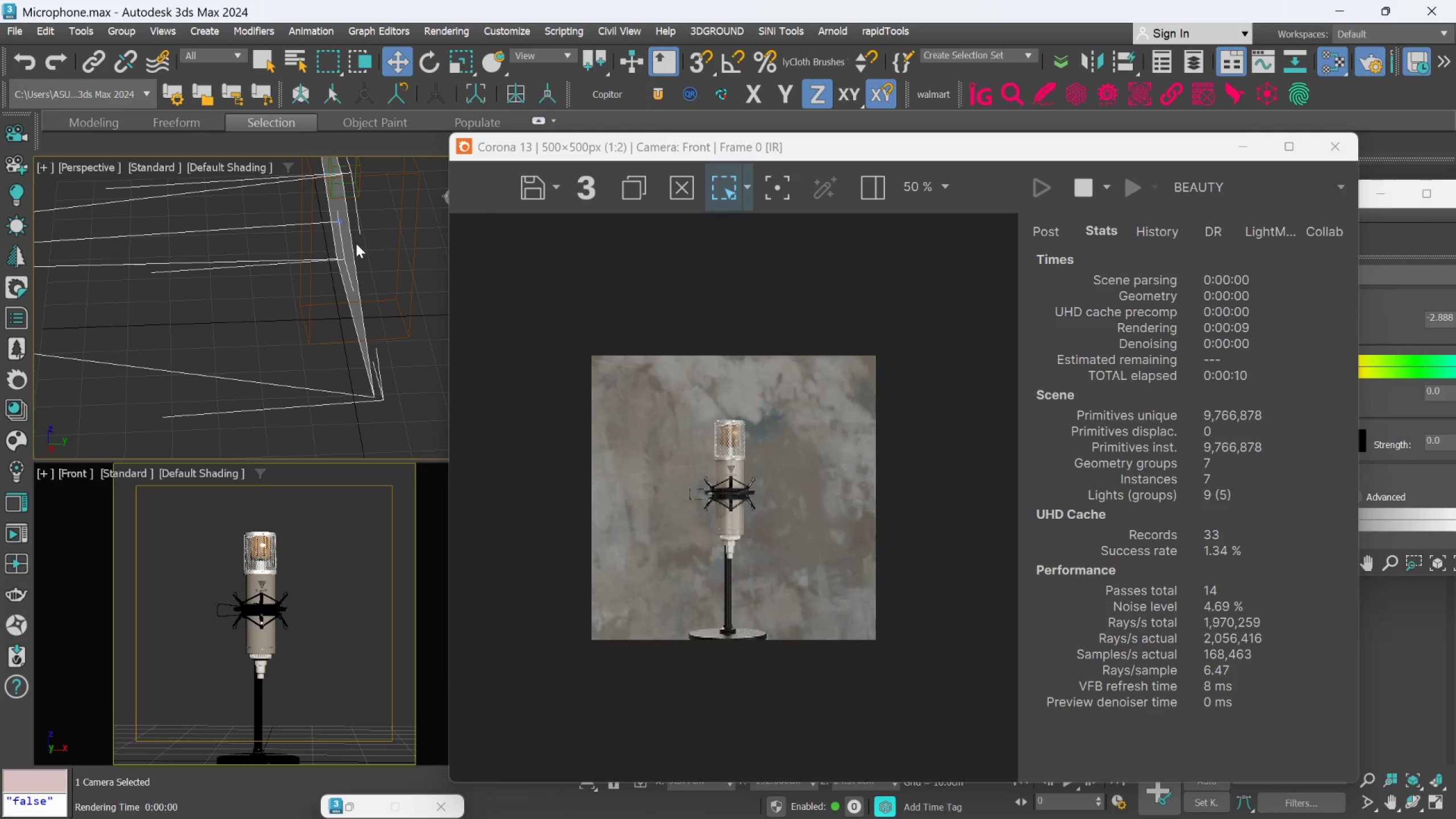 
scroll: coordinate [356, 243], scroll_direction: down, amount: 1.0
 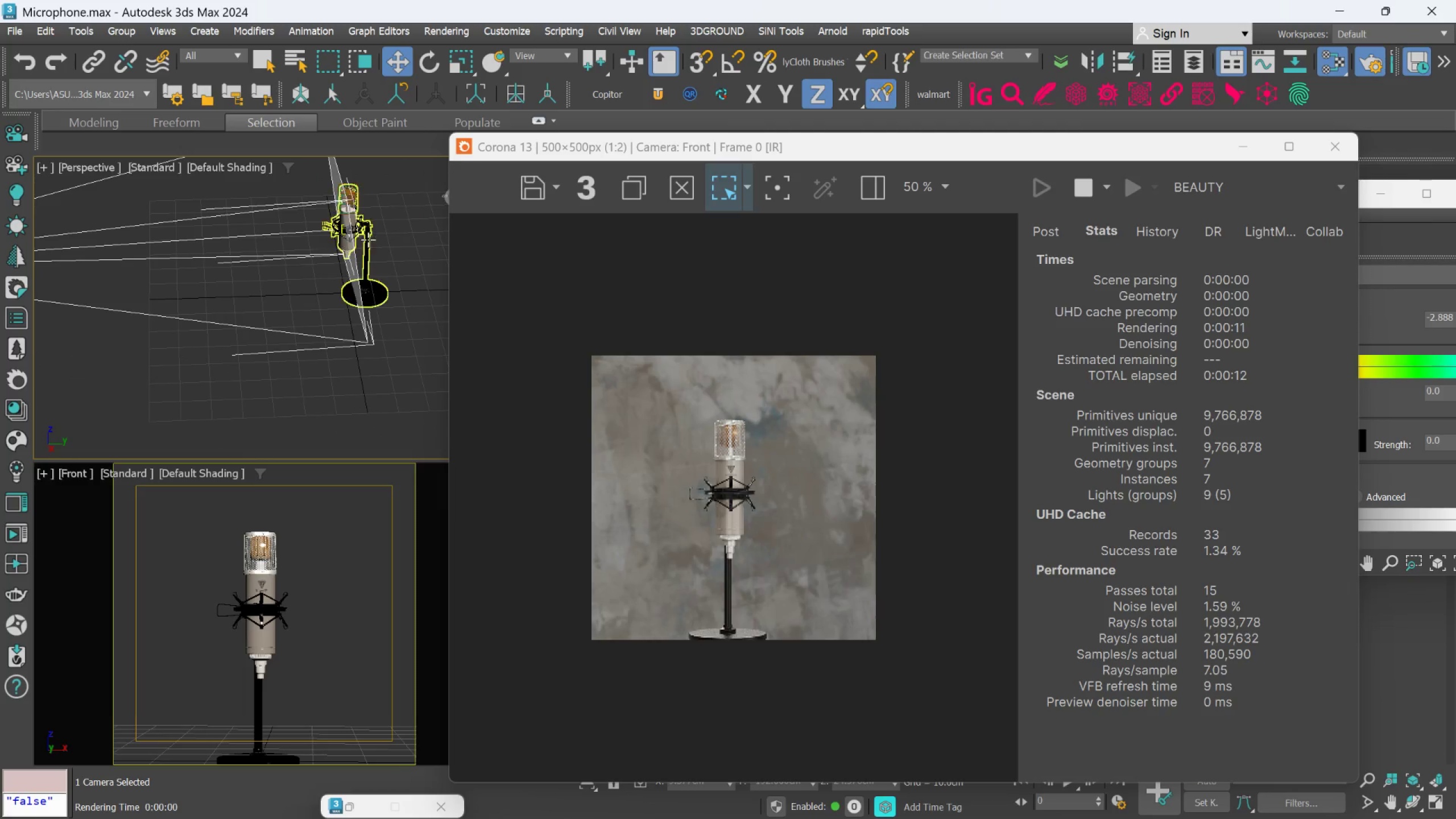 
left_click([369, 241])
 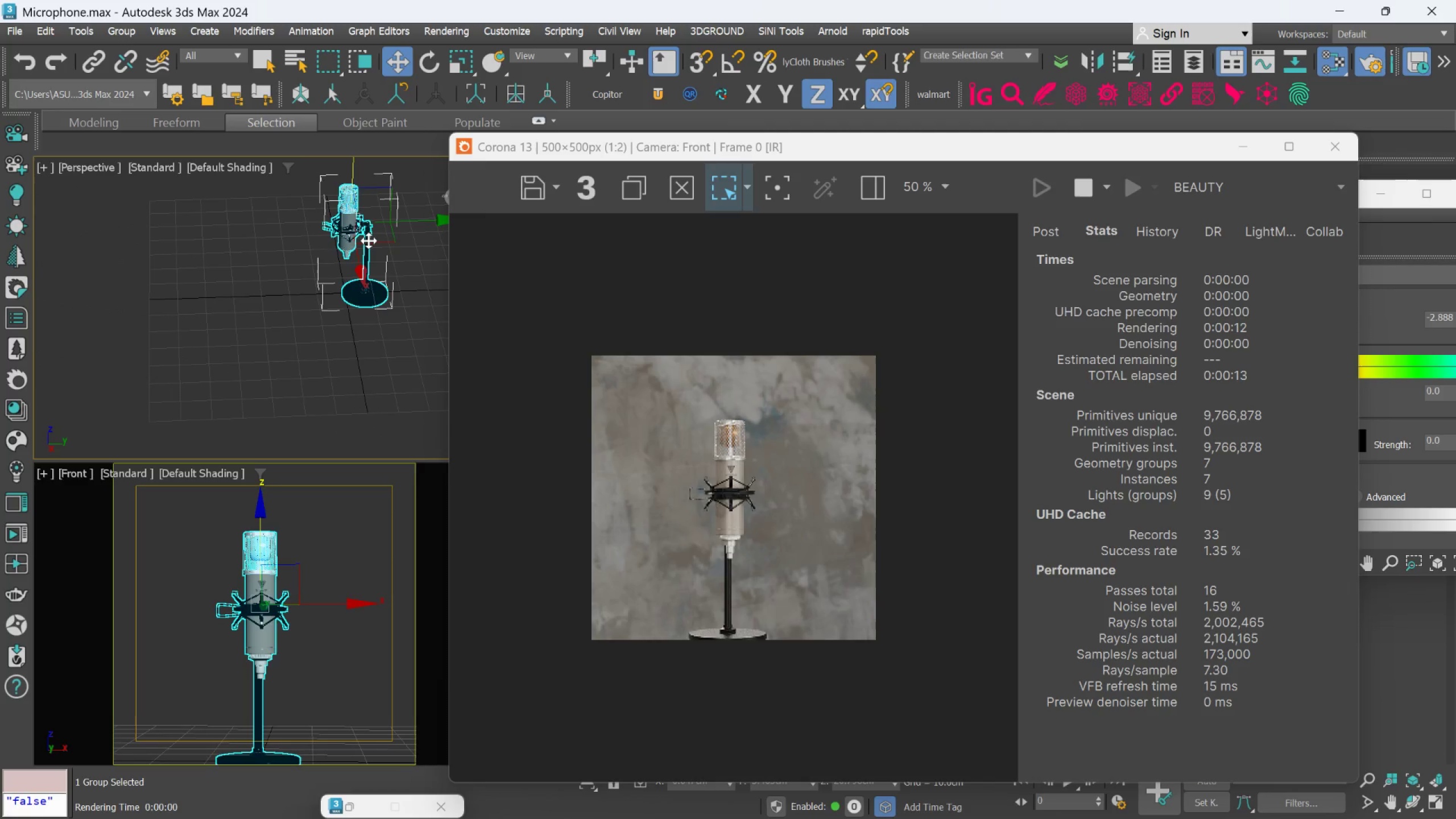 
scroll: coordinate [369, 241], scroll_direction: down, amount: 2.0
 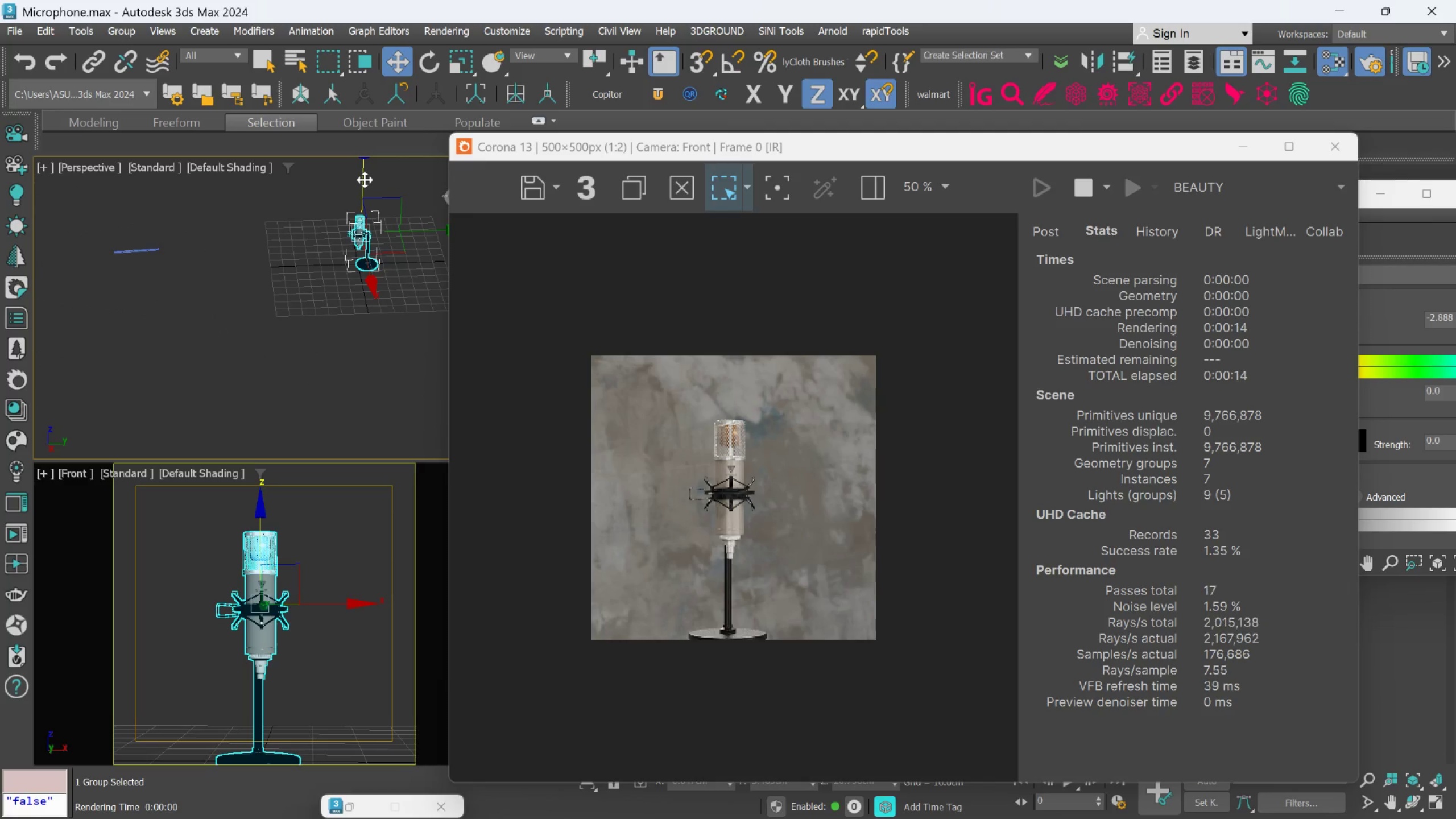 
left_click_drag(start_coordinate=[365, 180], to_coordinate=[362, 168])
 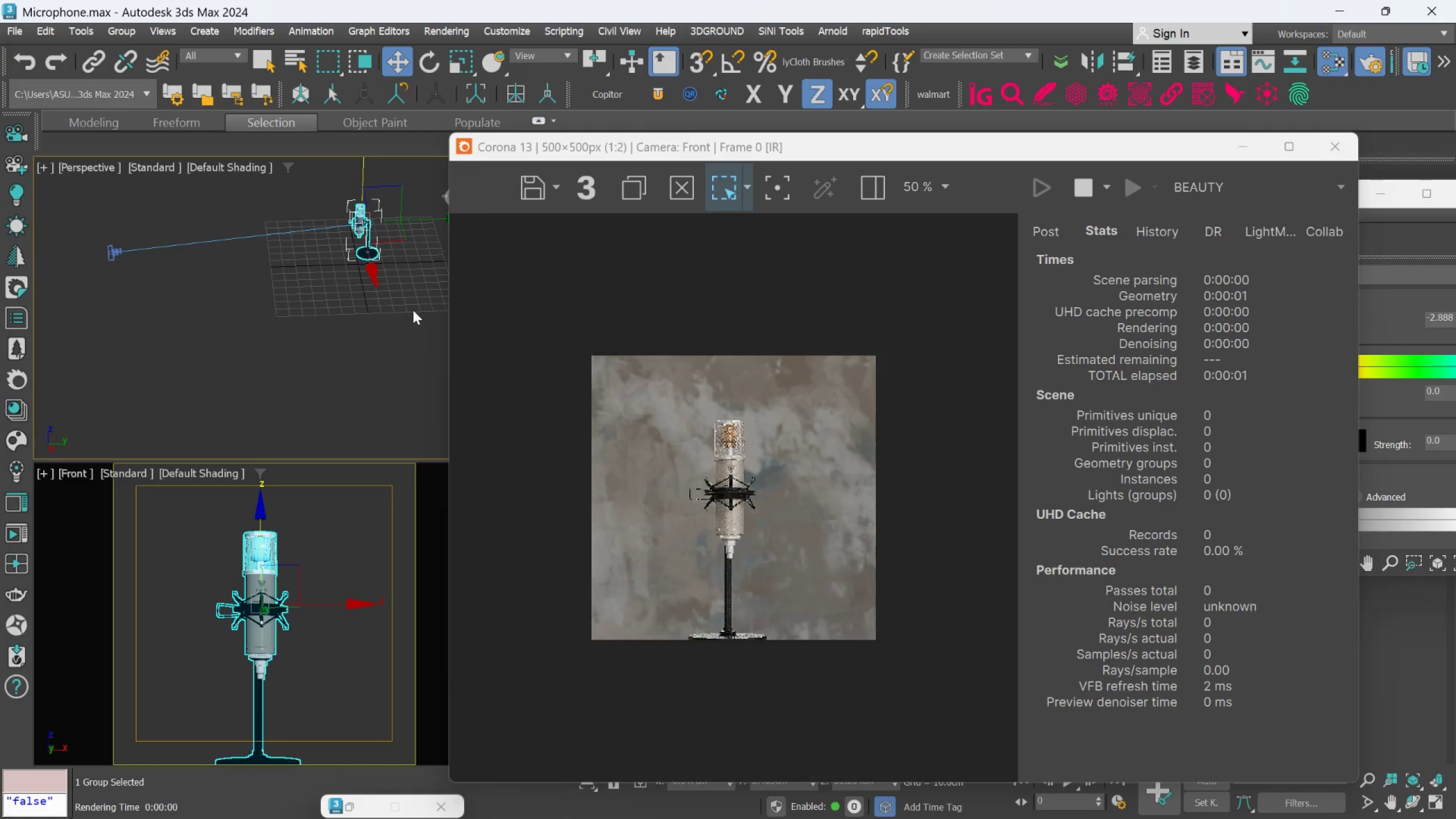 
scroll: coordinate [413, 316], scroll_direction: down, amount: 1.0
 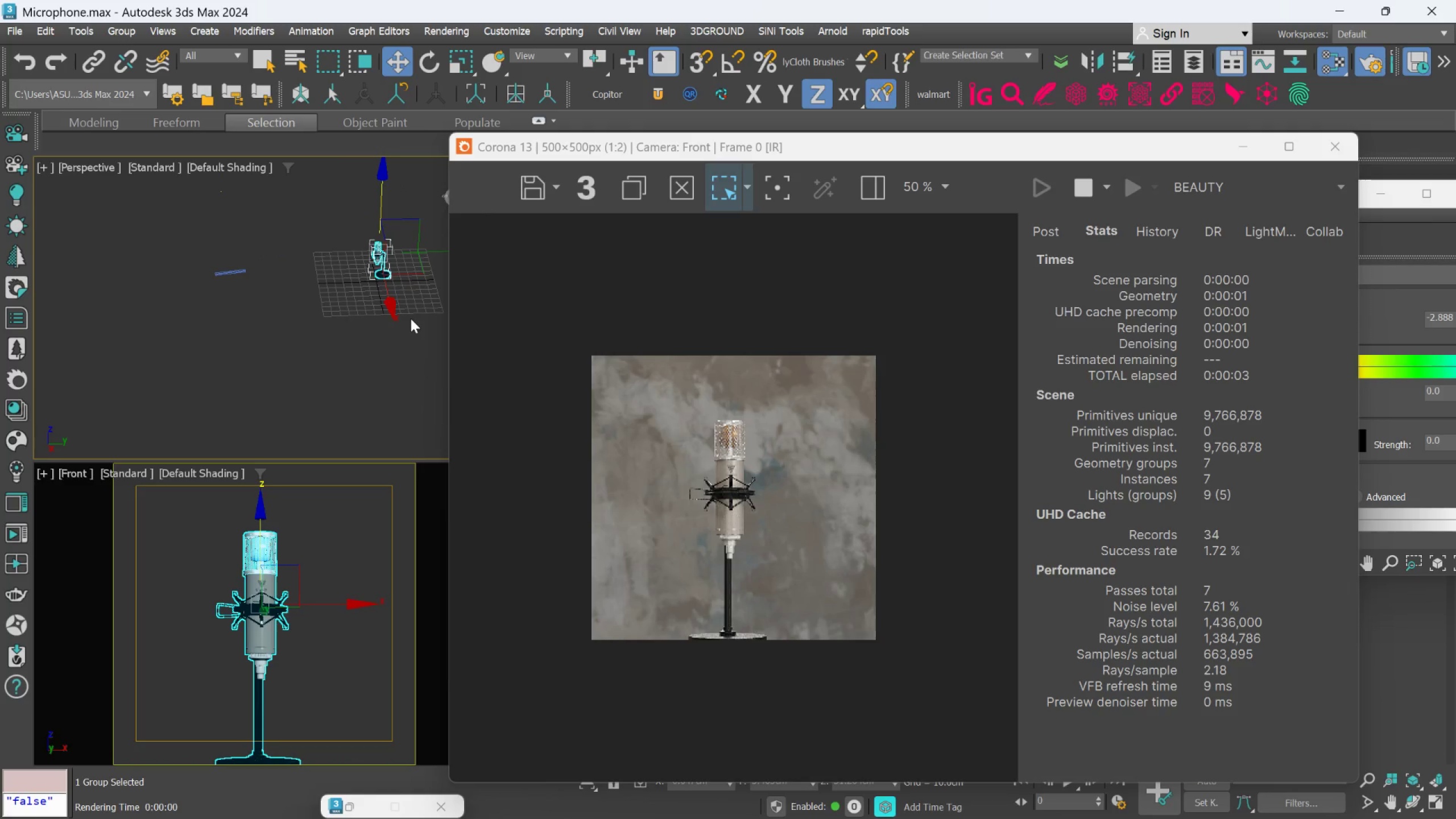 
key(Control+Z)
 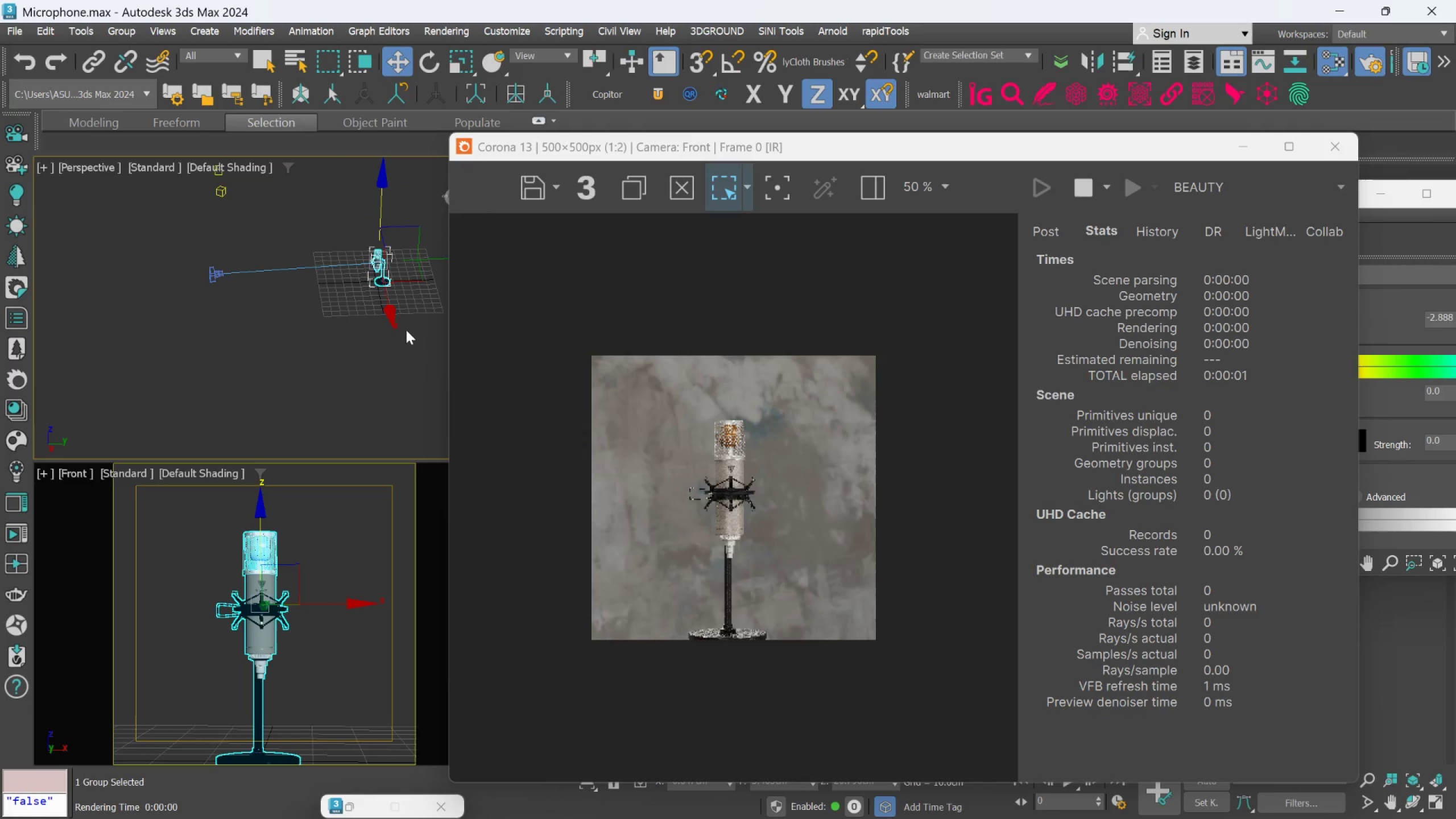 
hold_key(key=ControlLeft, duration=0.67)
 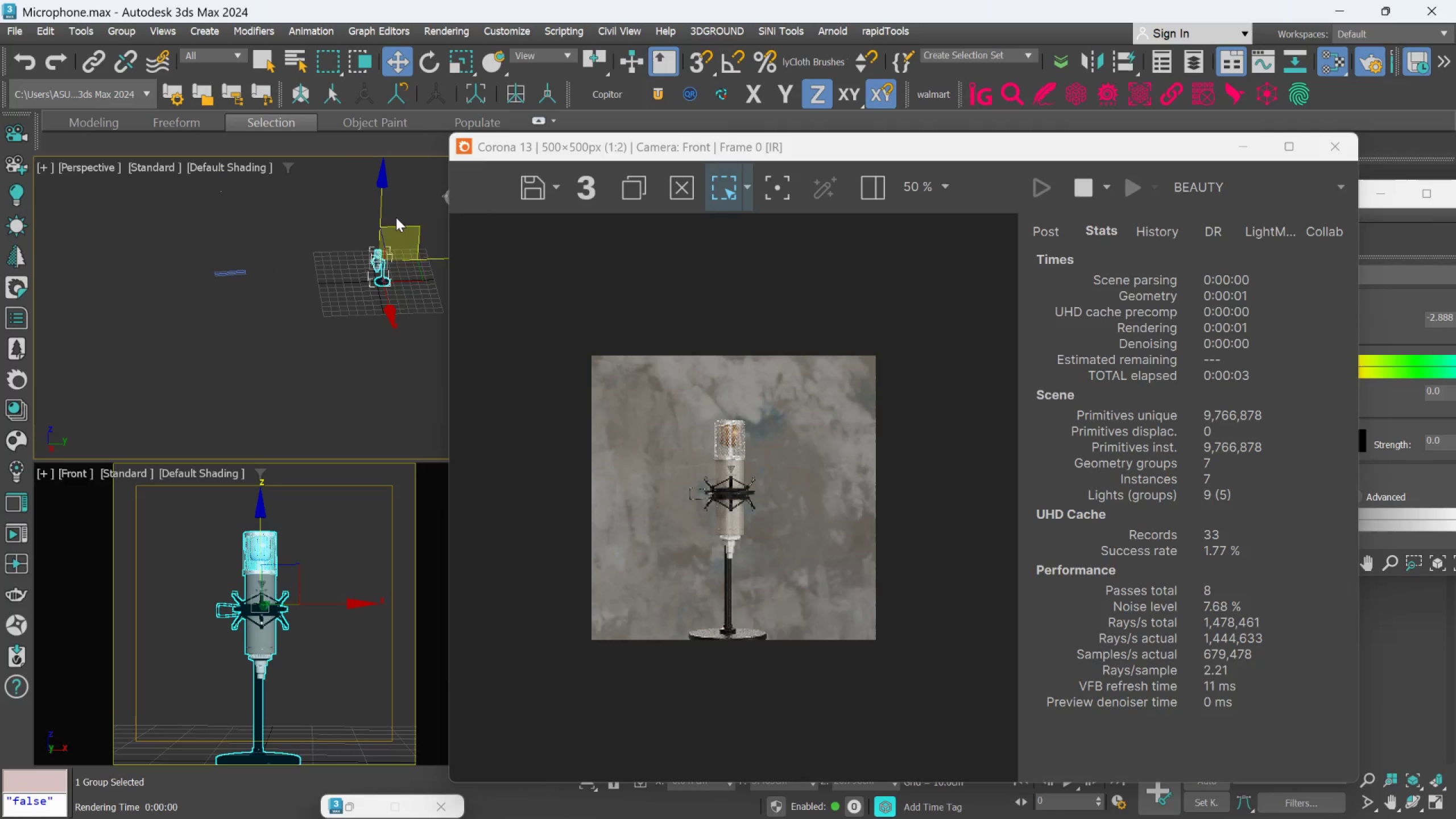 
scroll: coordinate [397, 207], scroll_direction: up, amount: 2.0
 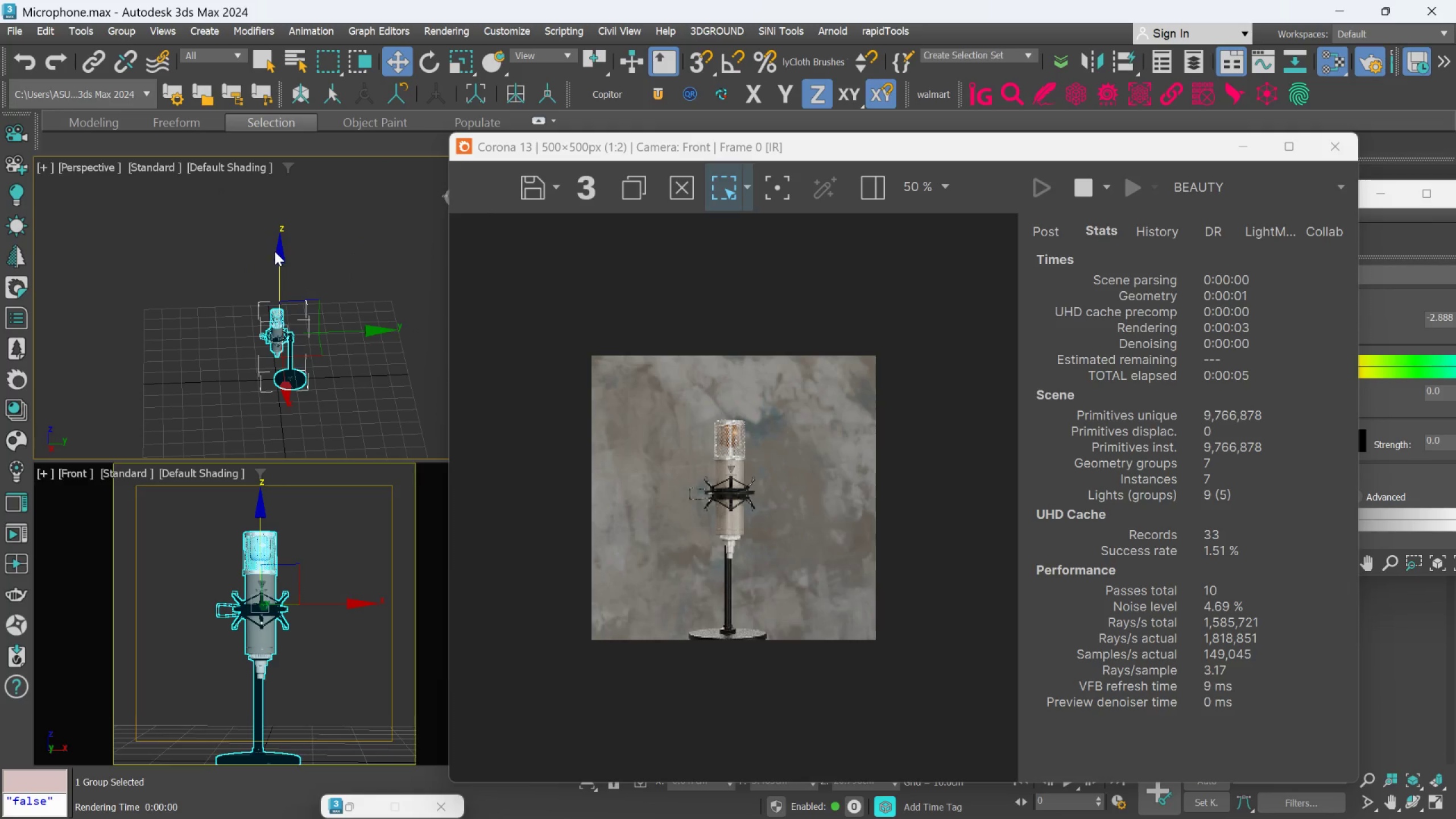 
left_click_drag(start_coordinate=[278, 256], to_coordinate=[275, 244])
 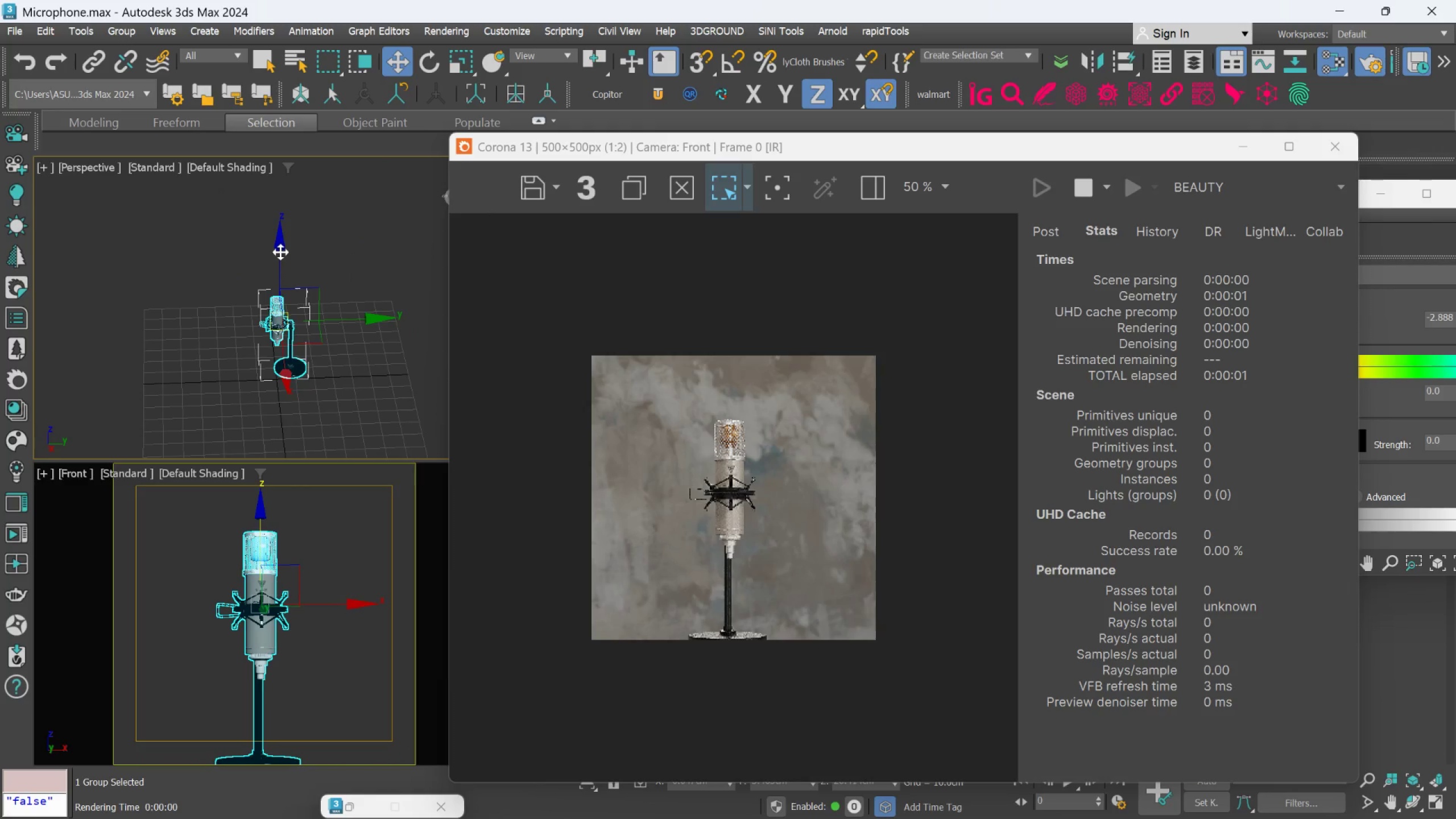 
left_click_drag(start_coordinate=[280, 252], to_coordinate=[276, 232])
 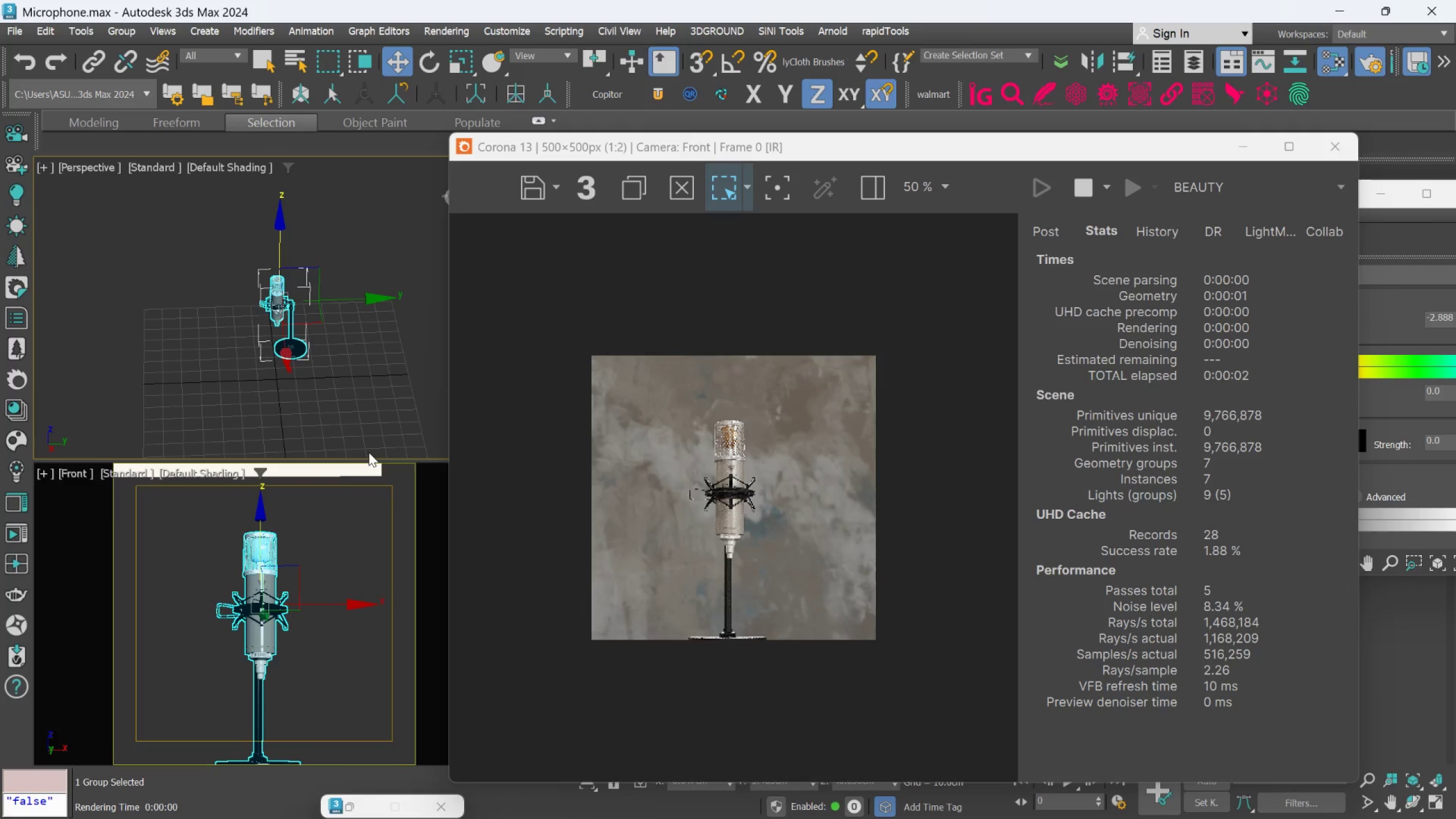 
scroll: coordinate [233, 342], scroll_direction: down, amount: 5.0
 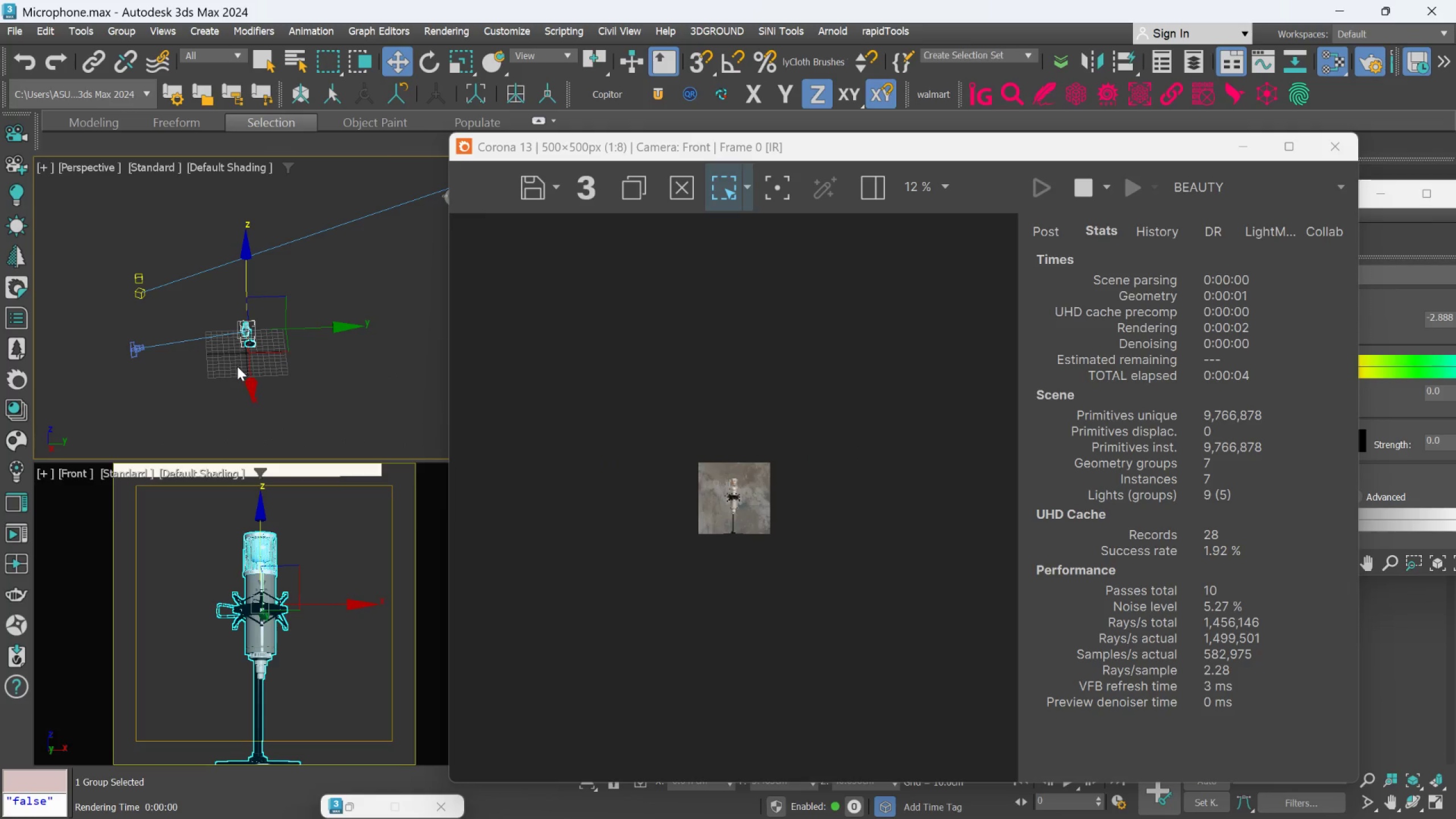 
scroll: coordinate [237, 366], scroll_direction: up, amount: 2.0
 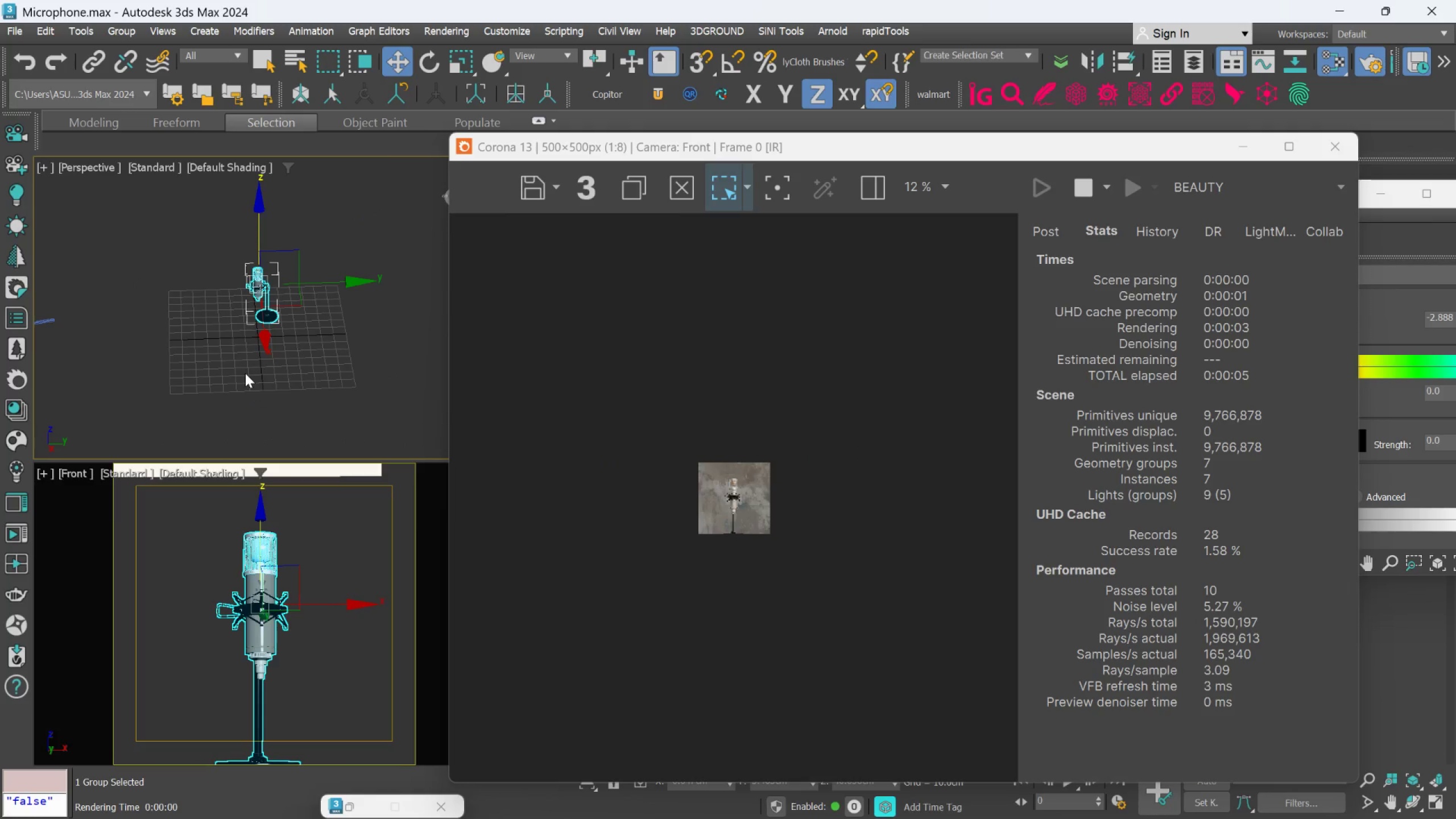 
key(Control+Z)
 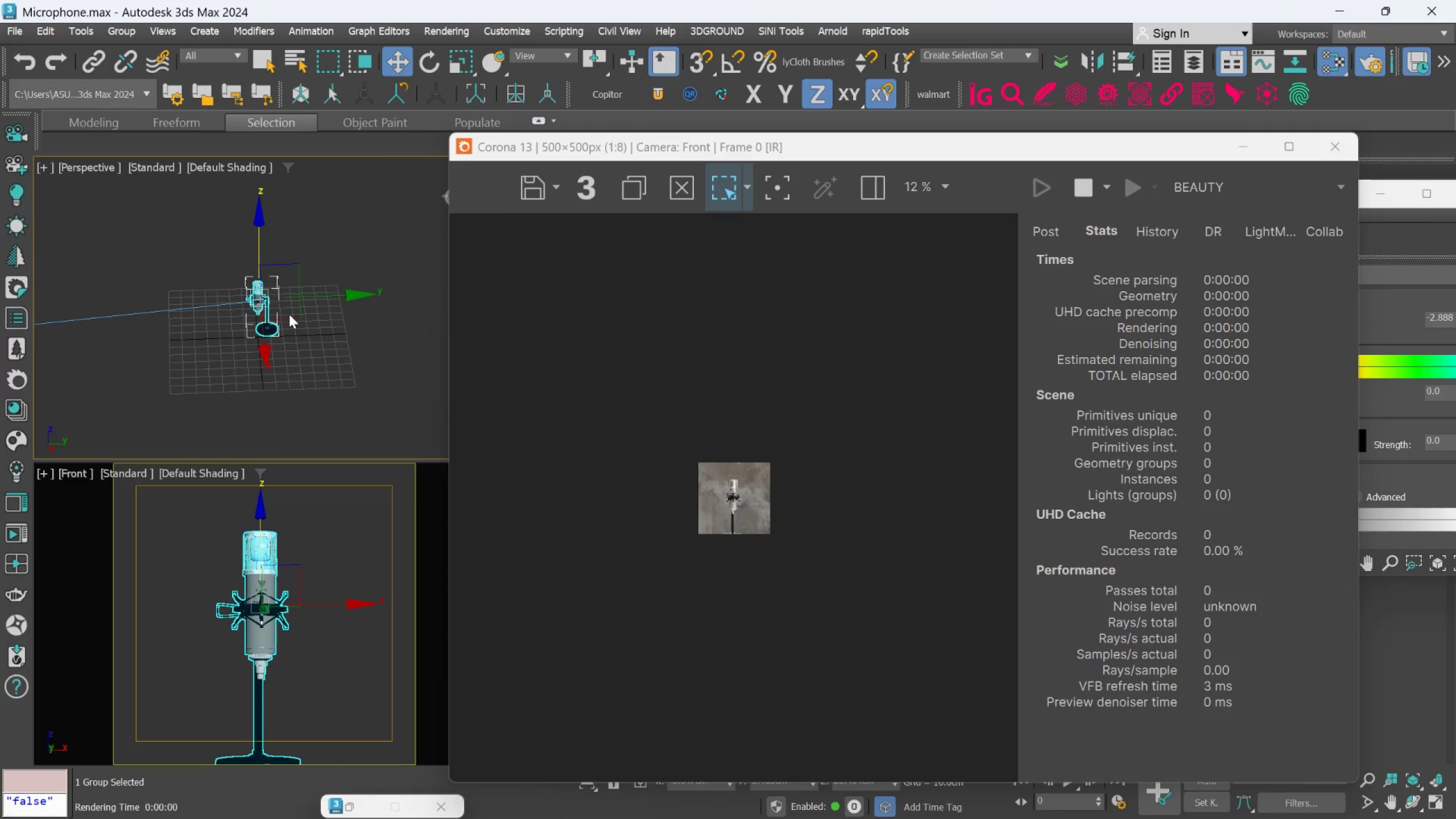 
key(Control+Z)
 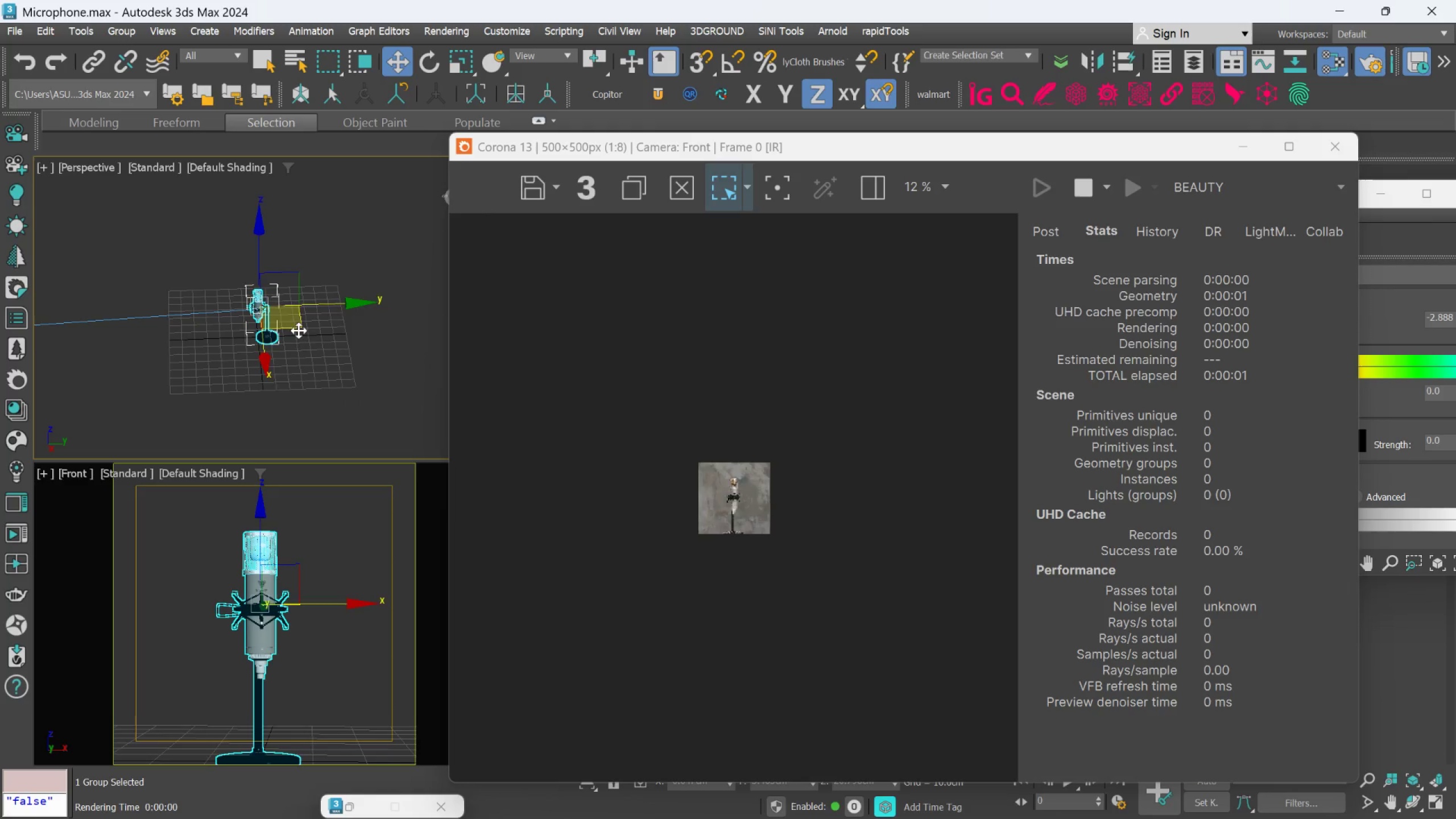 
scroll: coordinate [776, 505], scroll_direction: up, amount: 3.0
 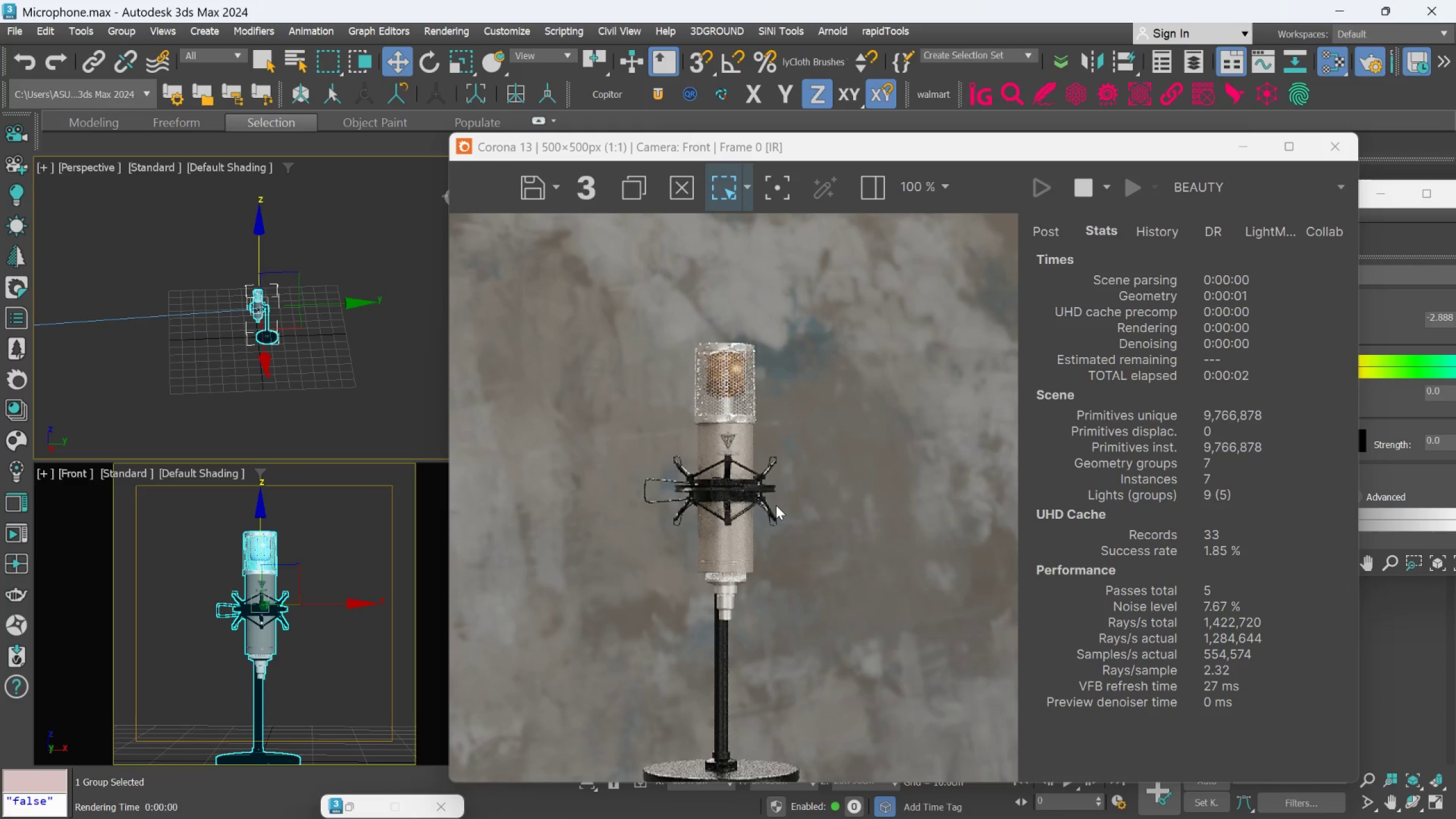 
scroll: coordinate [776, 507], scroll_direction: down, amount: 1.0
 